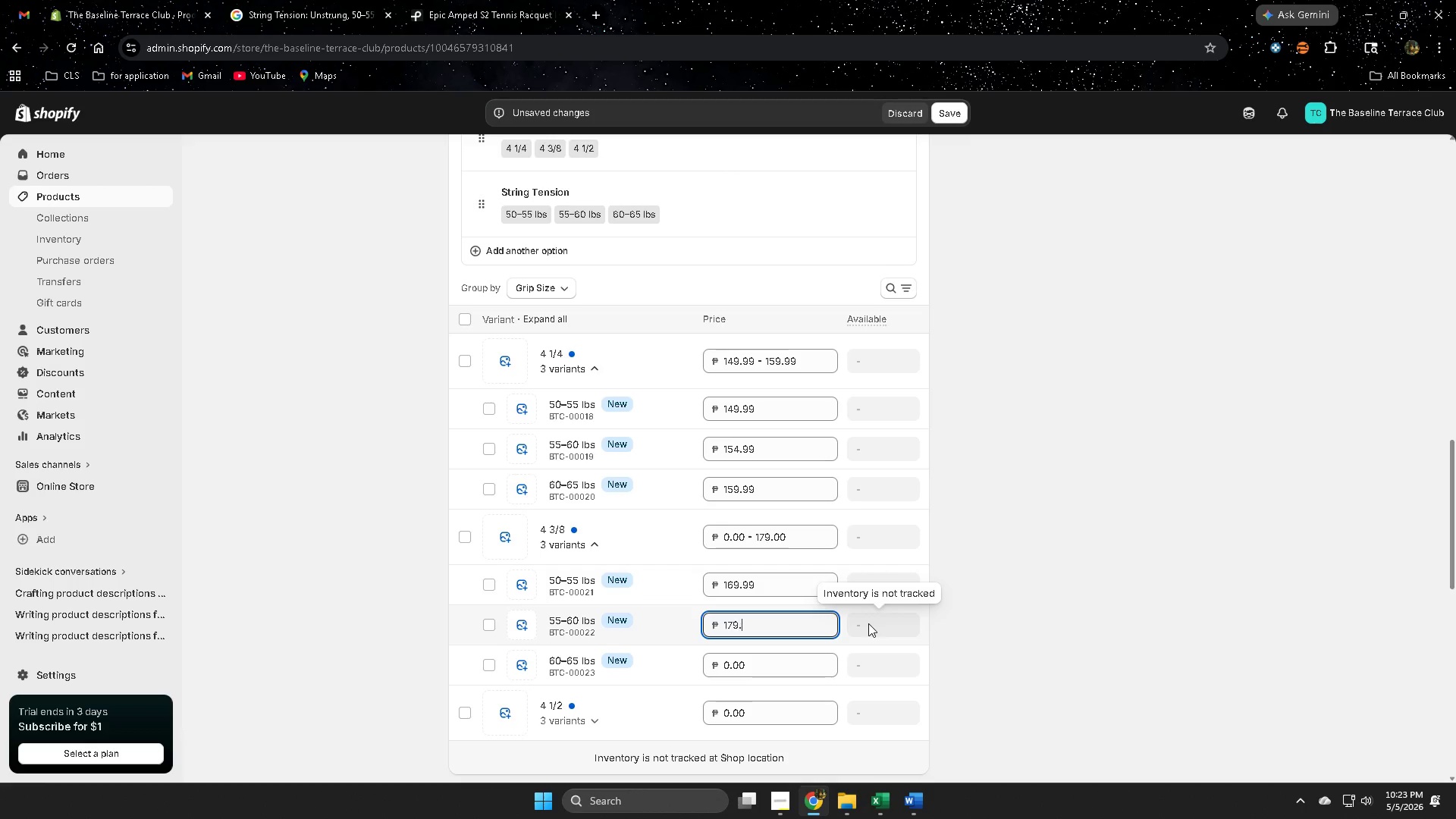 
key(NumpadDecimal)
 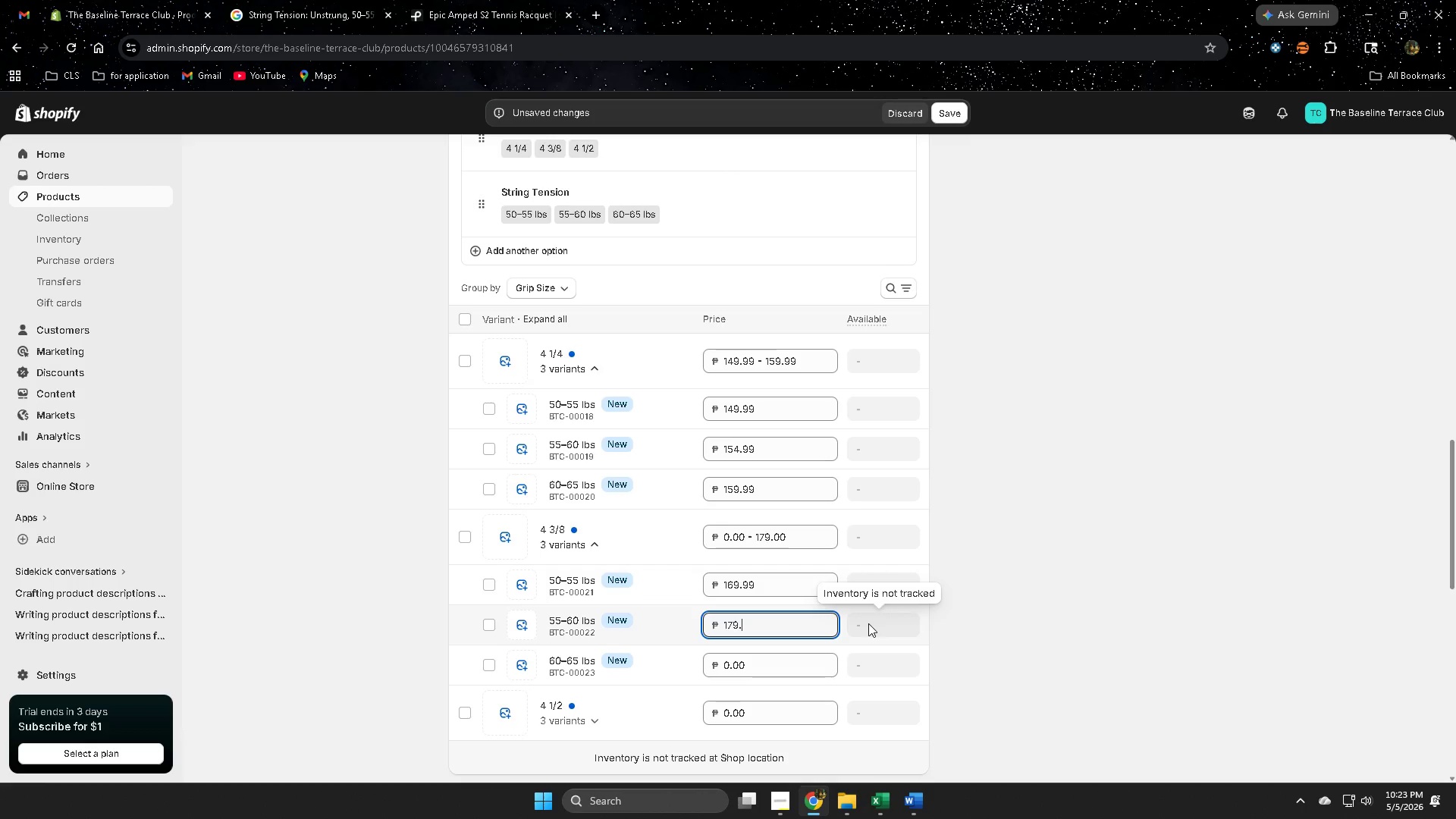 
key(Numpad9)
 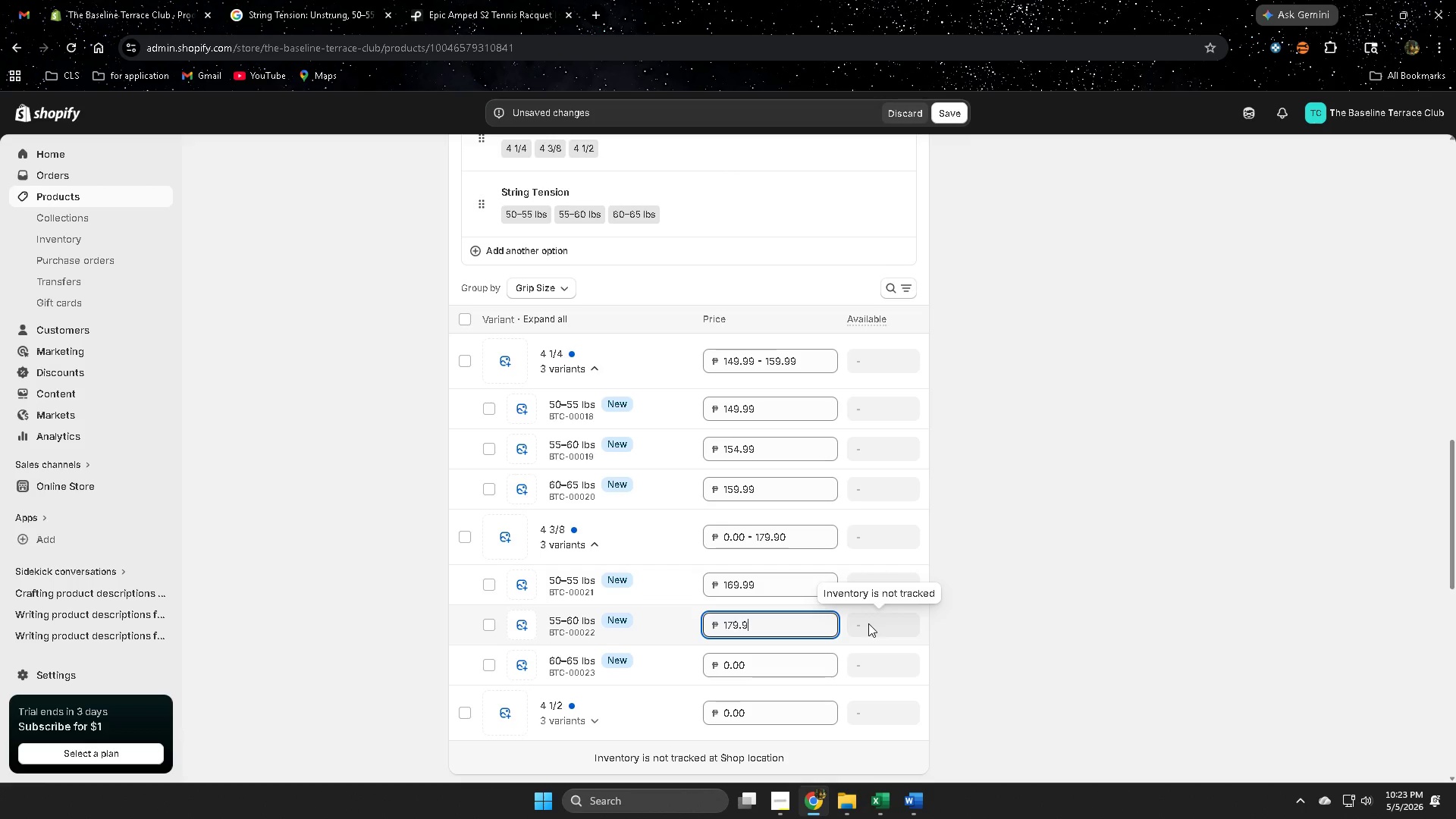 
key(Numpad9)
 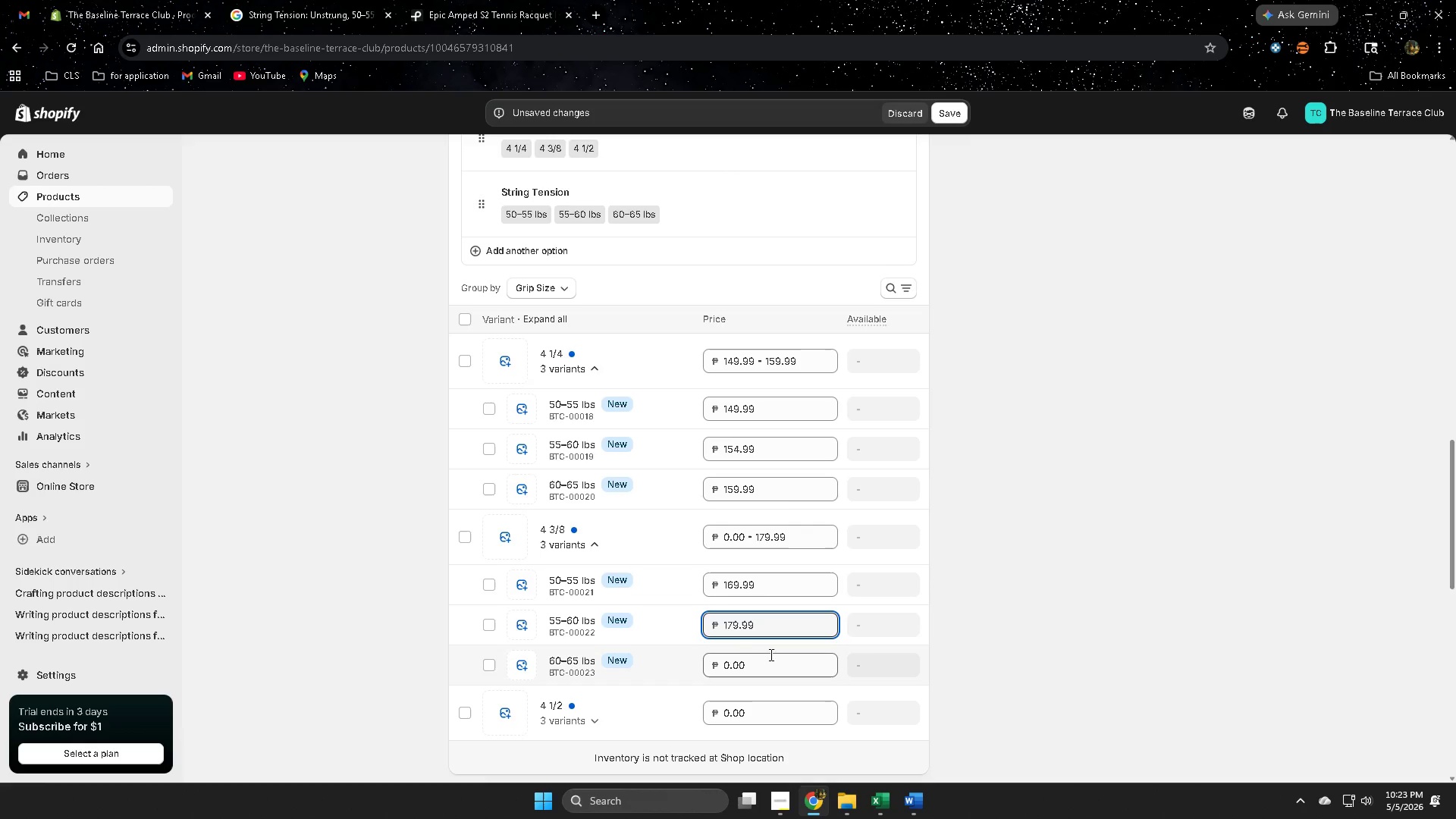 
left_click_drag(start_coordinate=[763, 661], to_coordinate=[714, 669])
 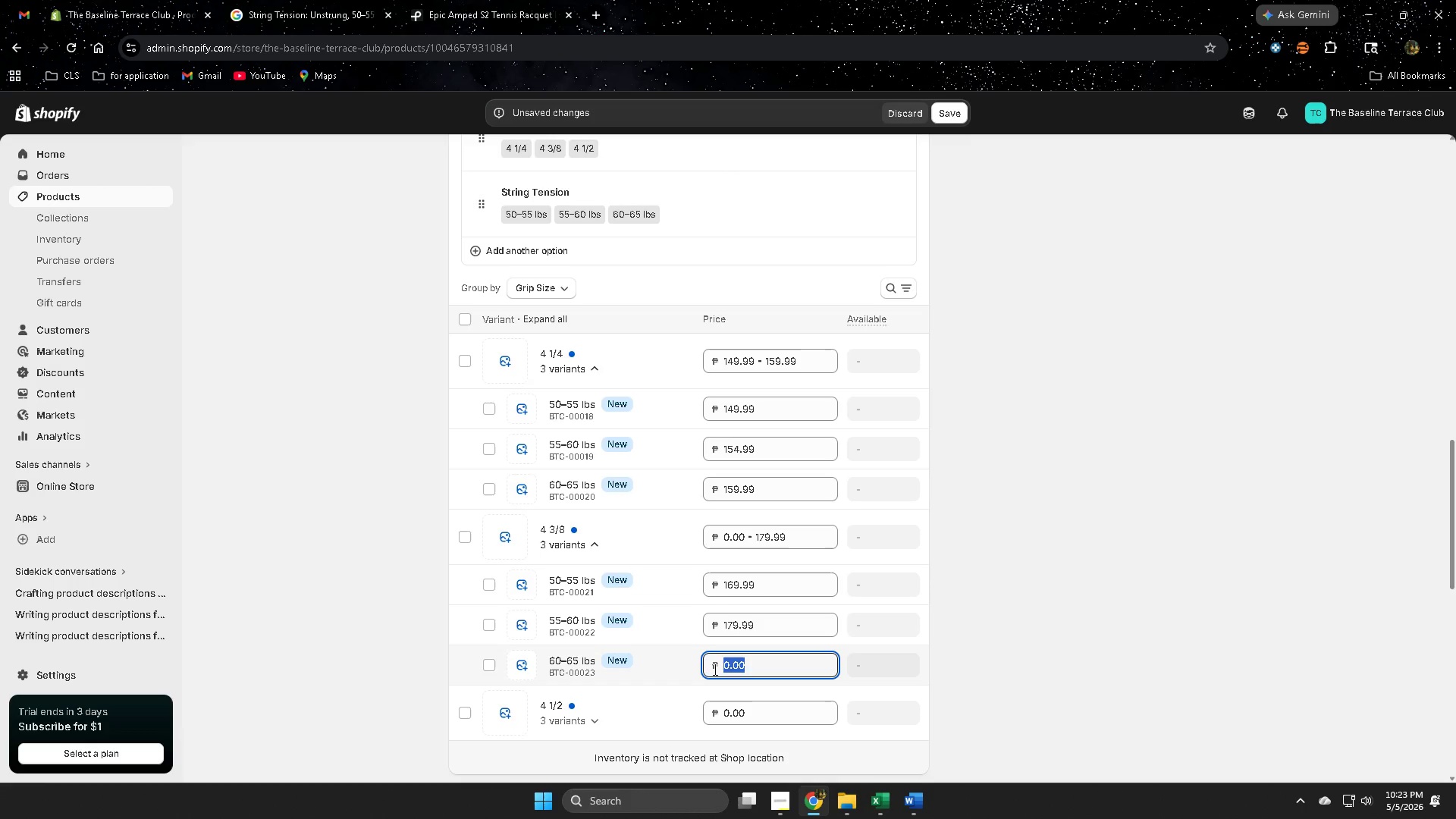 
key(Numpad1)
 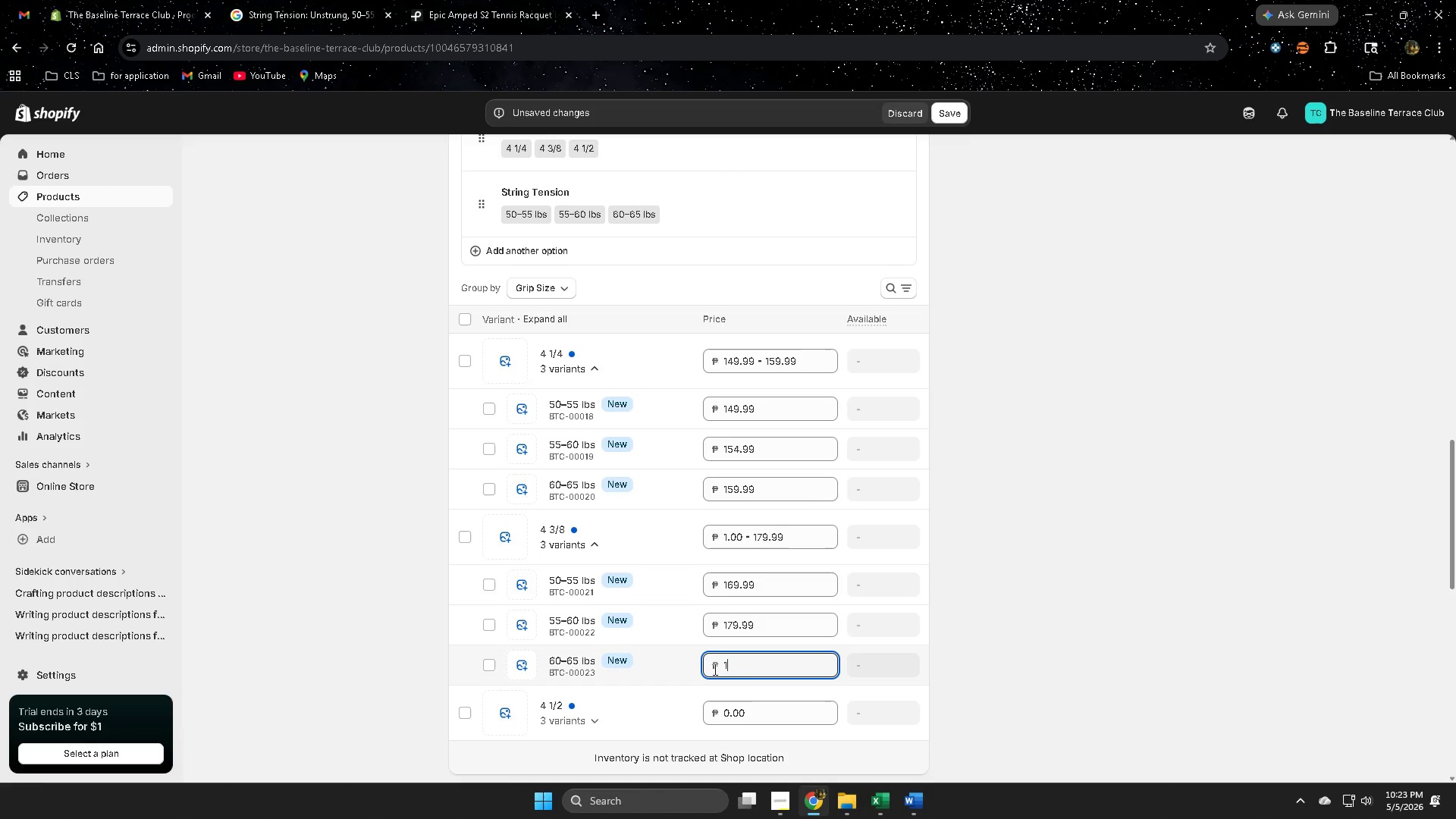 
key(Numpad8)
 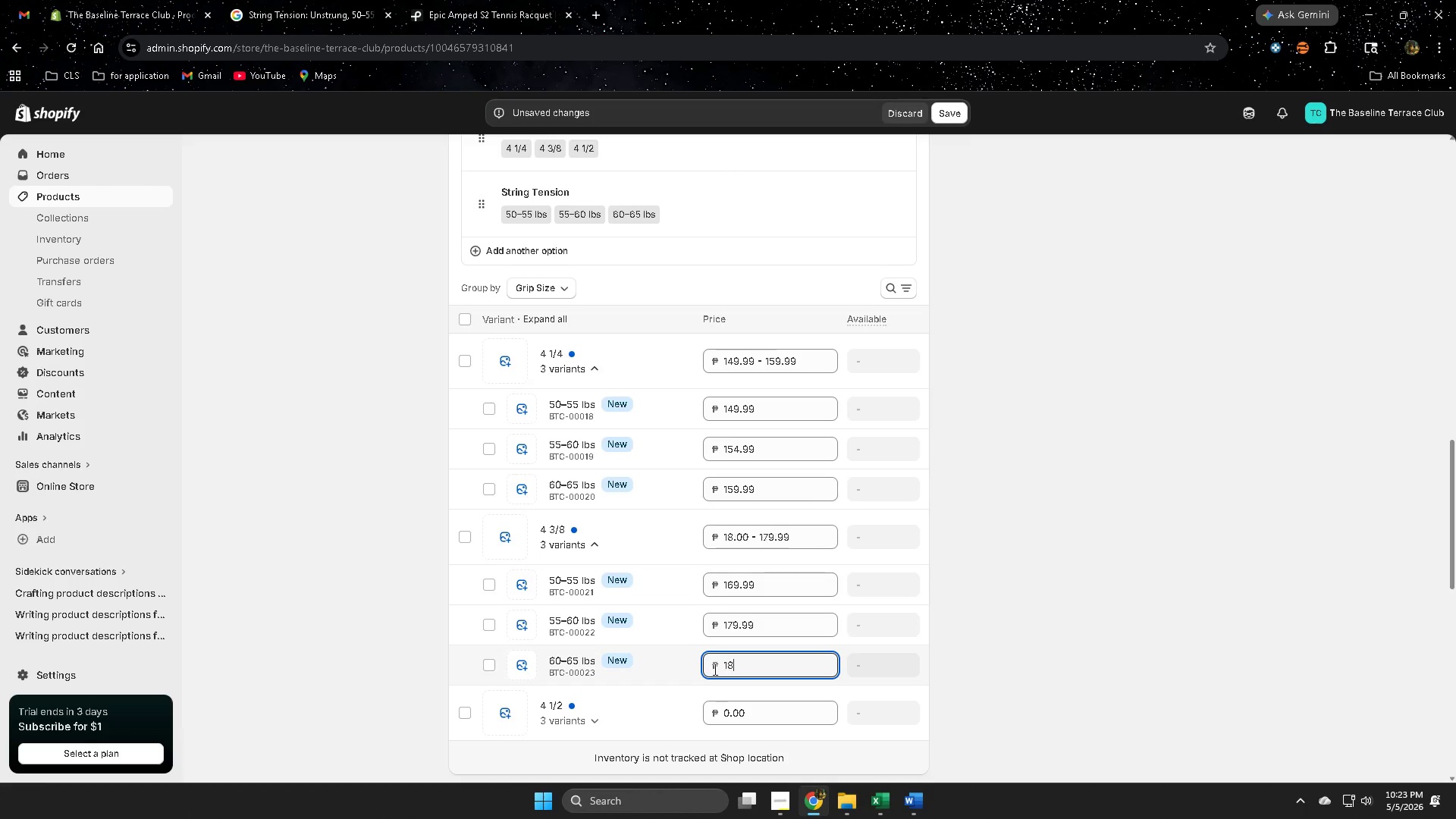 
key(Numpad9)
 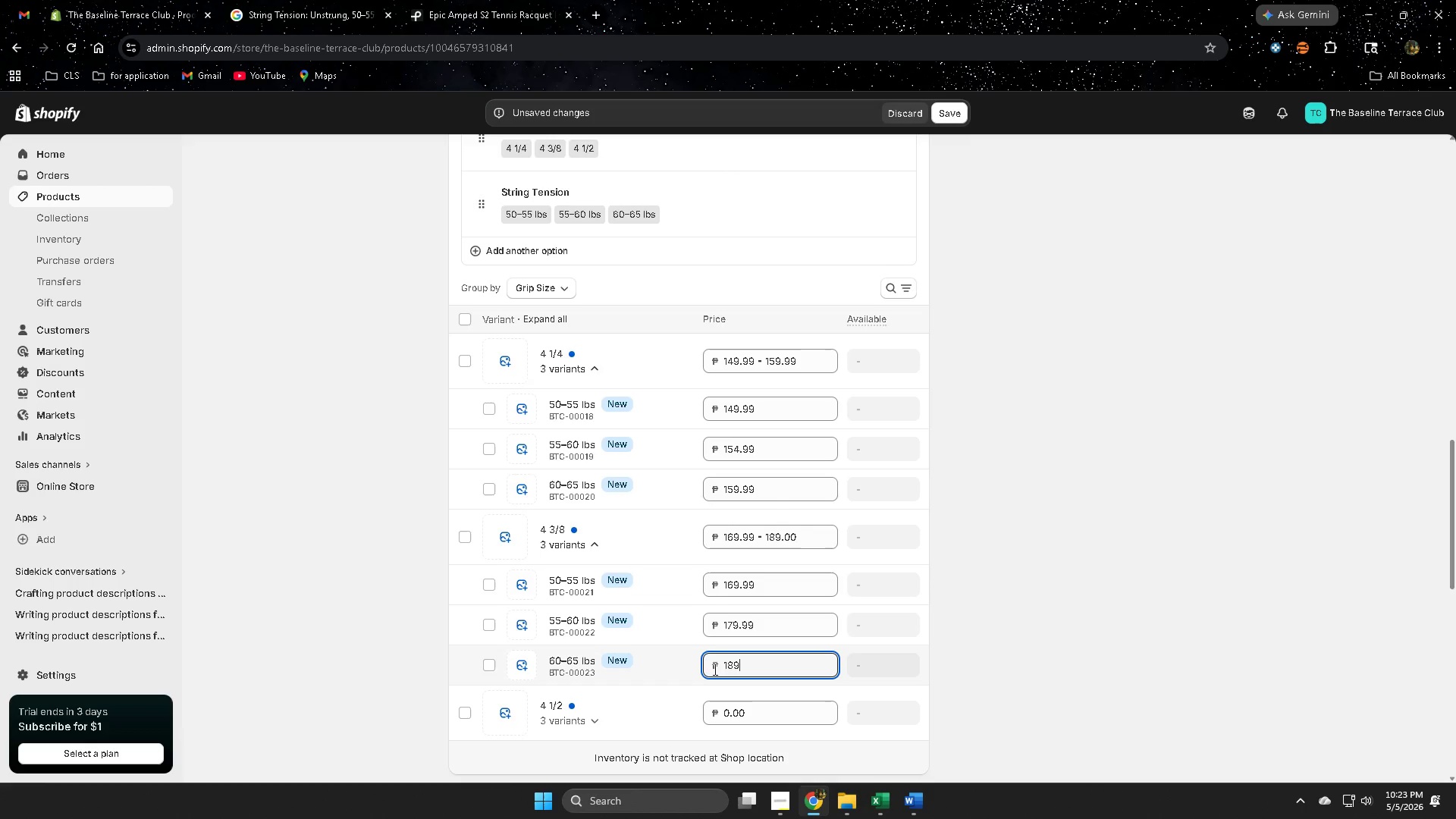 
key(NumpadDecimal)
 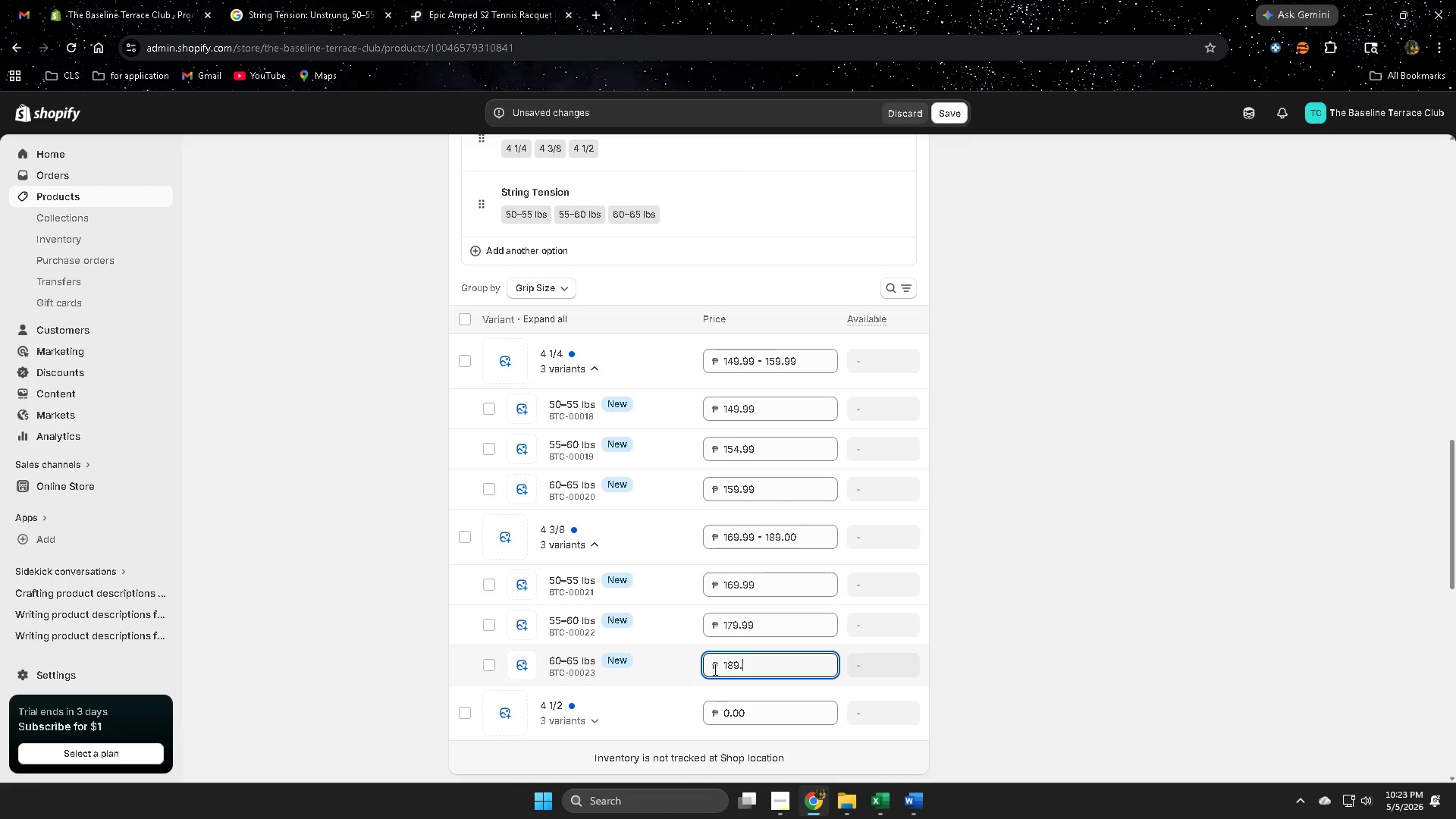 
key(Numpad9)
 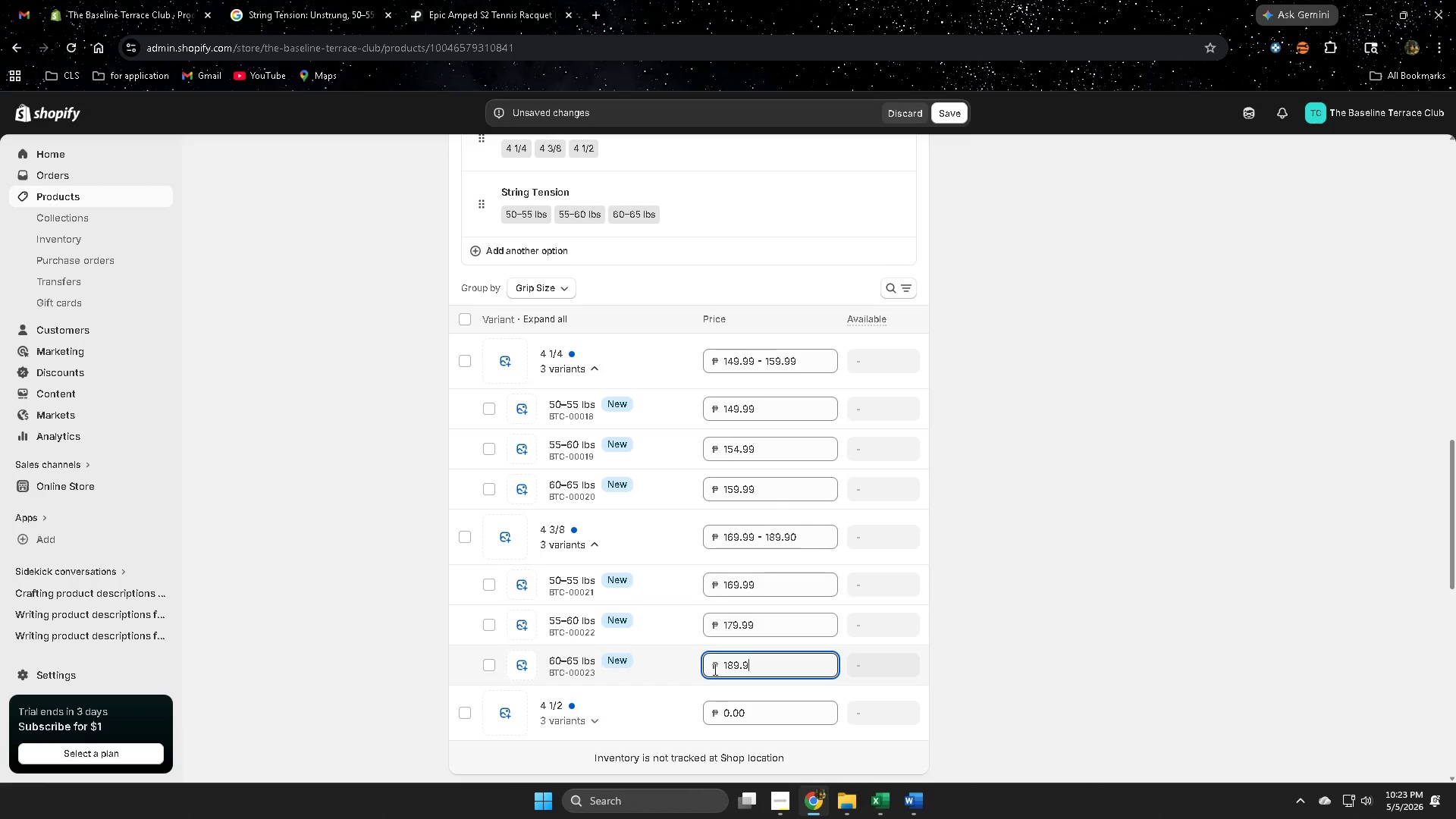 
key(Numpad9)
 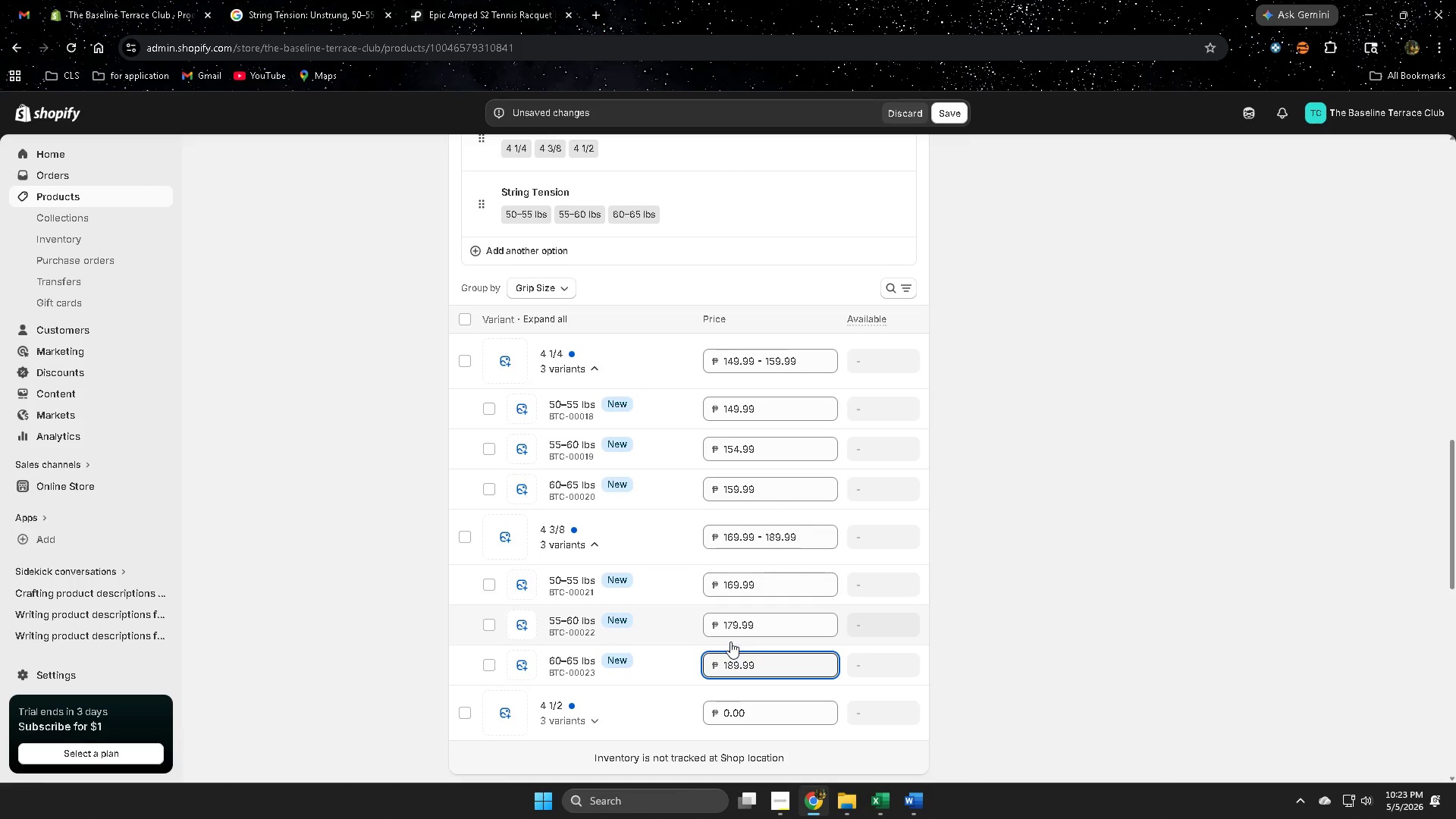 
scroll: coordinate [751, 642], scroll_direction: down, amount: 3.0
 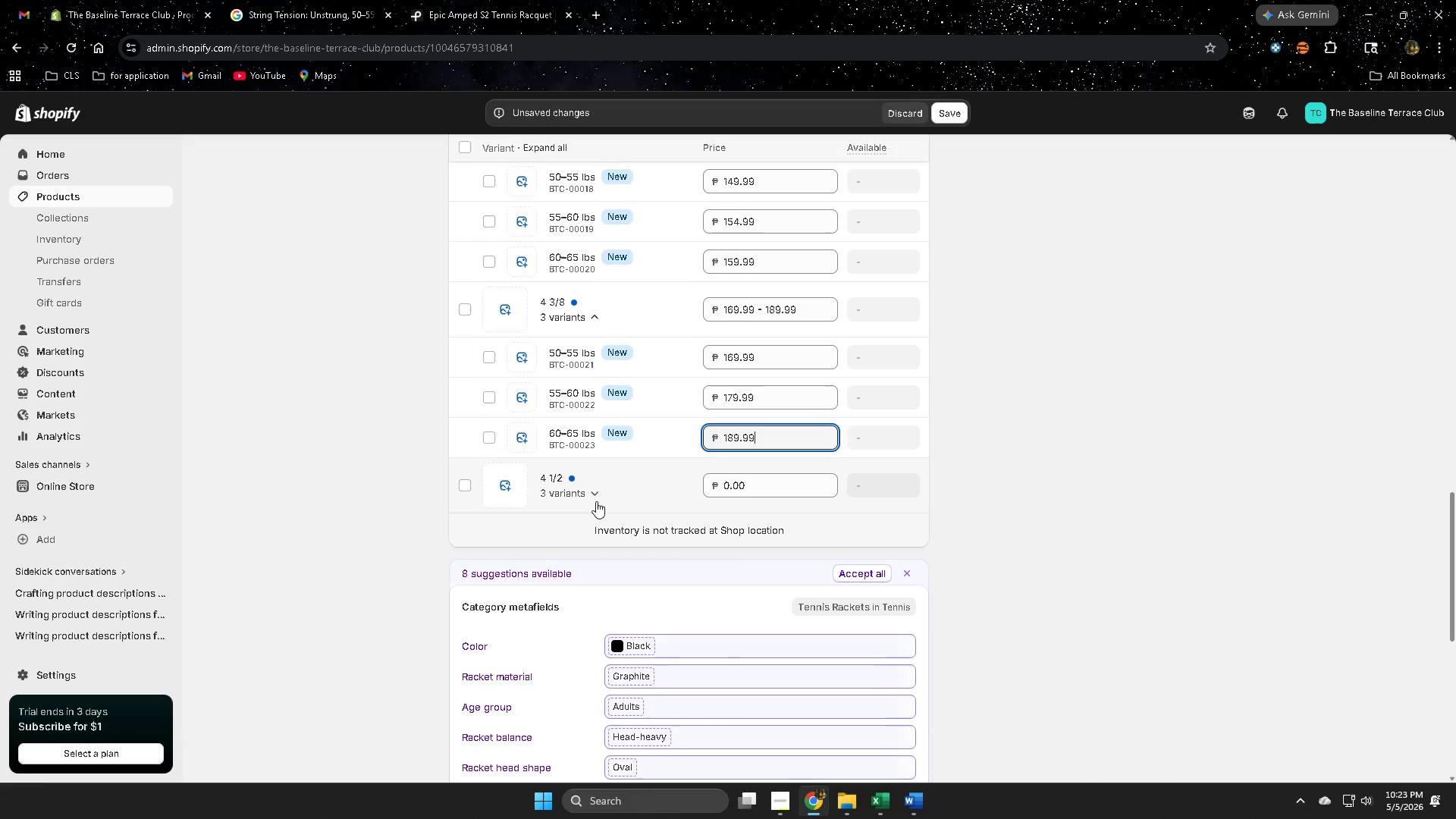 
left_click([592, 494])
 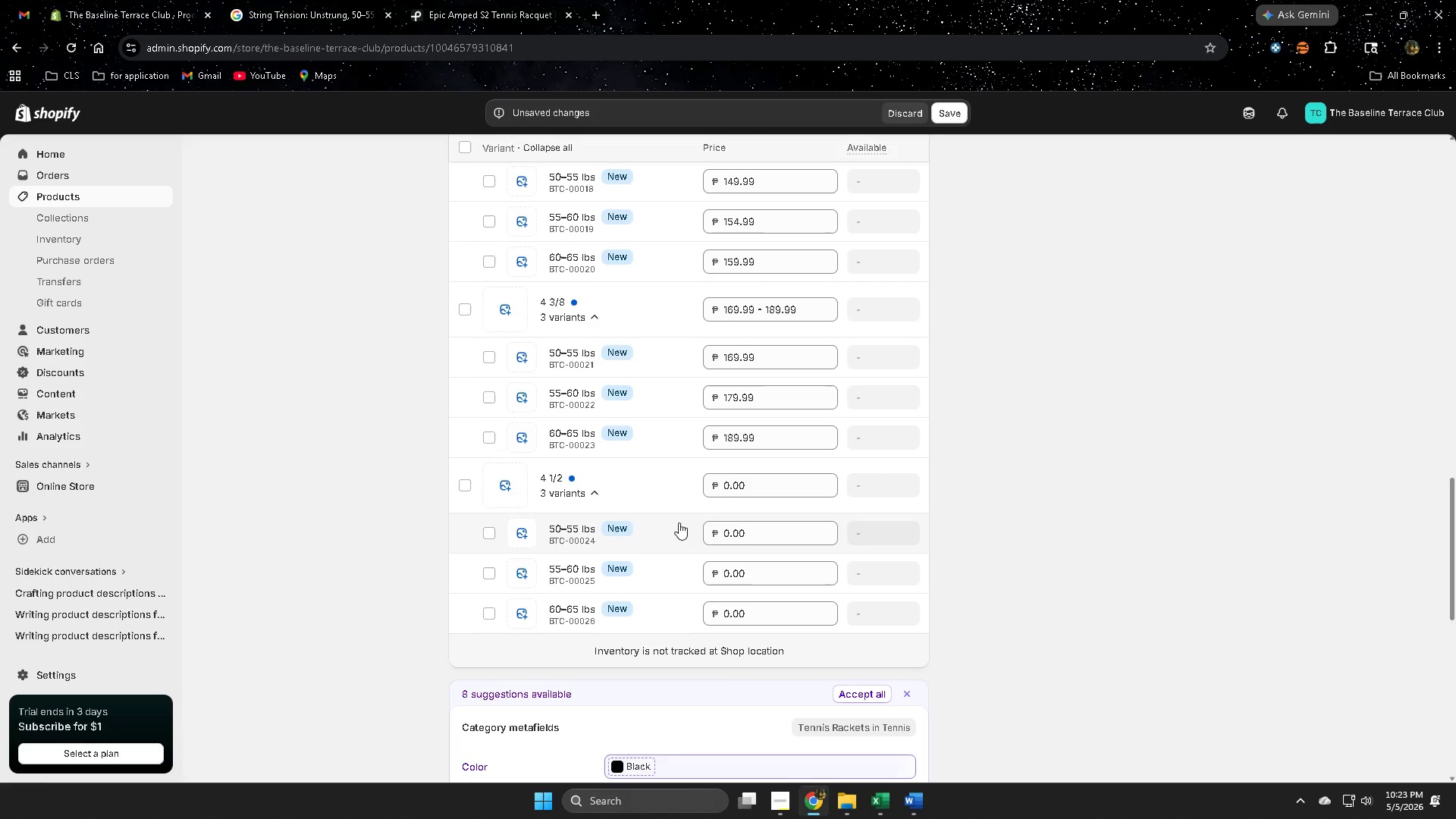 
left_click_drag(start_coordinate=[752, 532], to_coordinate=[721, 538])
 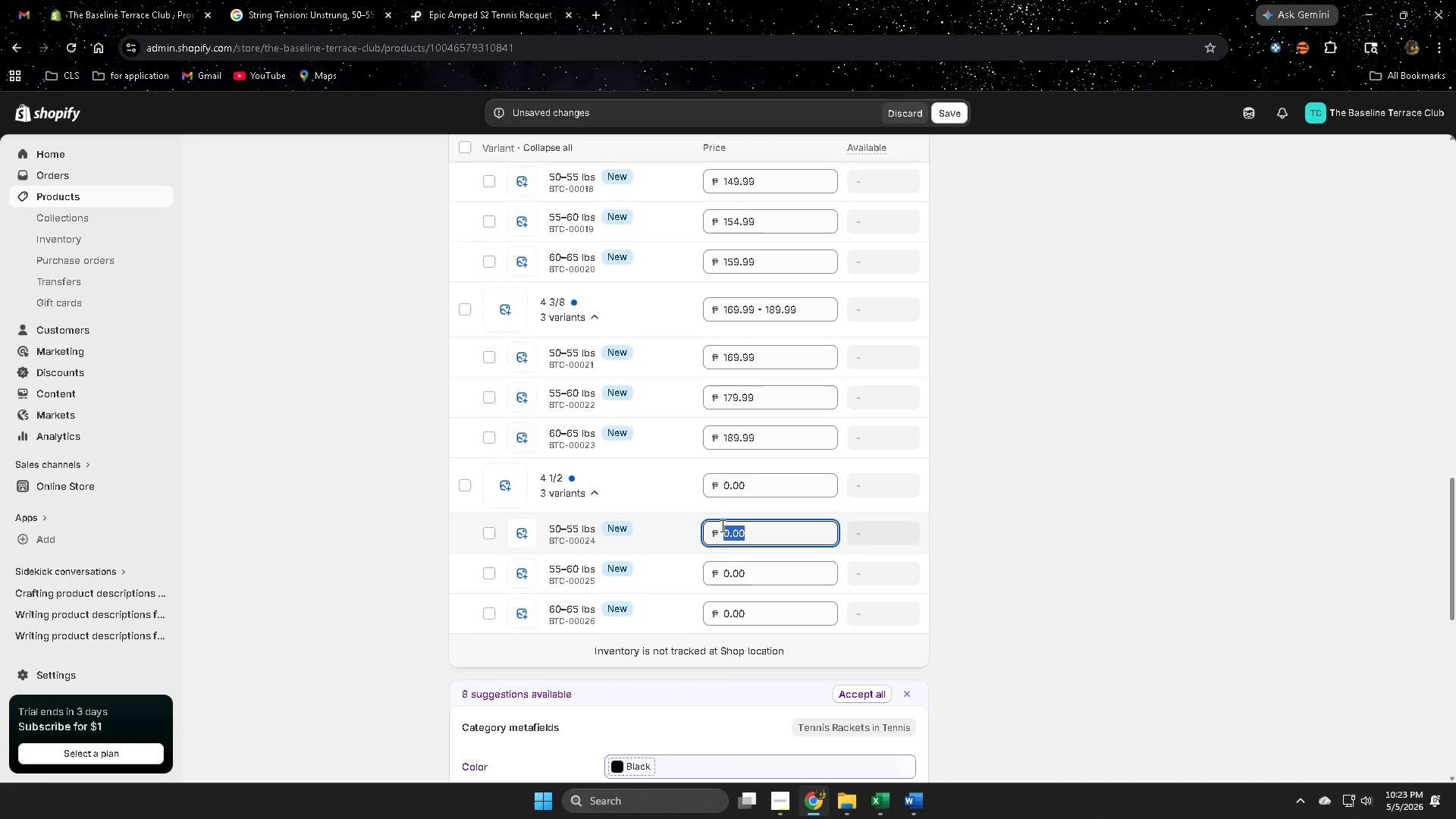 
wait(5.23)
 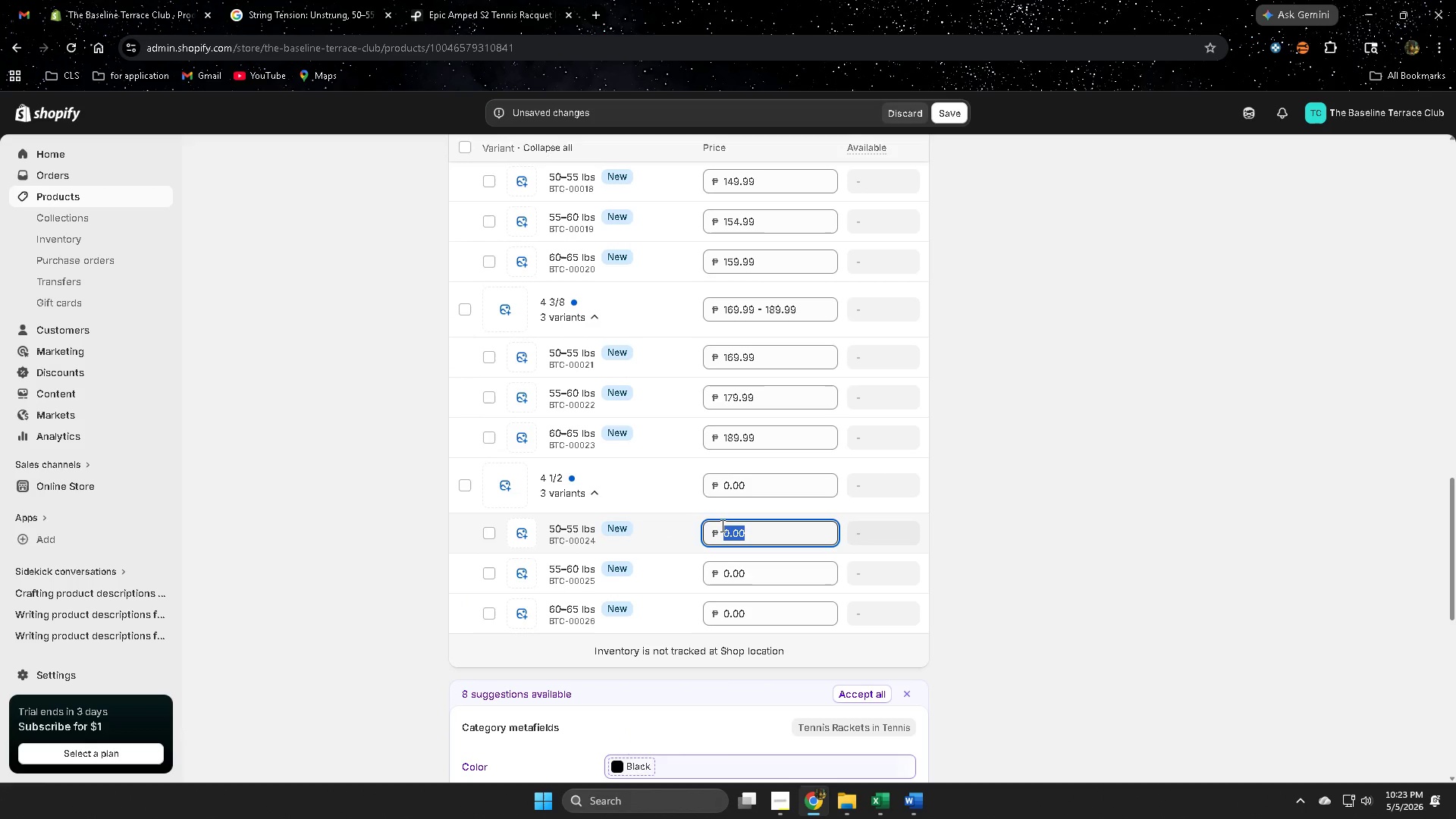 
key(Numpad1)
 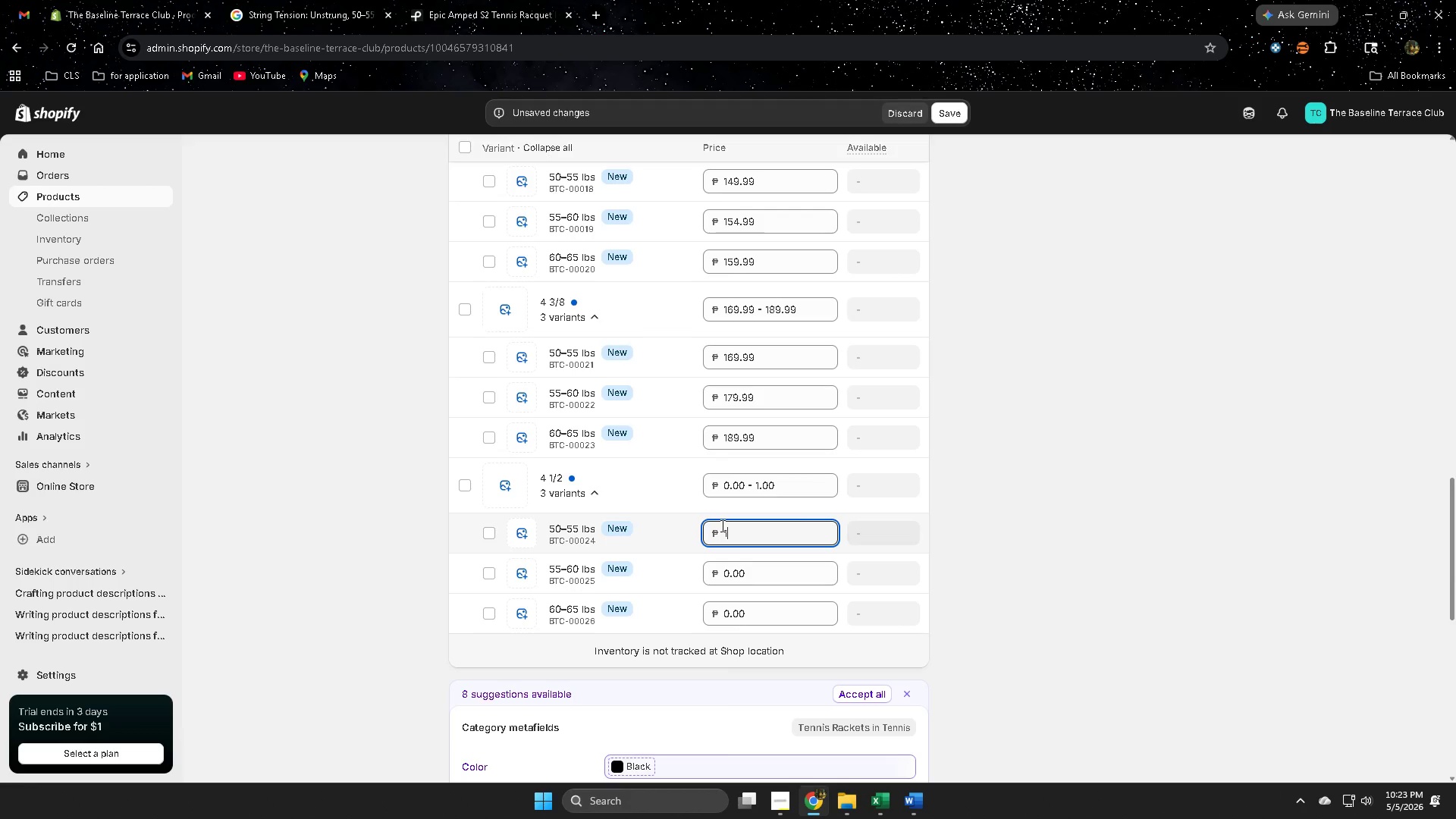 
key(Numpad9)
 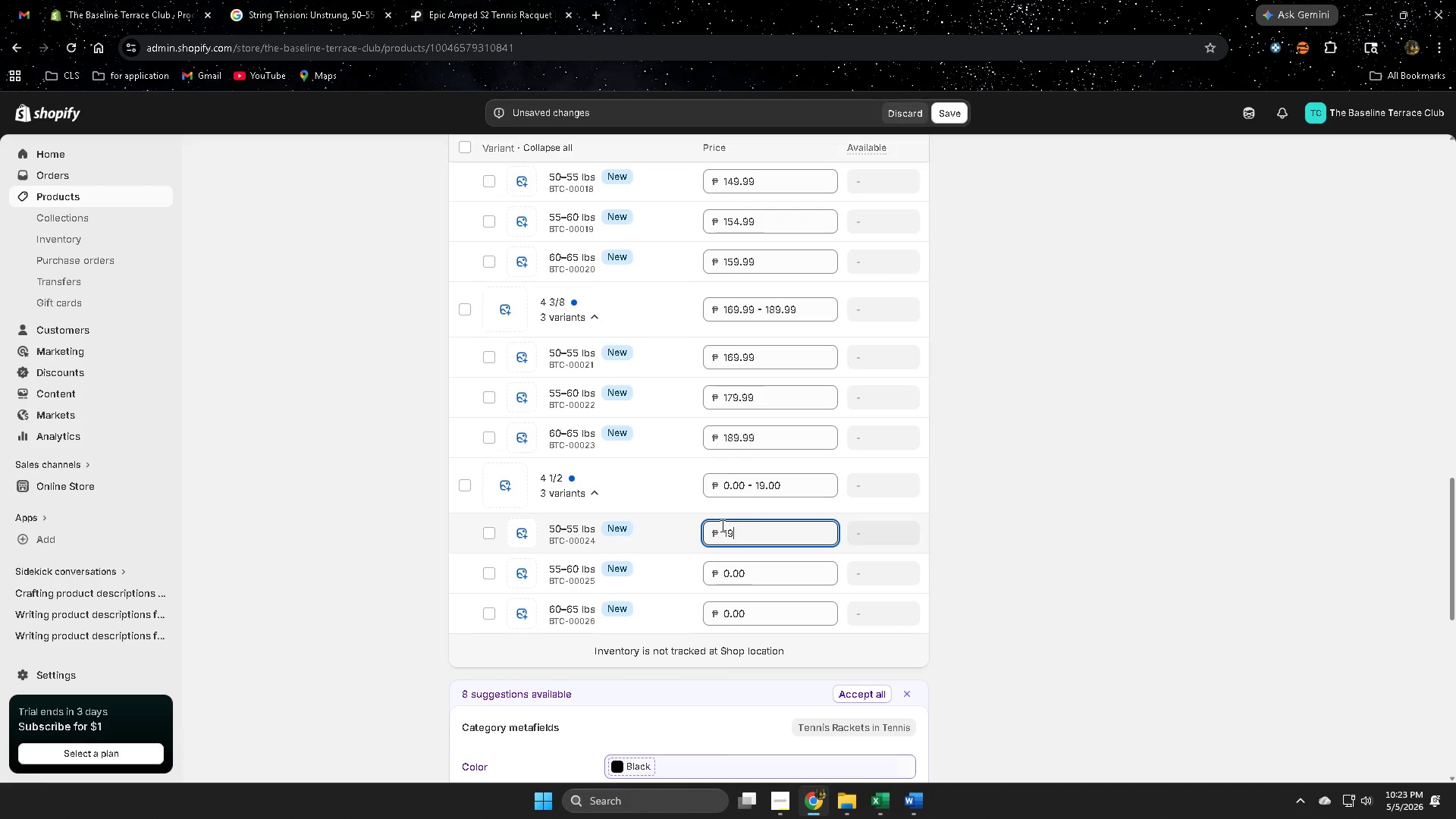 
key(Numpad9)
 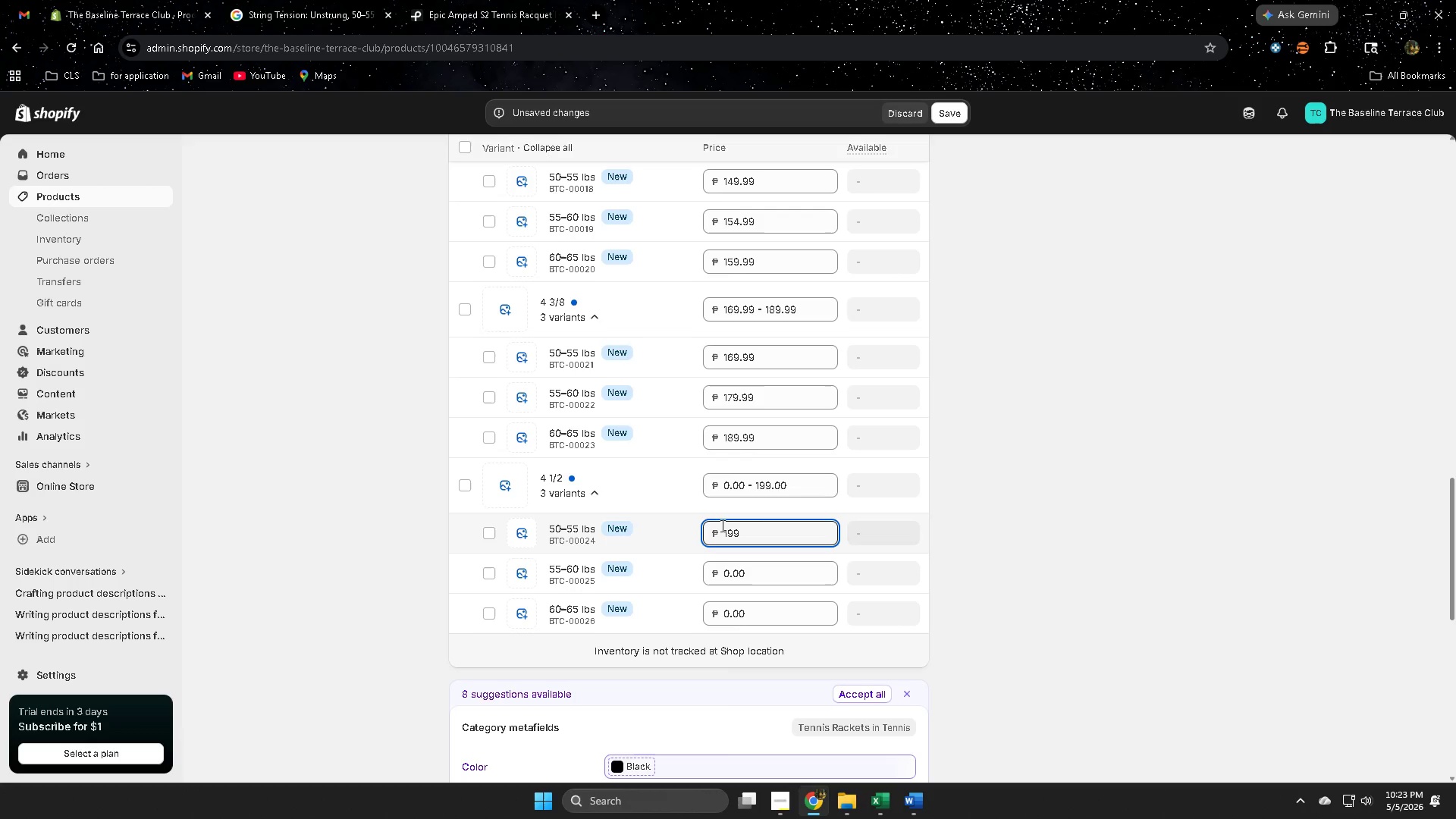 
key(NumpadDecimal)
 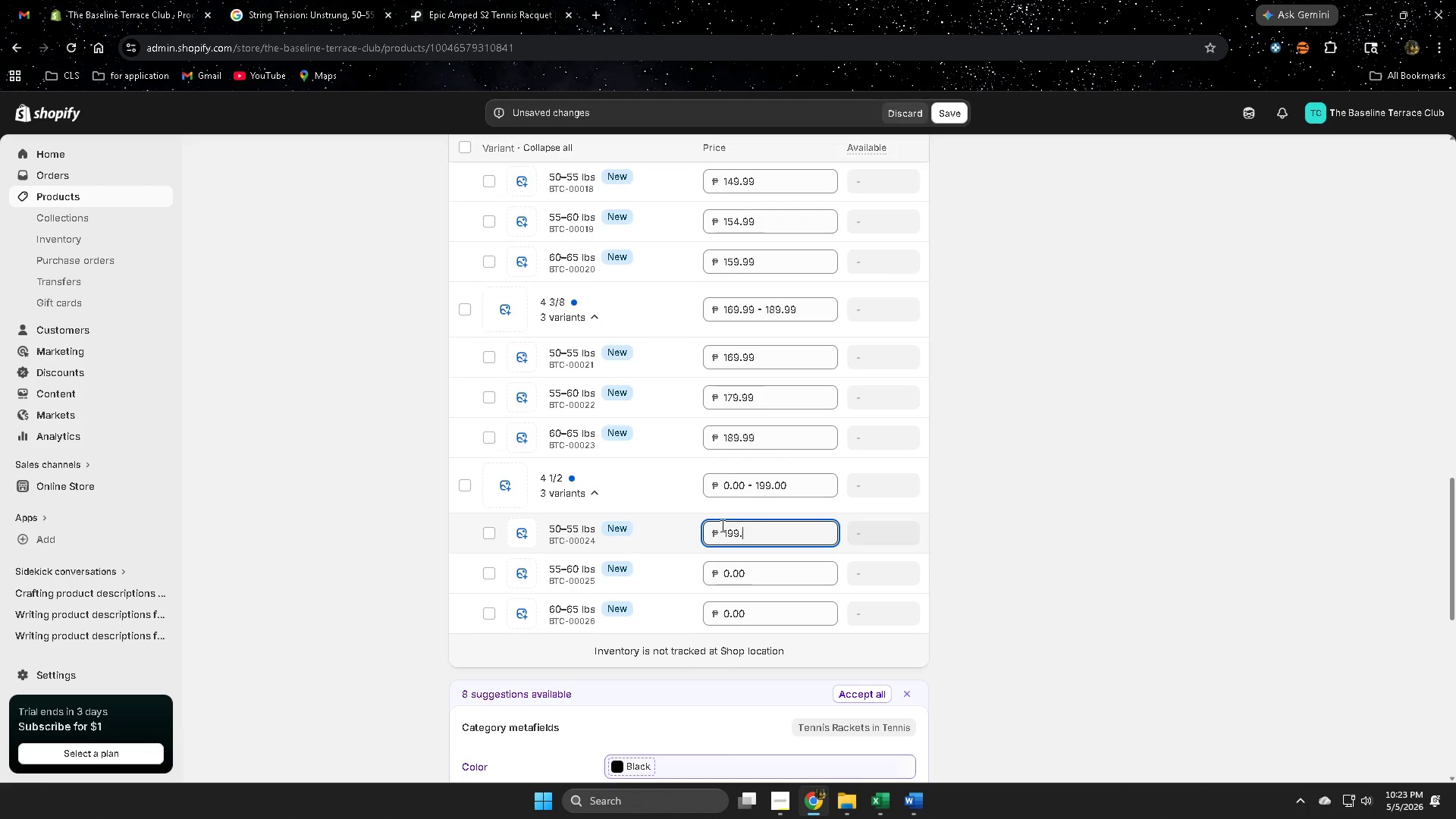 
key(Numpad9)
 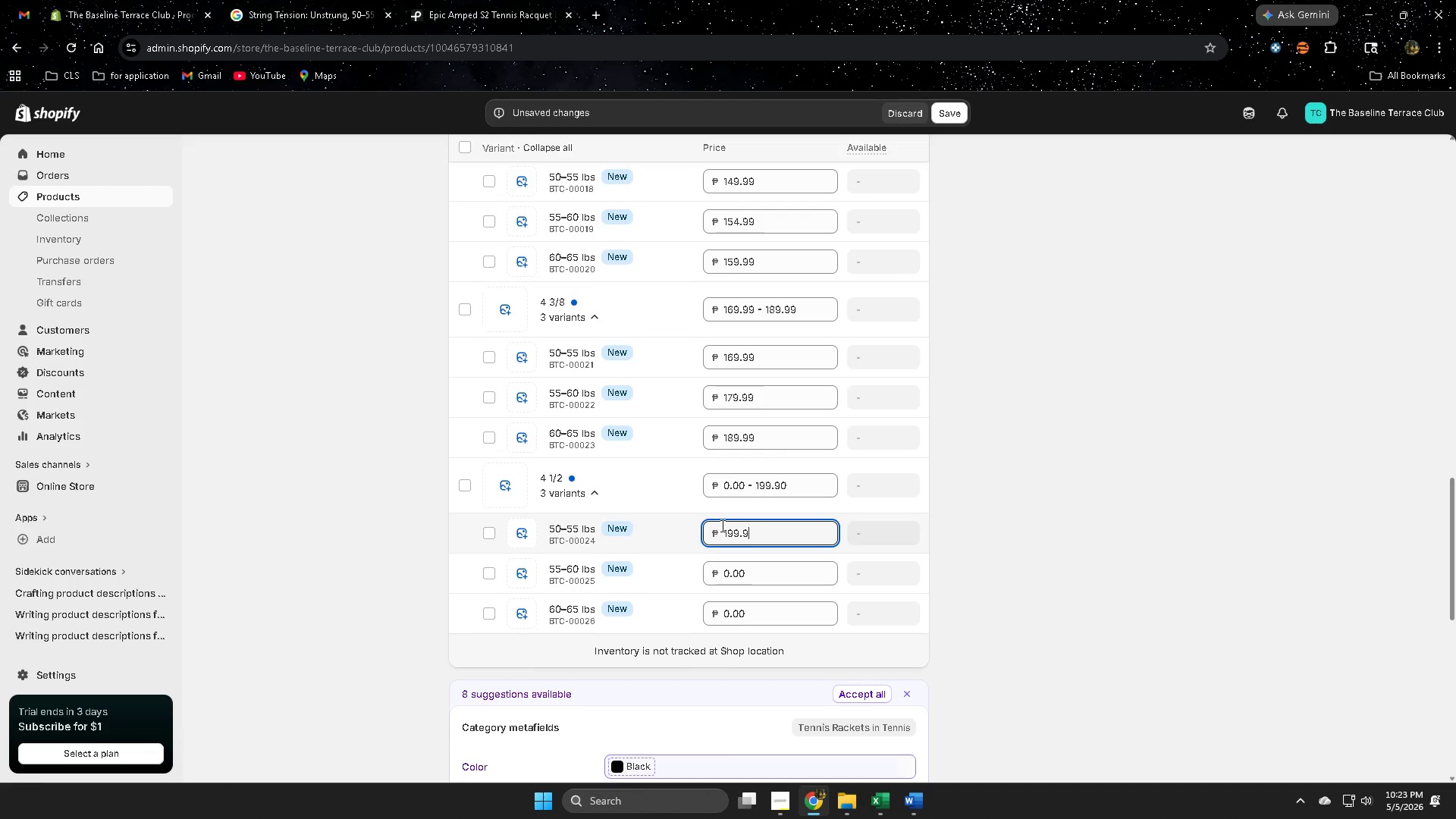 
key(Numpad9)
 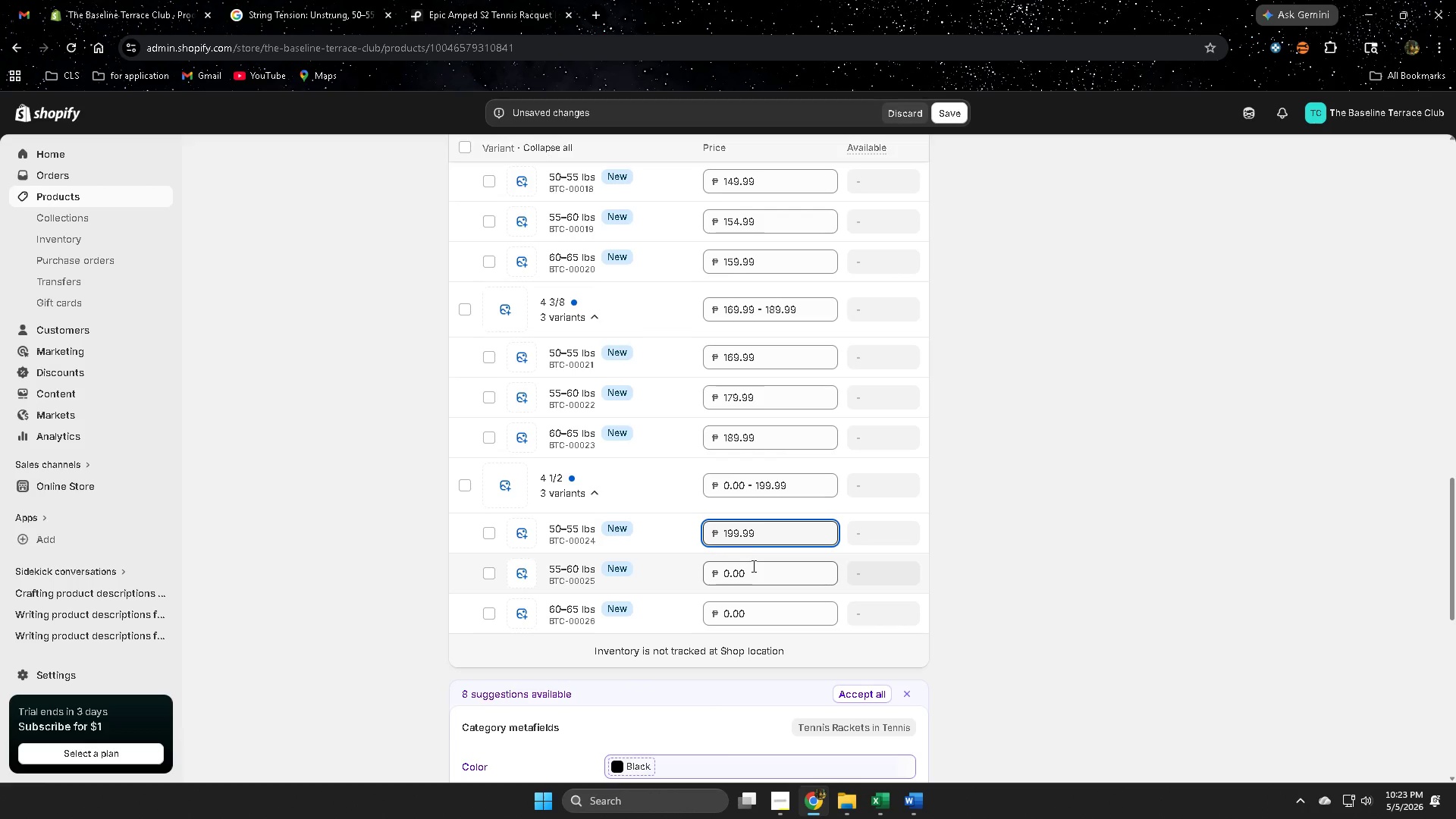 
left_click_drag(start_coordinate=[753, 566], to_coordinate=[722, 573])
 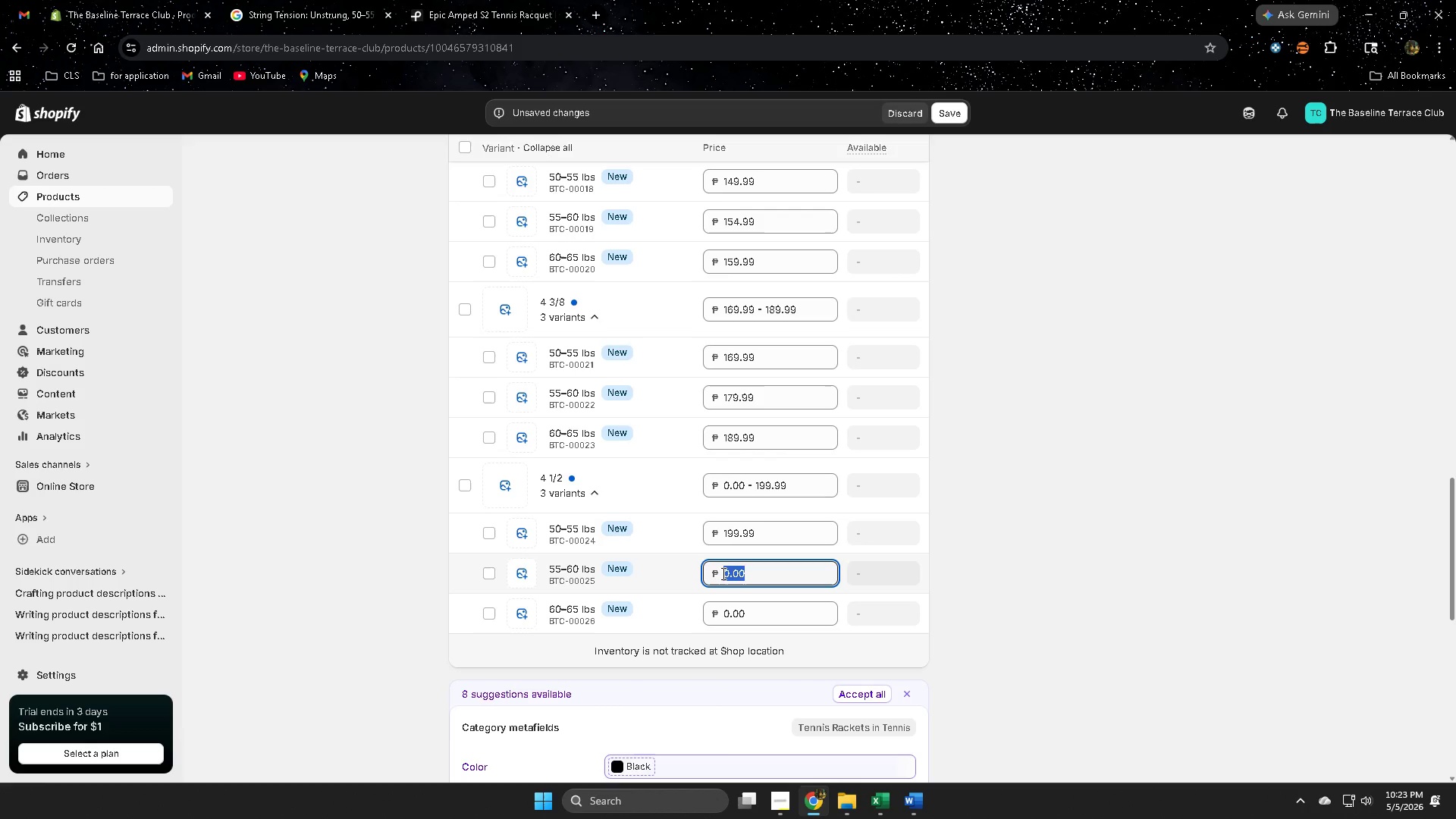 
key(Numpad2)
 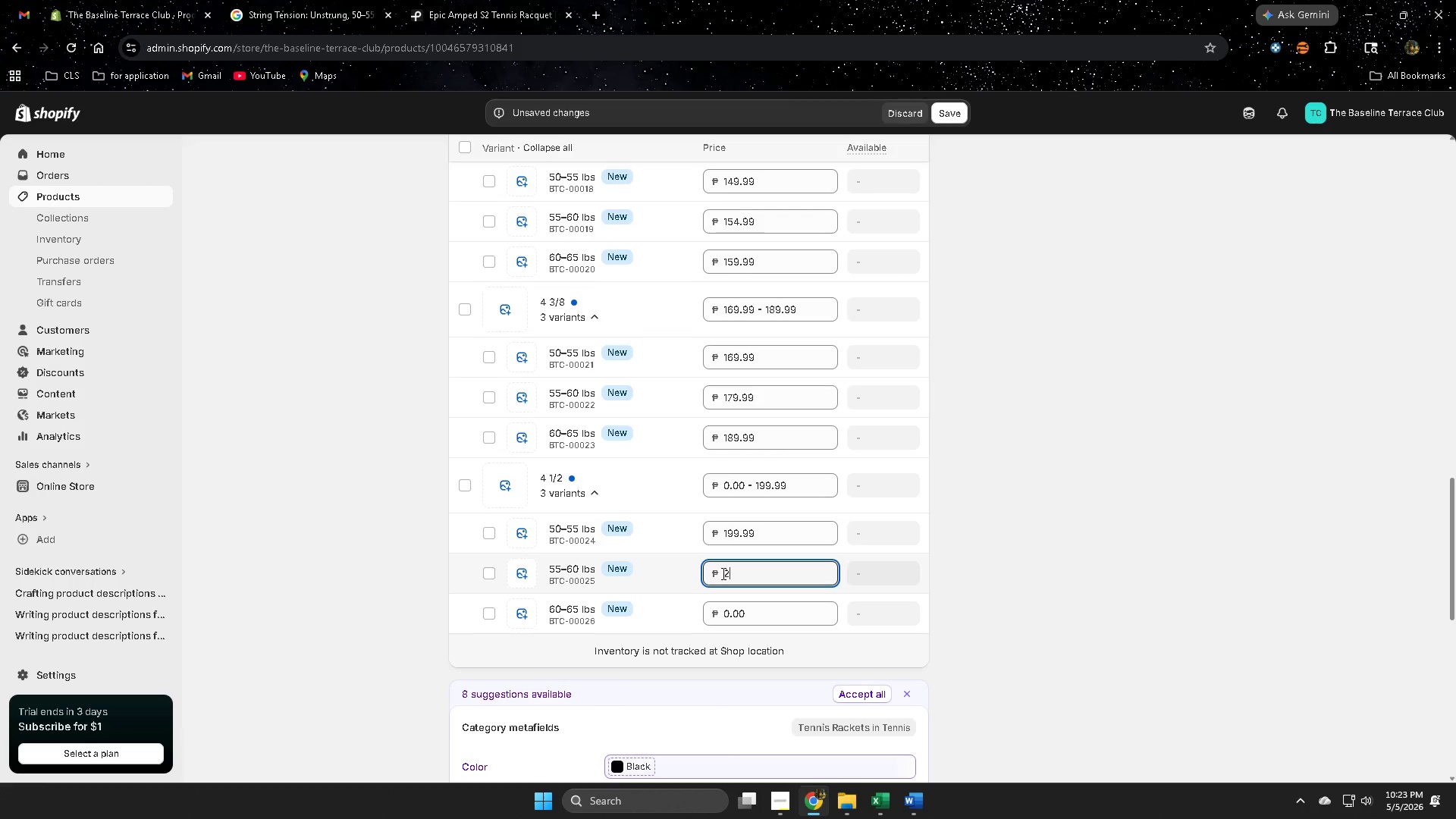 
key(Numpad0)
 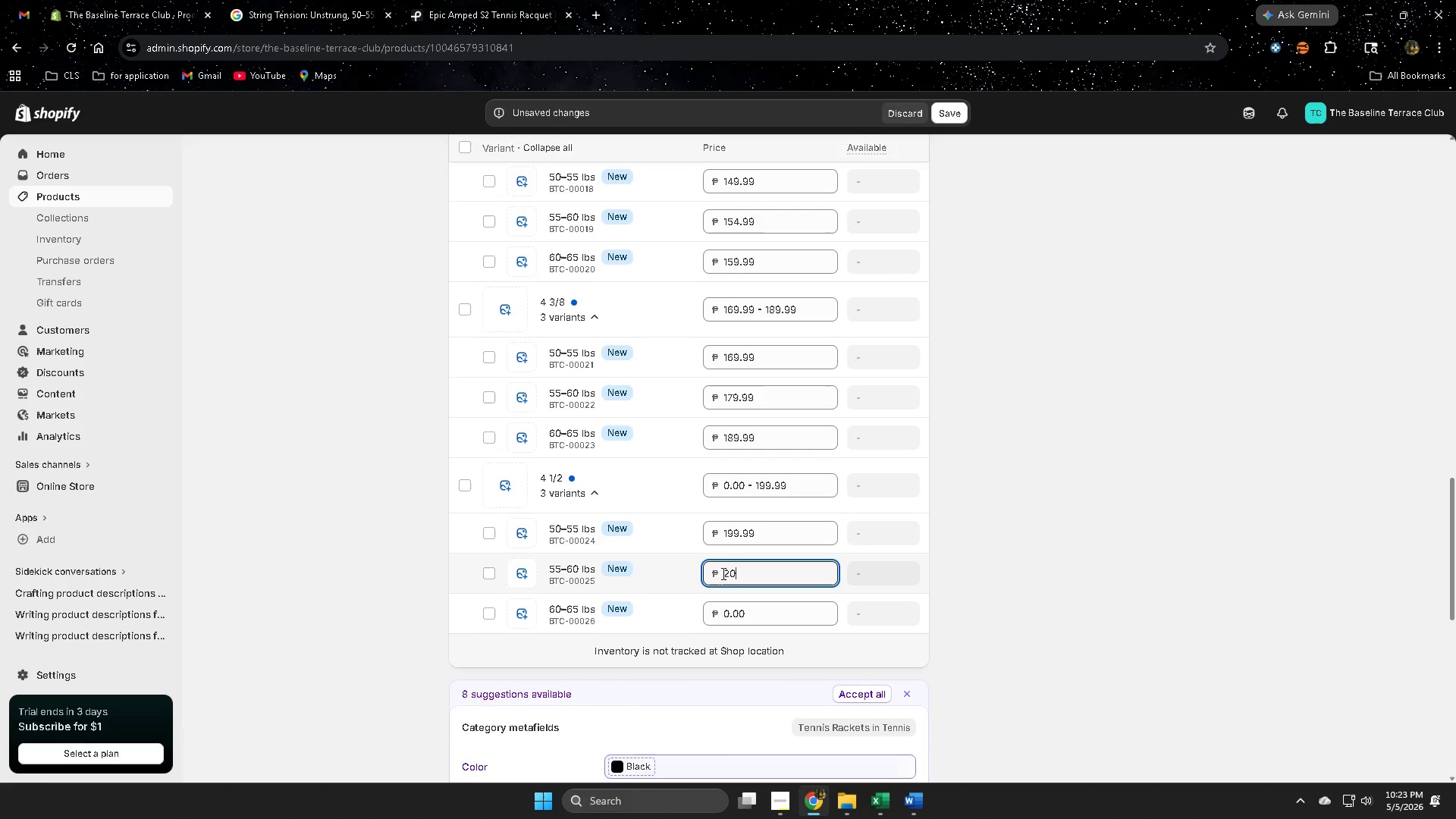 
key(Numpad9)
 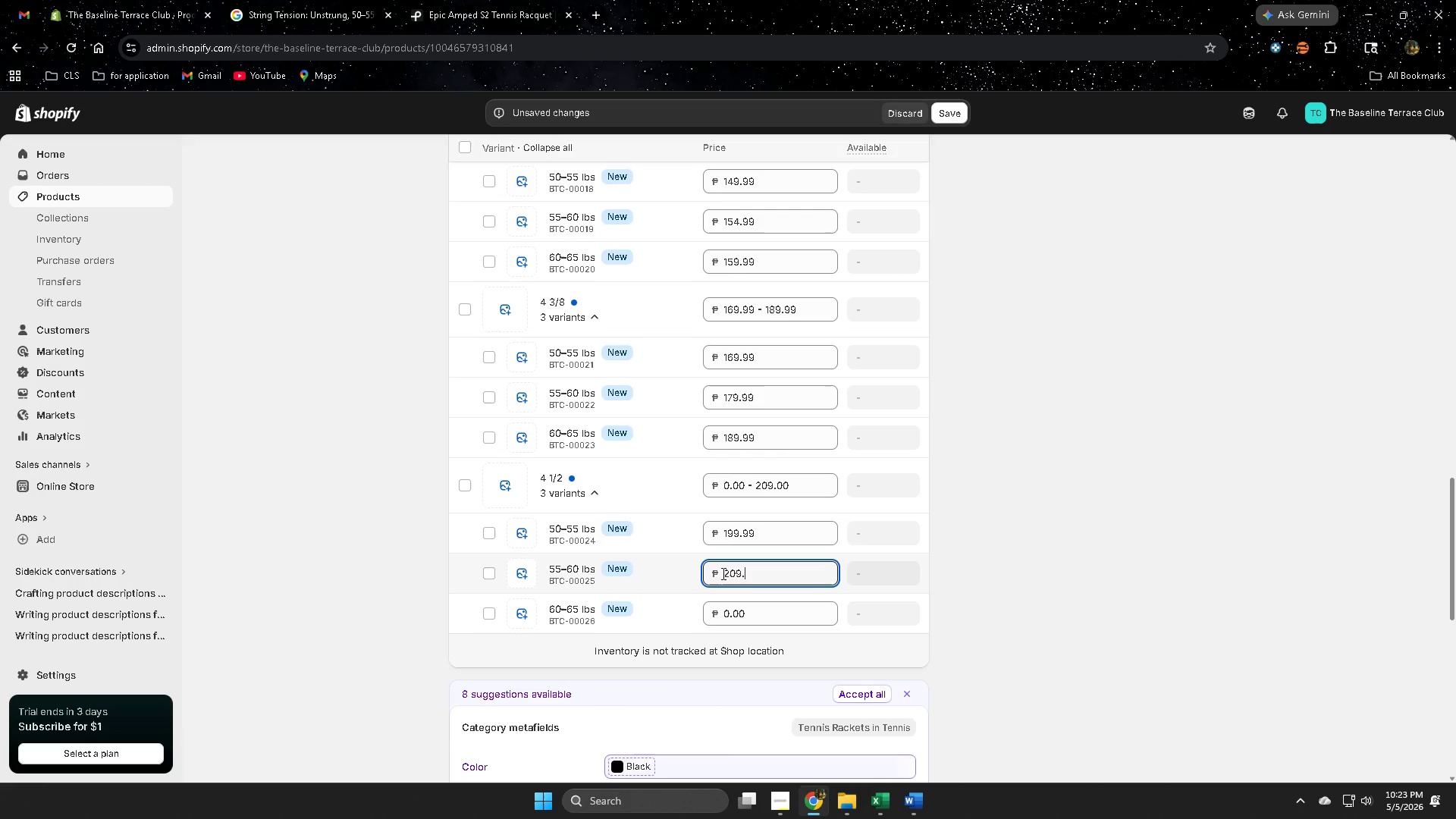 
key(NumpadDecimal)
 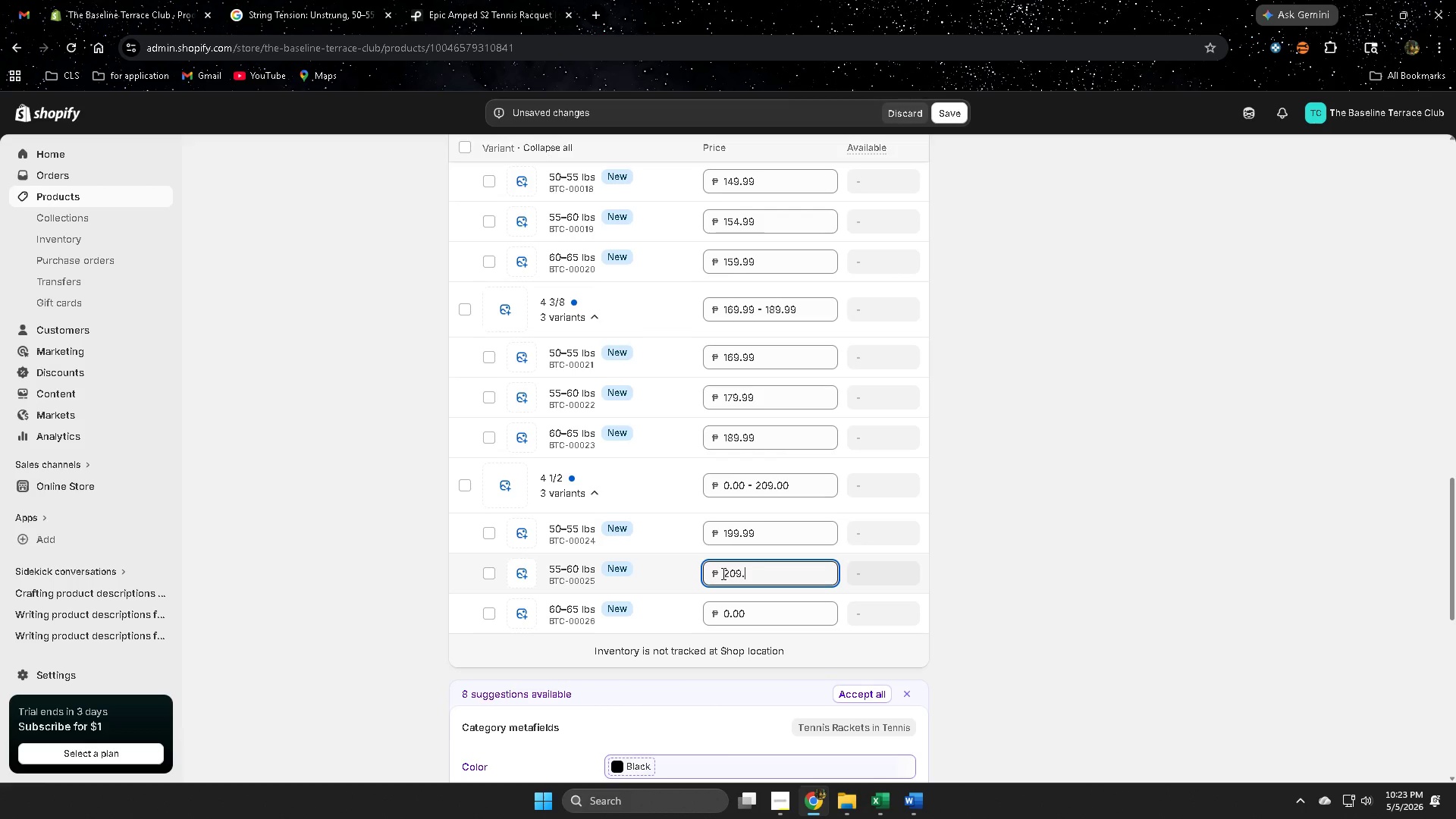 
key(Numpad9)
 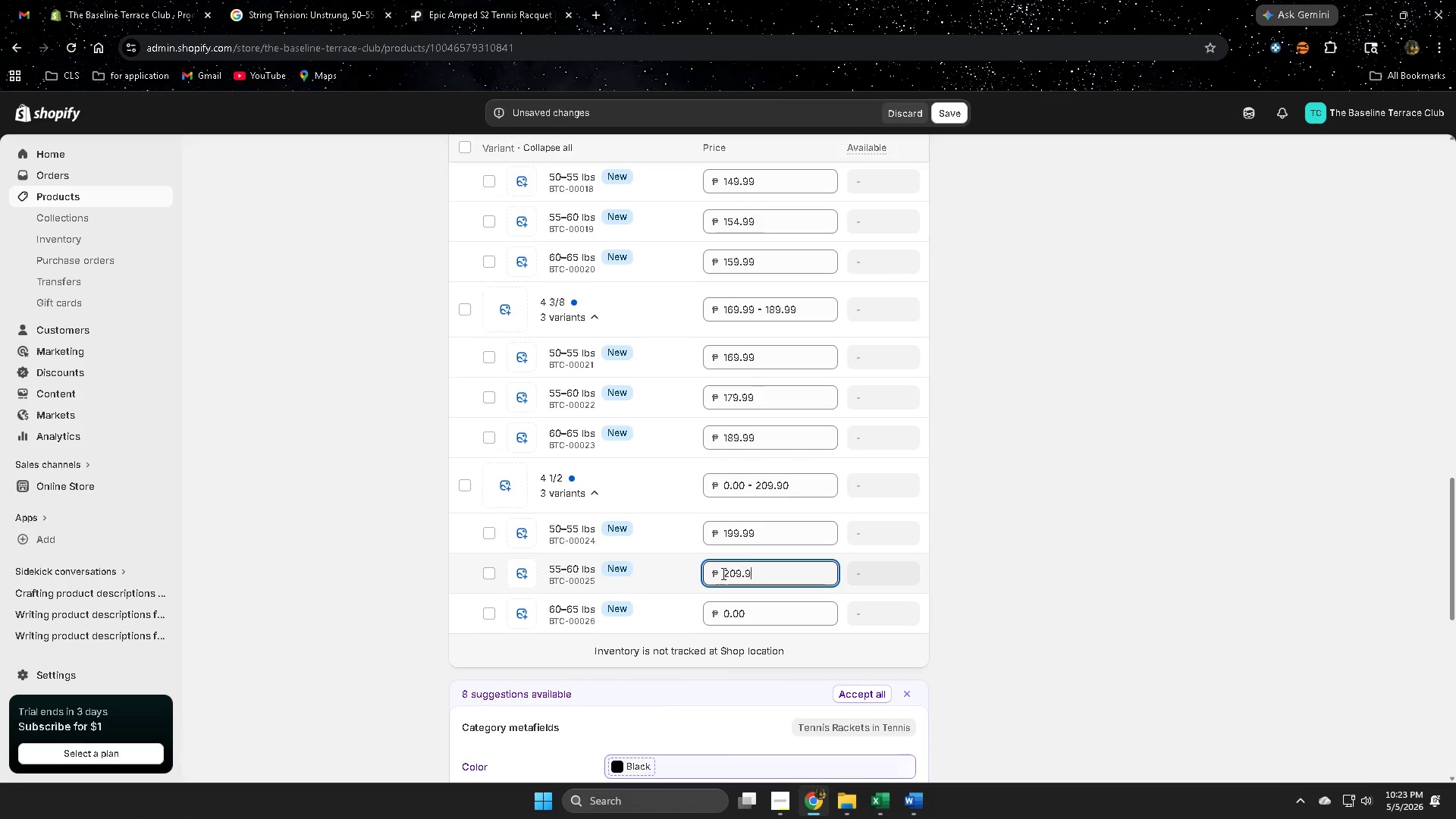 
key(Numpad9)
 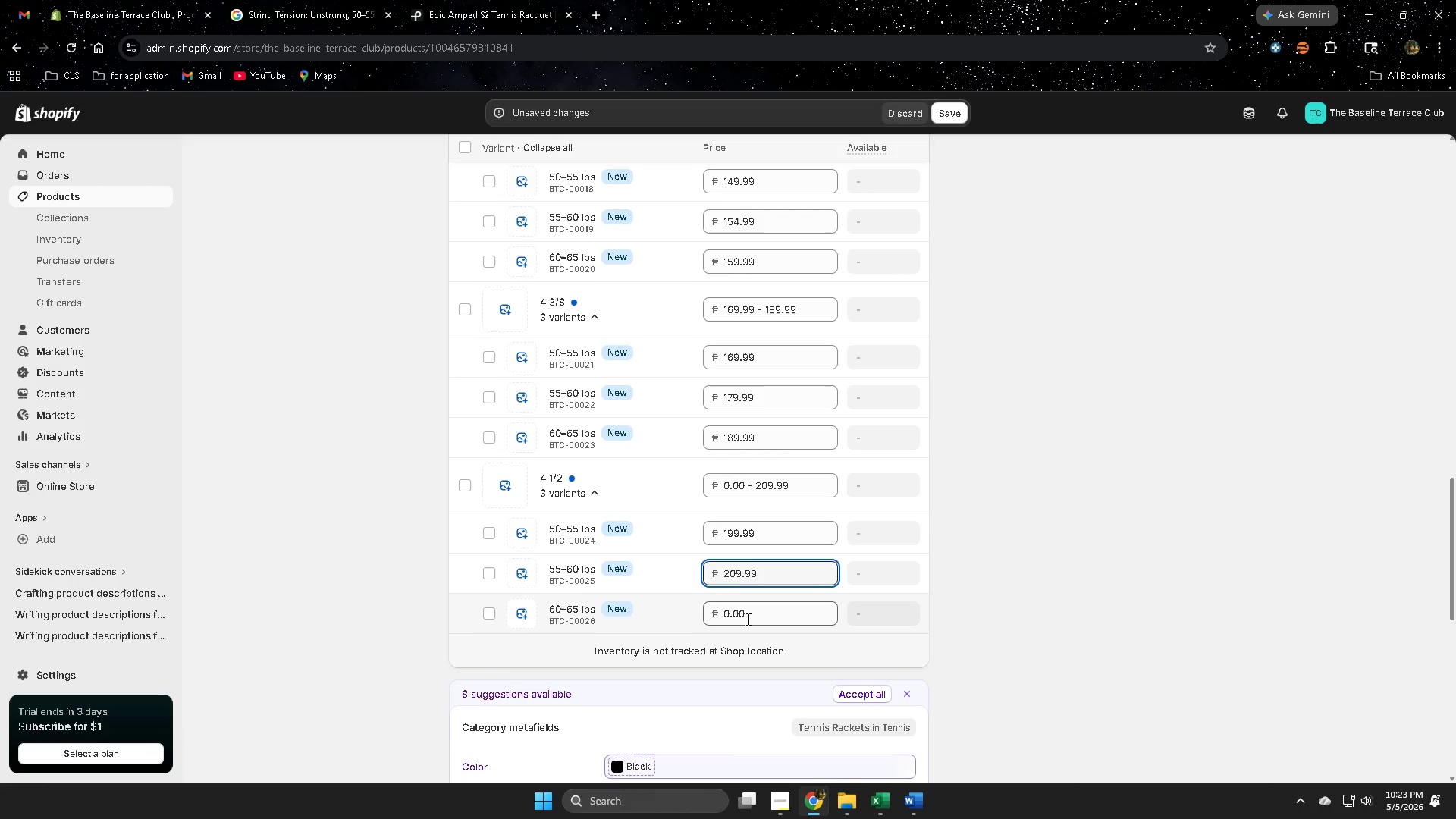 
left_click_drag(start_coordinate=[757, 617], to_coordinate=[720, 619])
 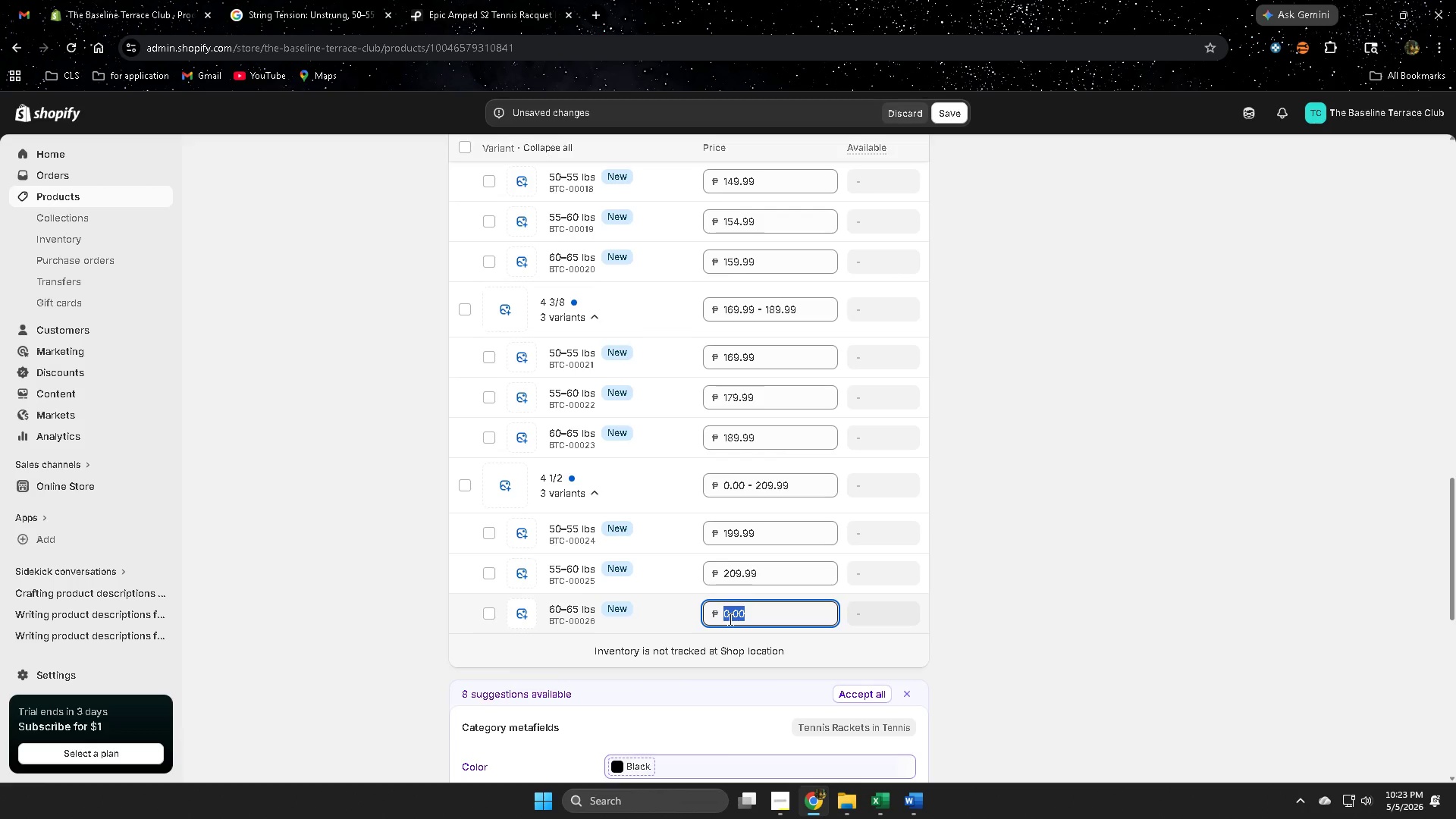 
key(Numpad2)
 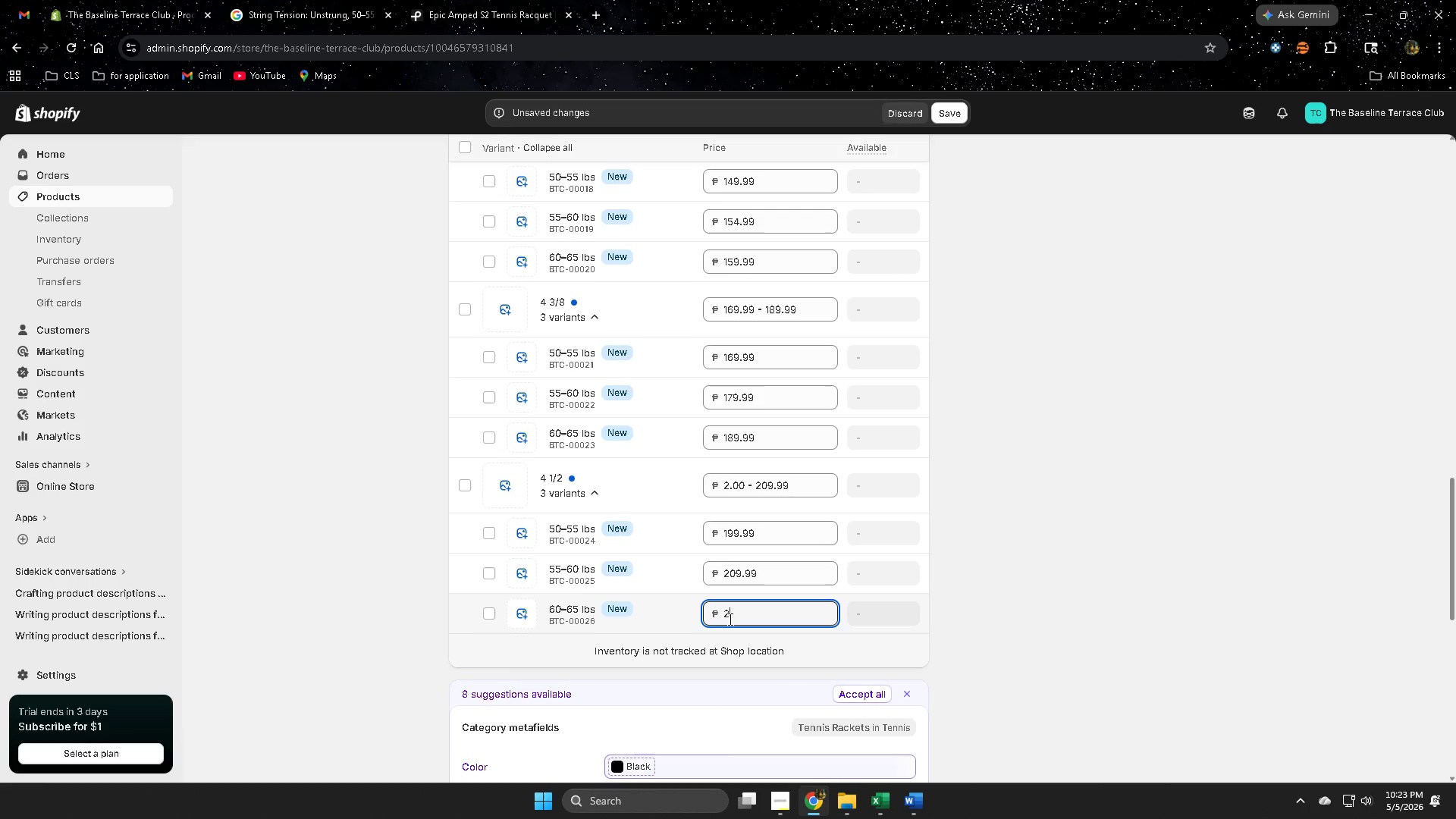 
key(Numpad1)
 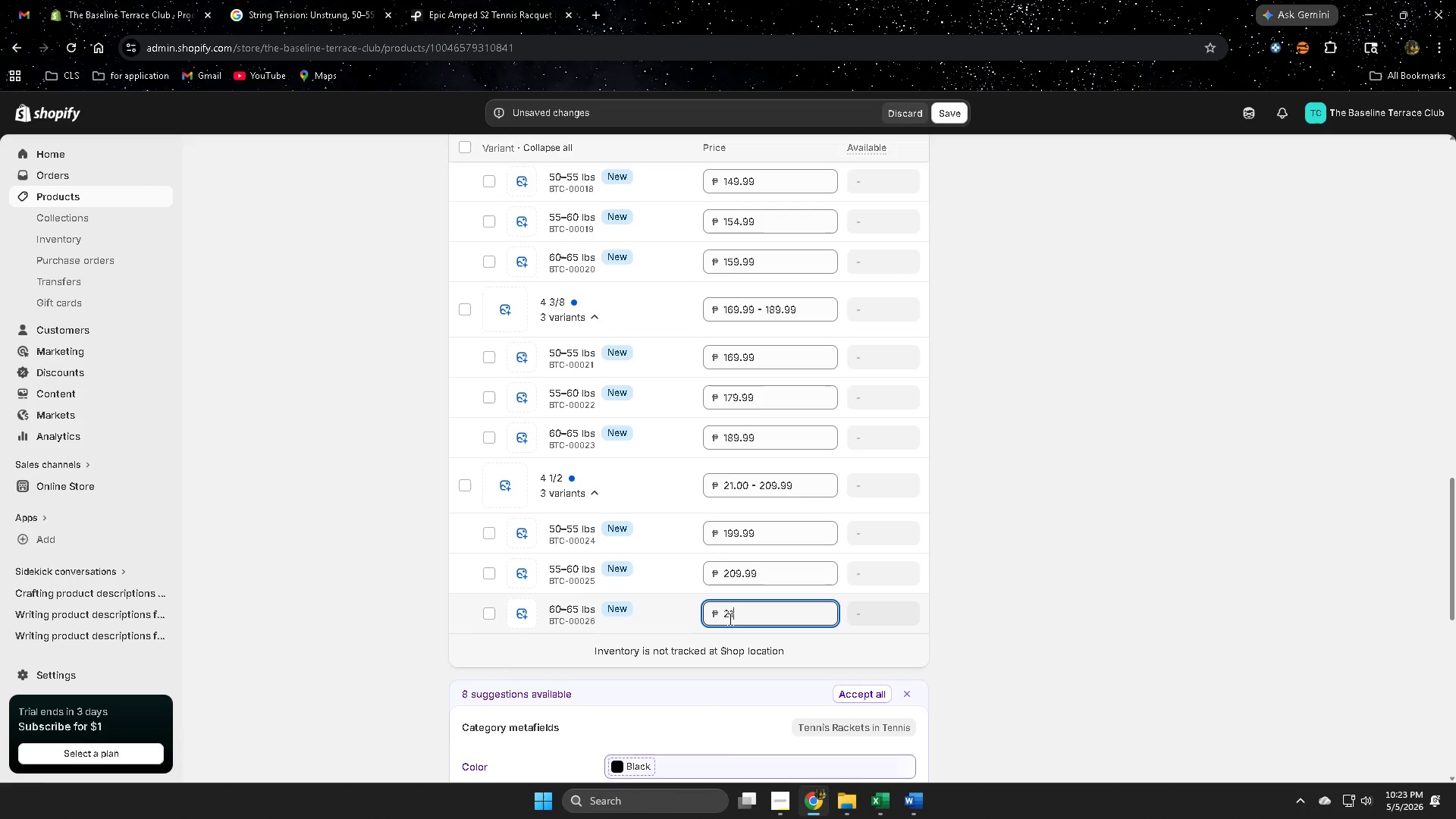 
key(Numpad9)
 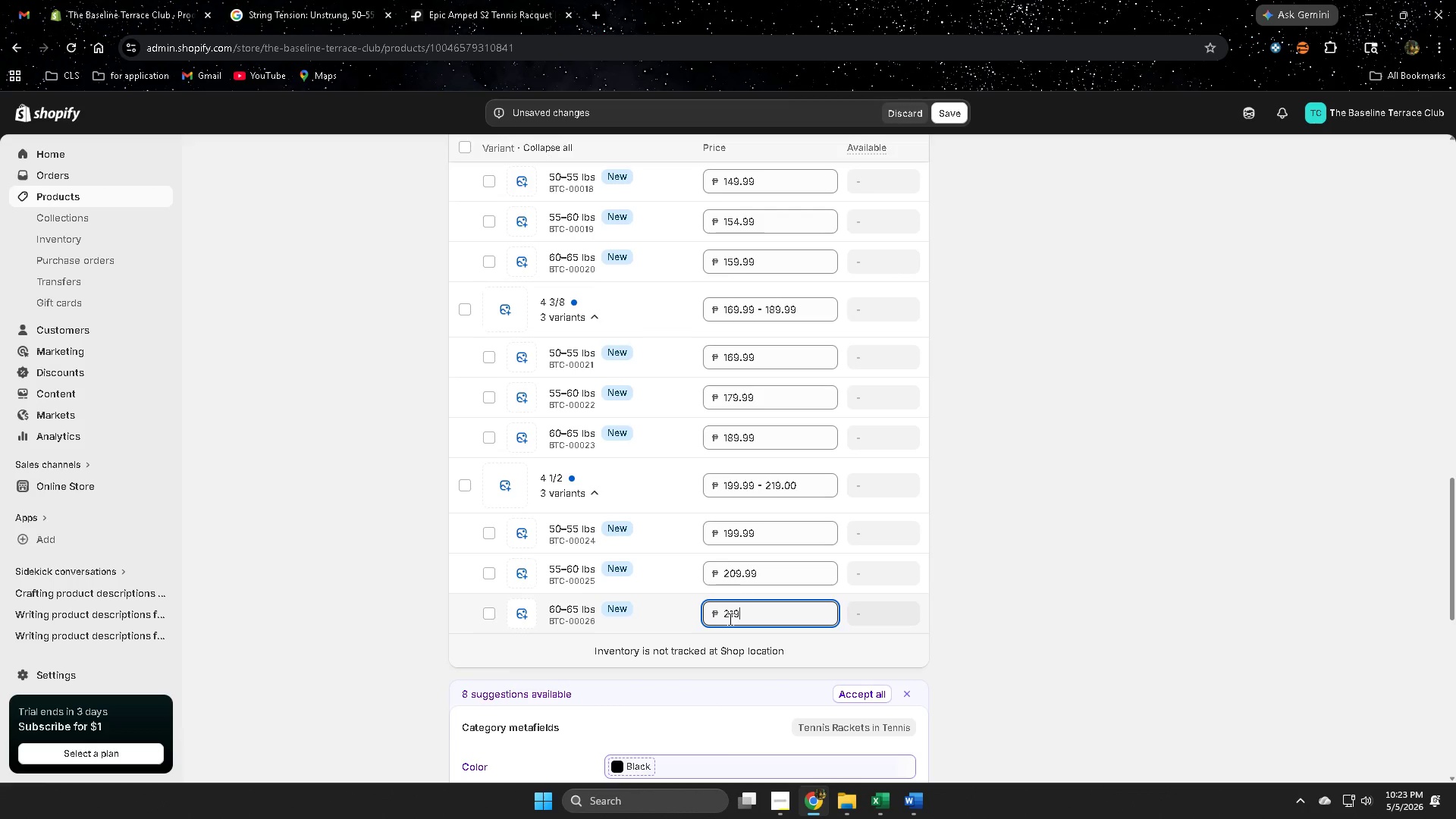 
key(NumpadDecimal)
 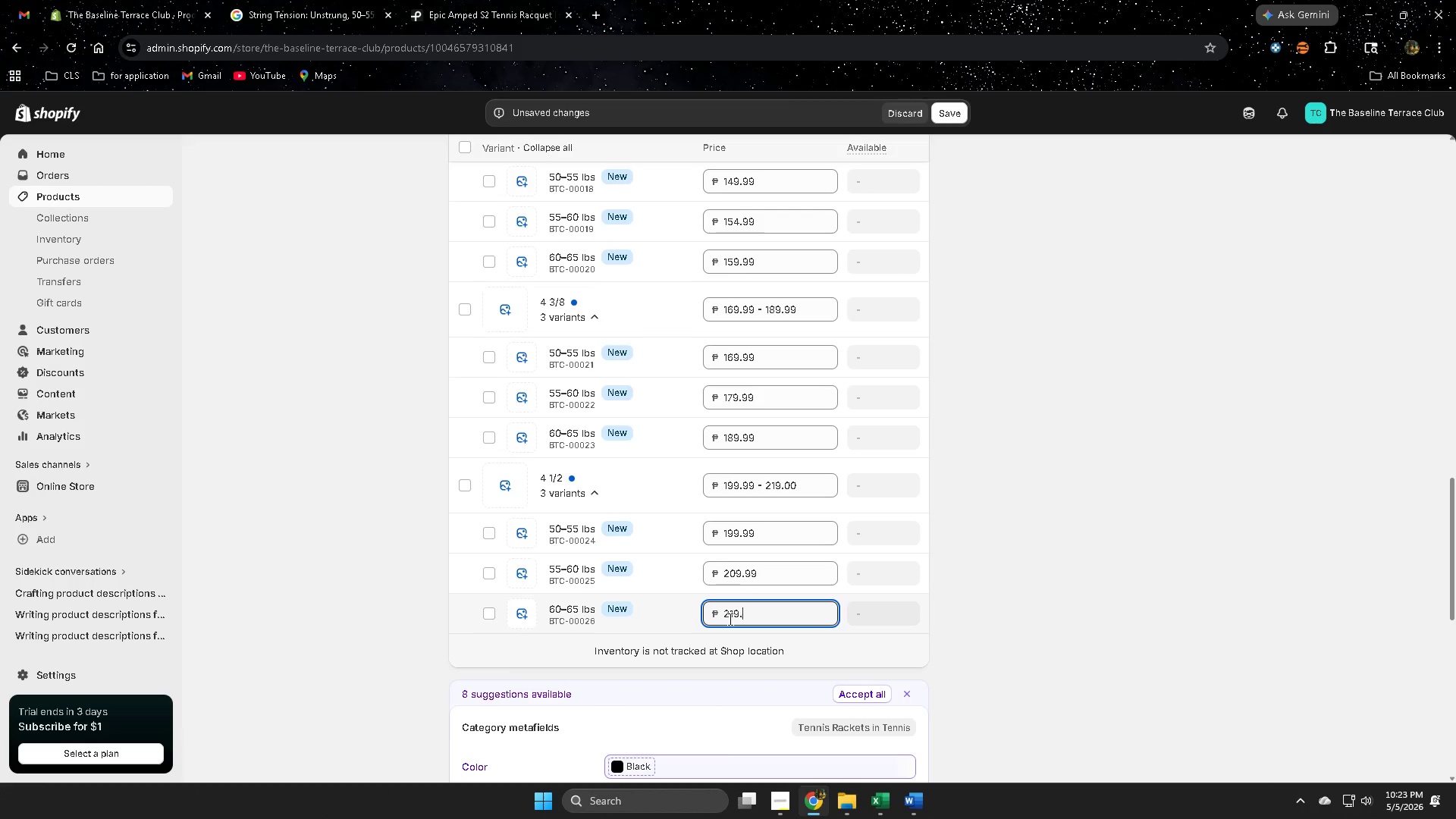 
key(Numpad9)
 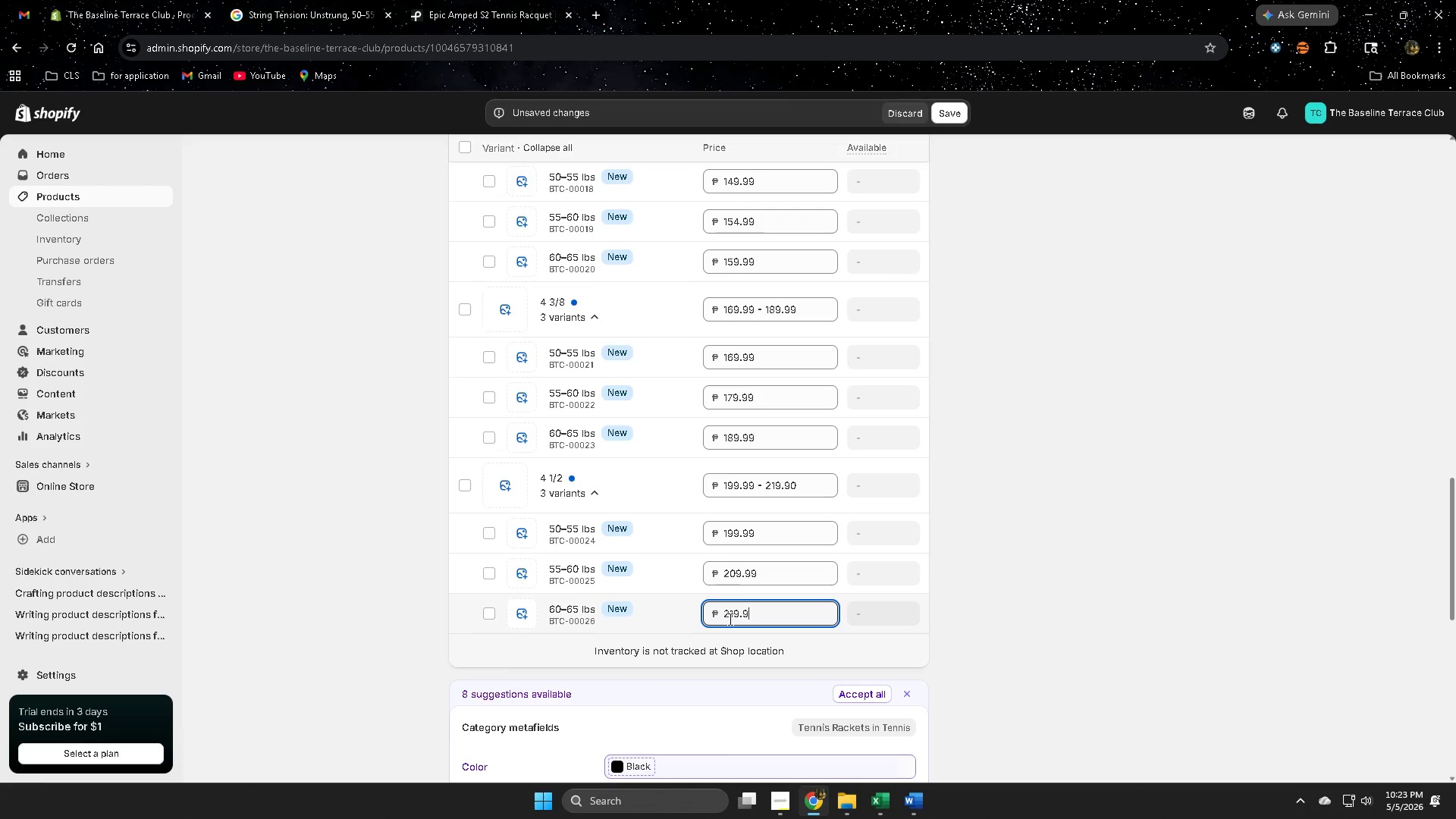 
key(Numpad9)
 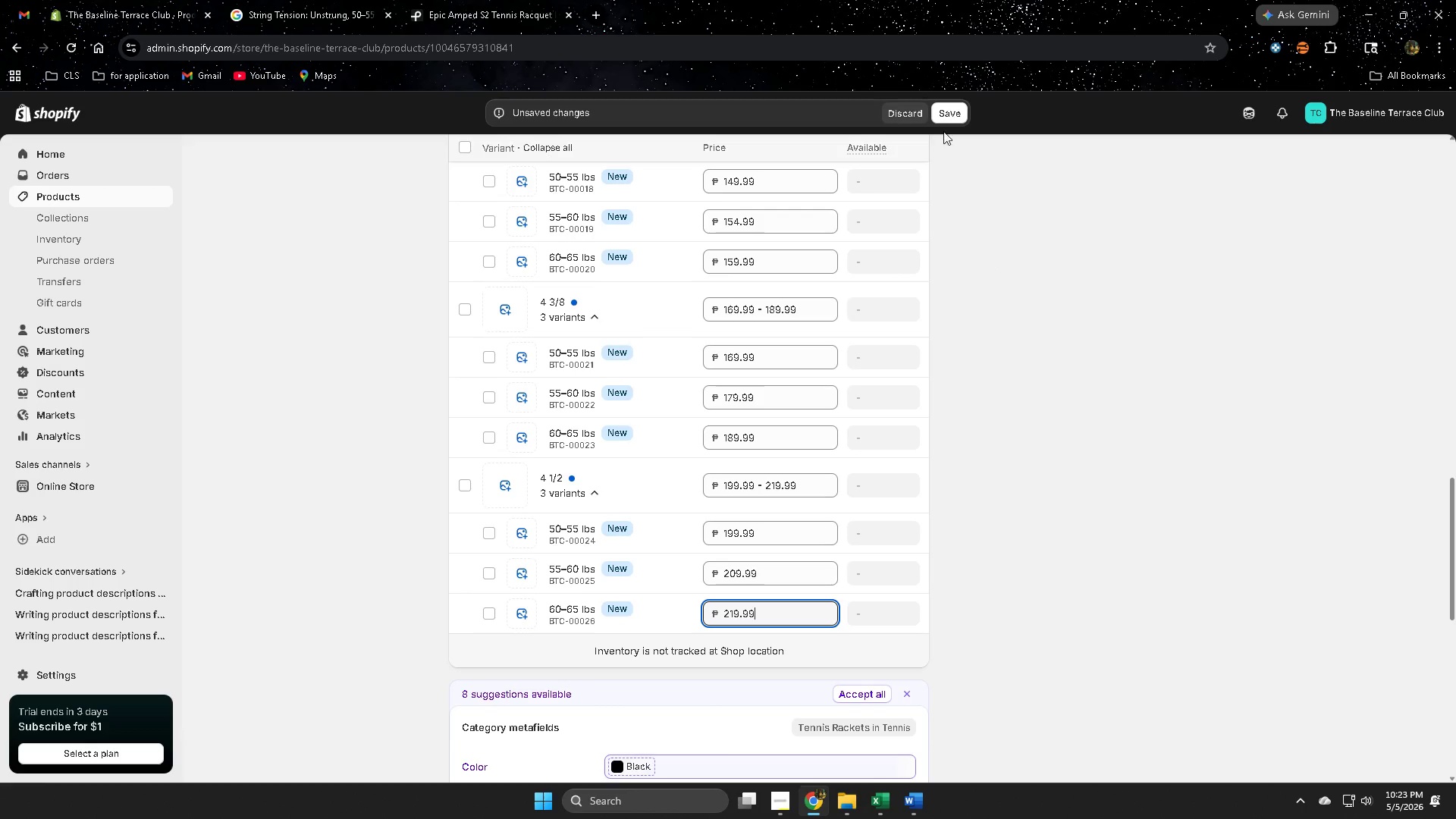 
left_click([945, 115])
 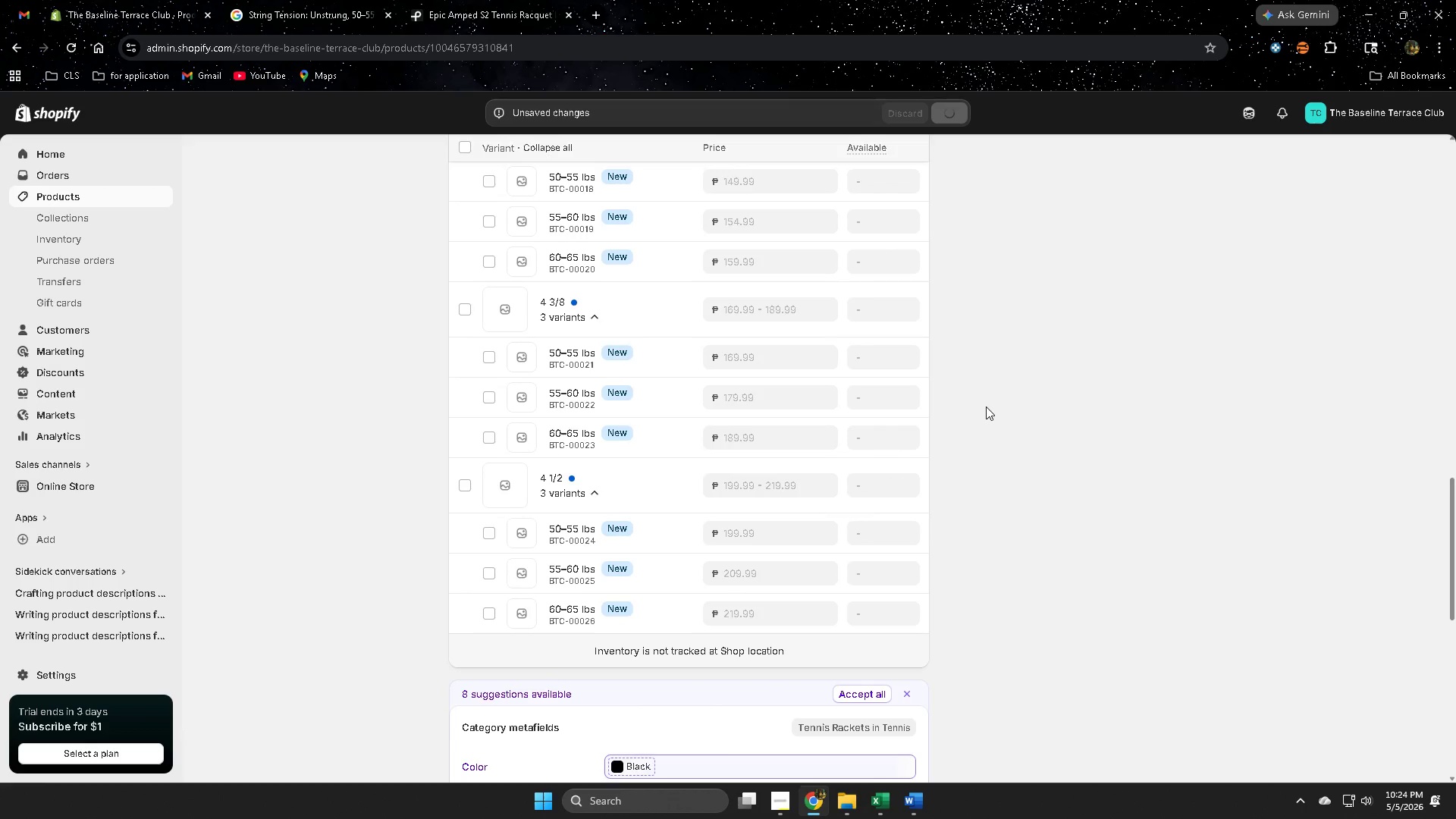 
wait(8.31)
 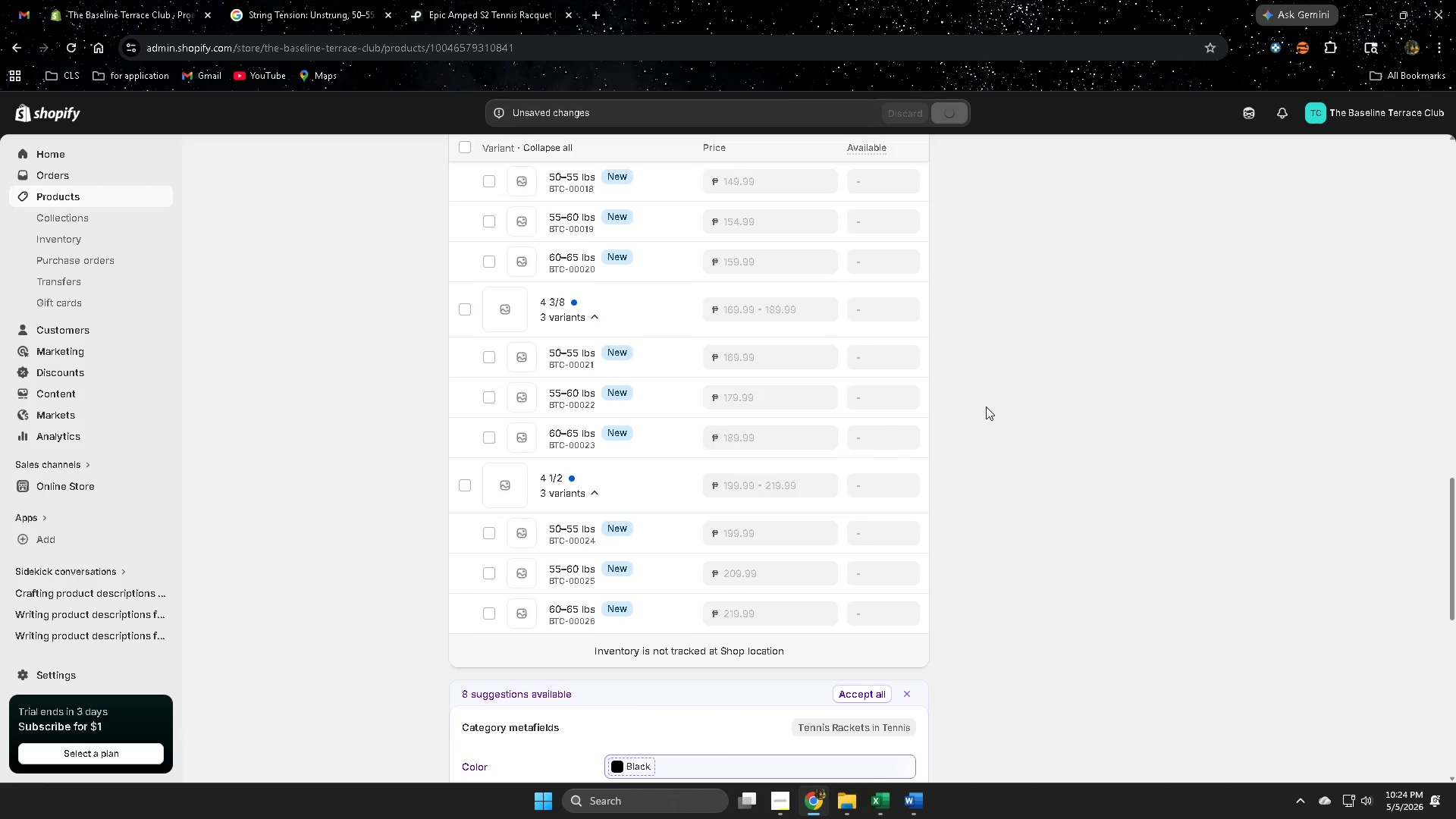 
scroll: coordinate [924, 449], scroll_direction: up, amount: 15.0
 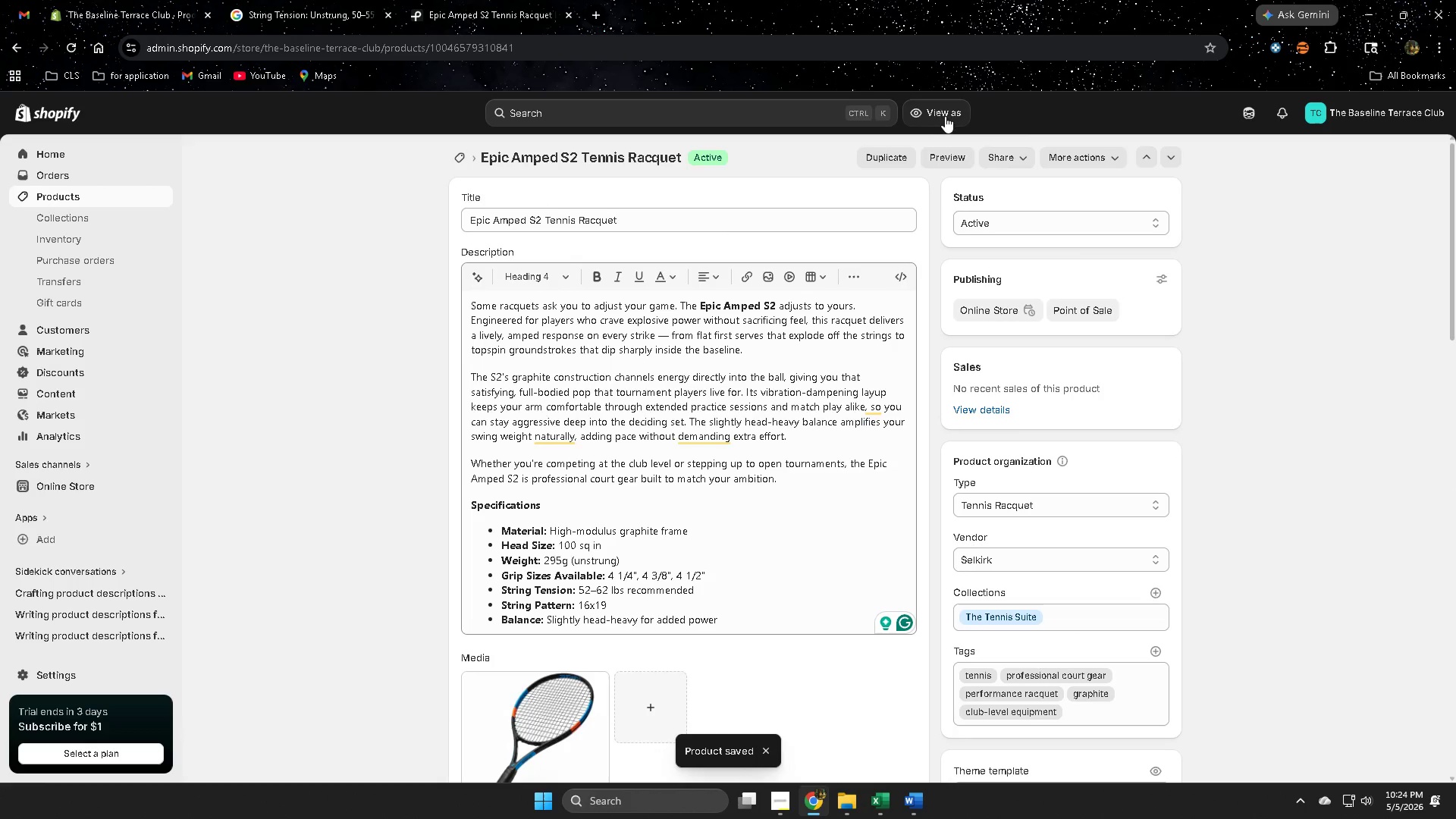 
middle_click([941, 109])
 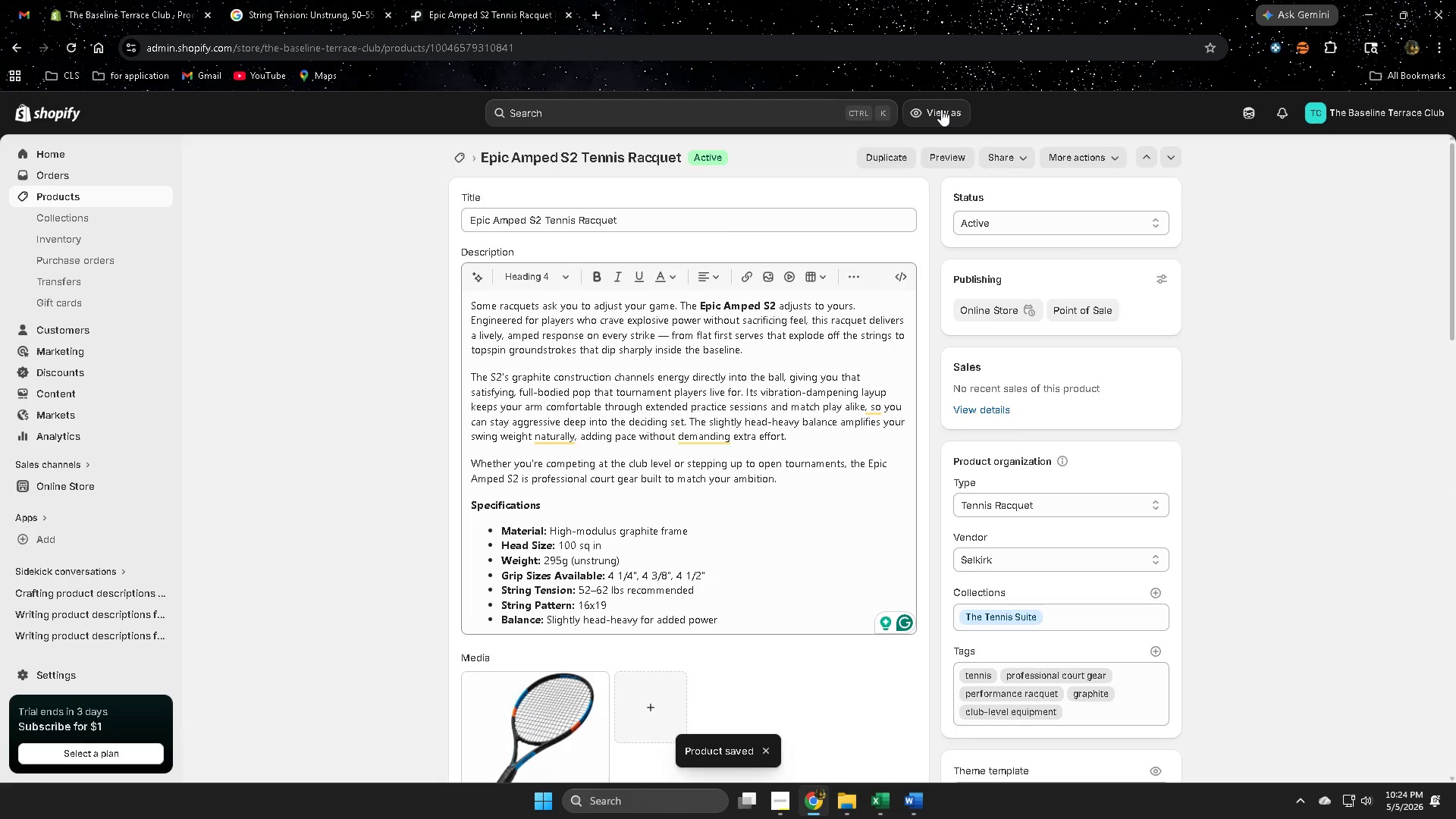 
left_click([941, 109])
 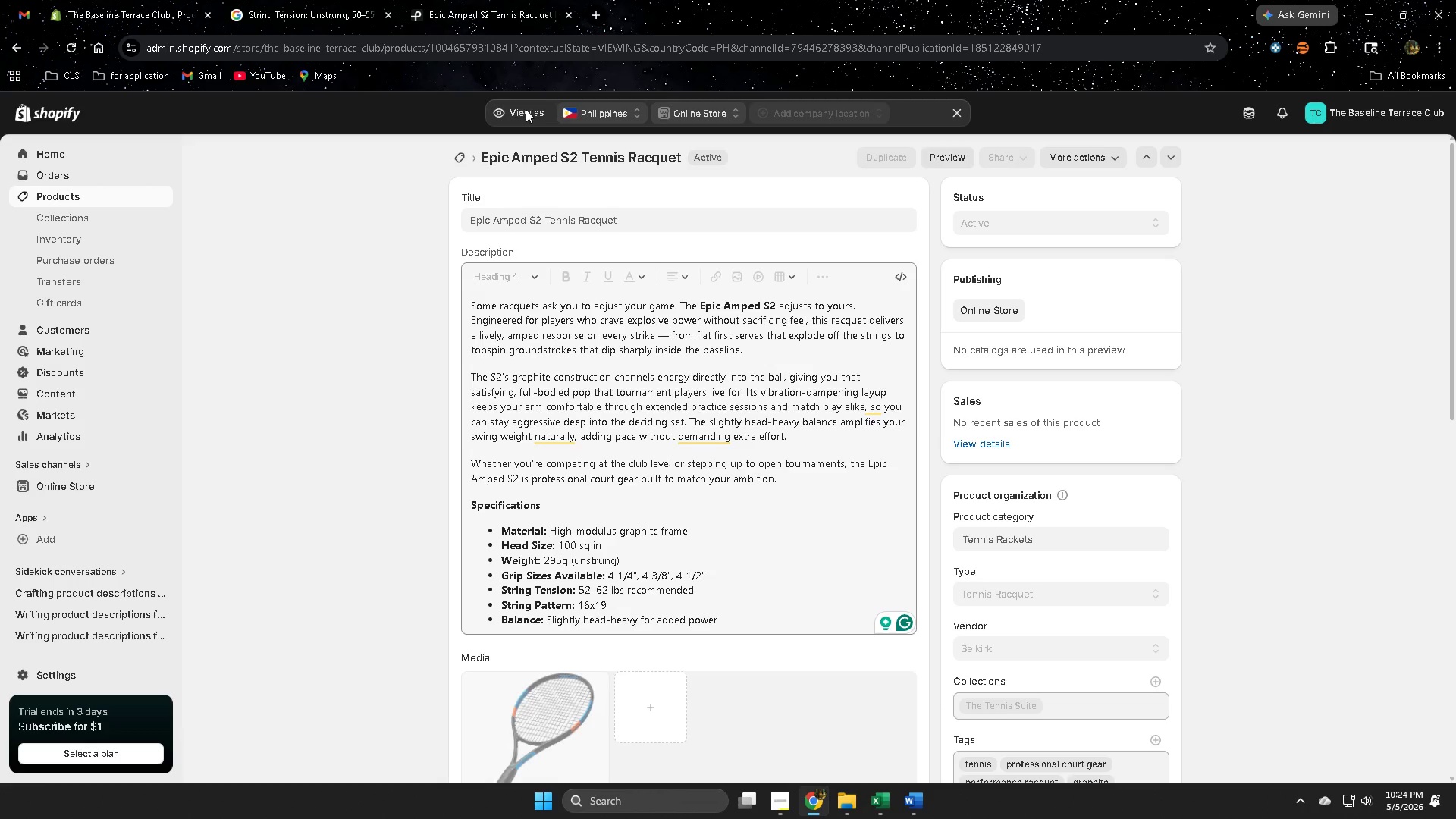 
wait(7.34)
 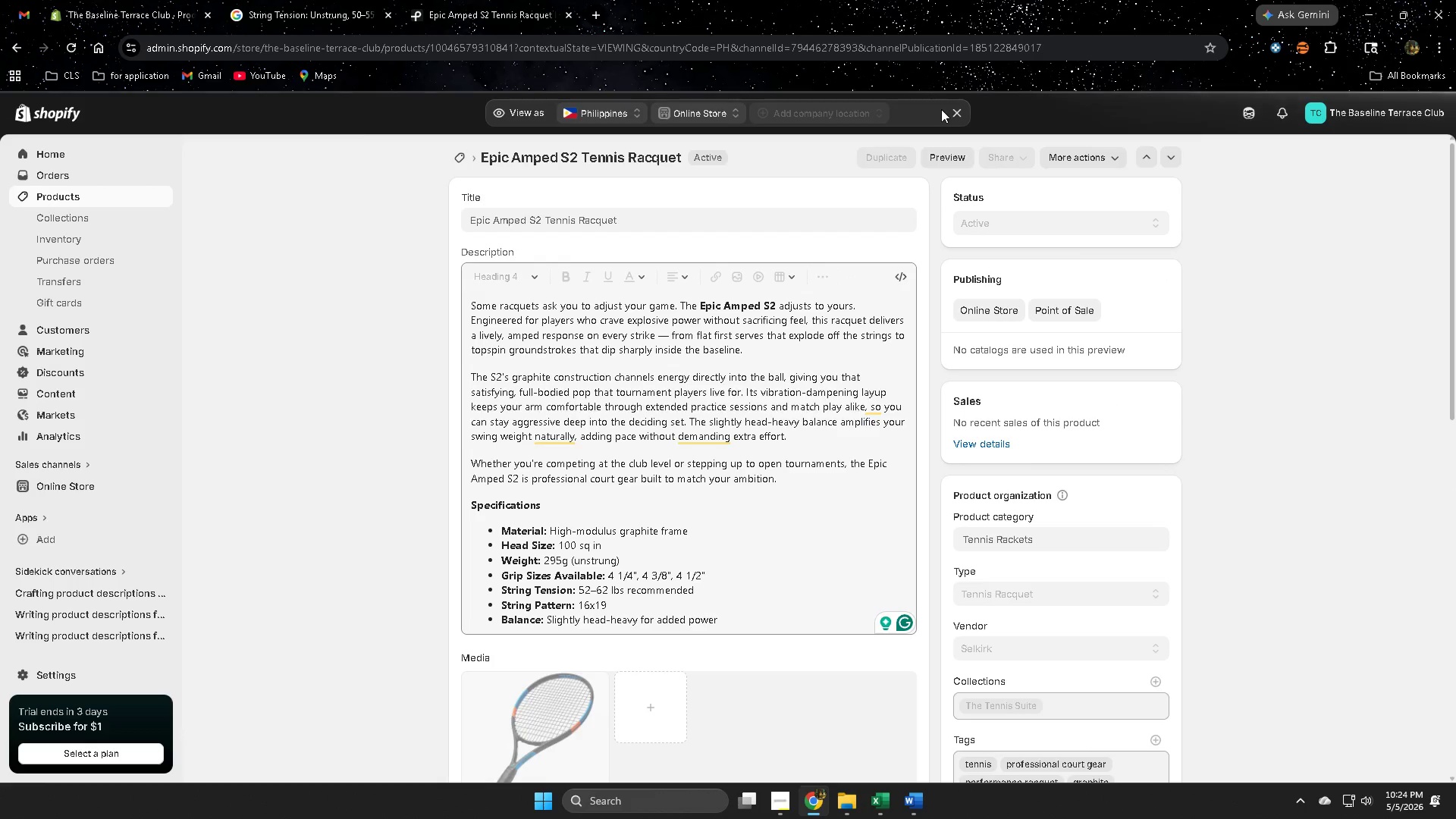 
left_click([66, 489])
 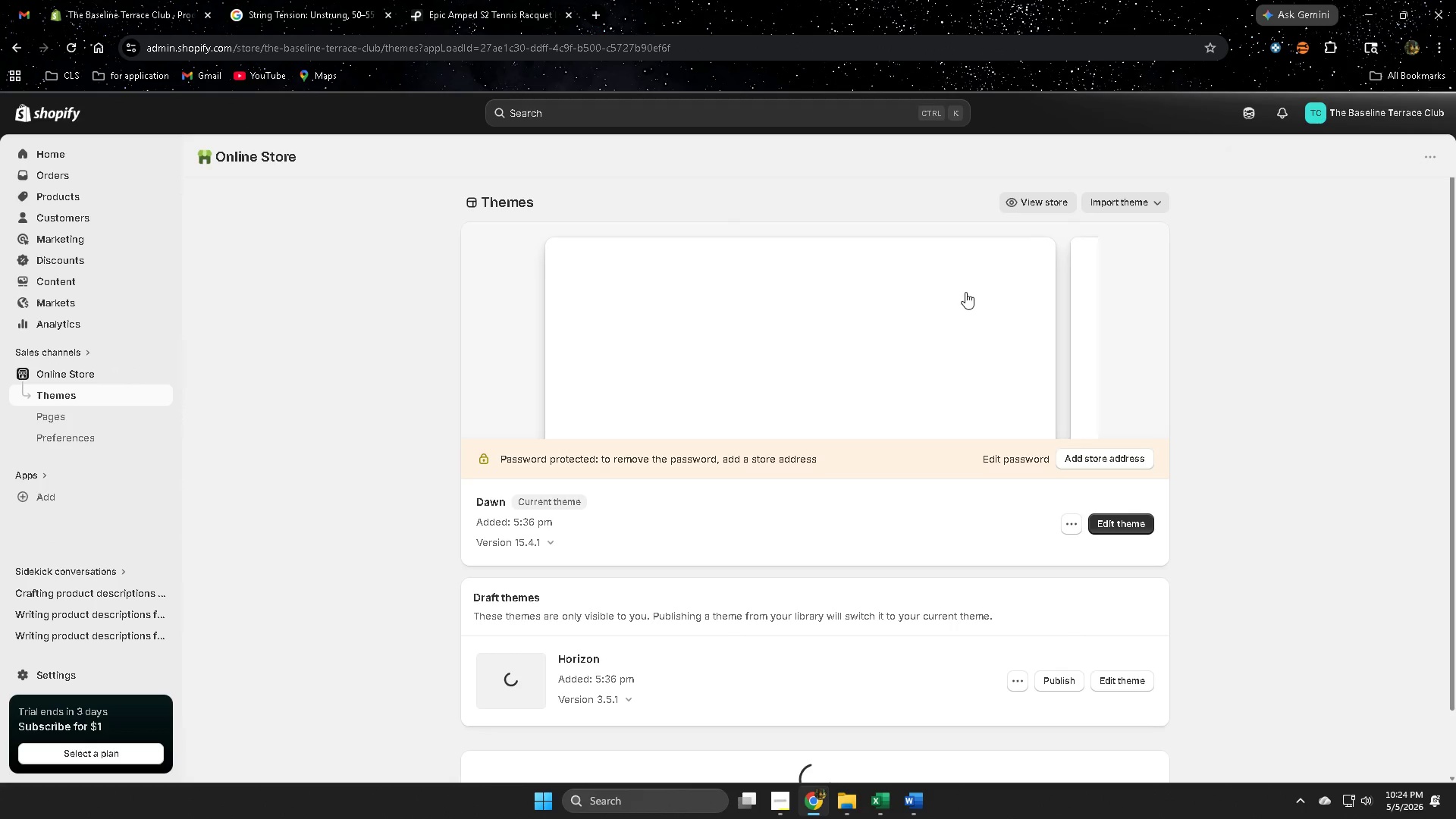 
wait(5.83)
 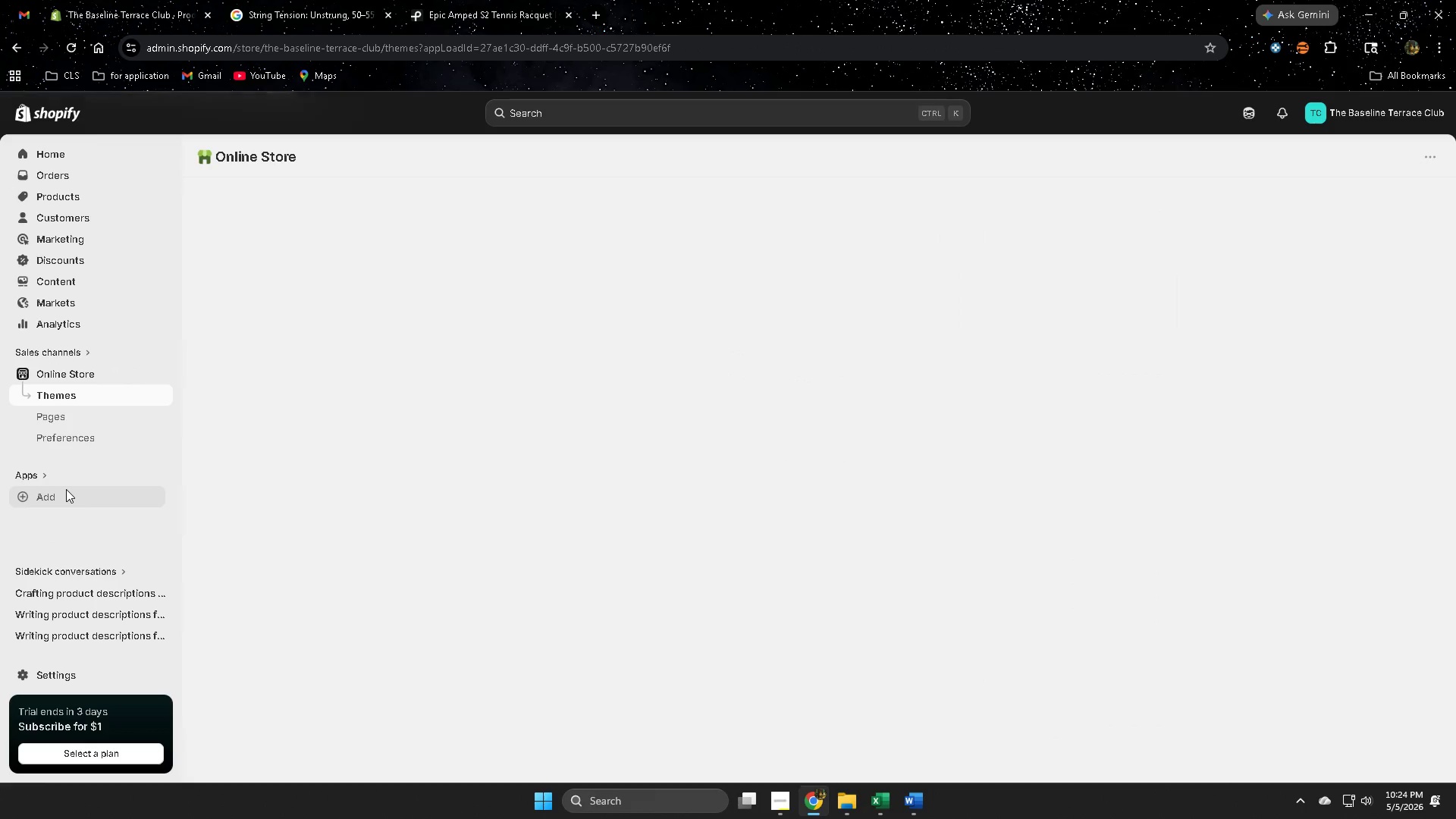 
left_click([1046, 202])
 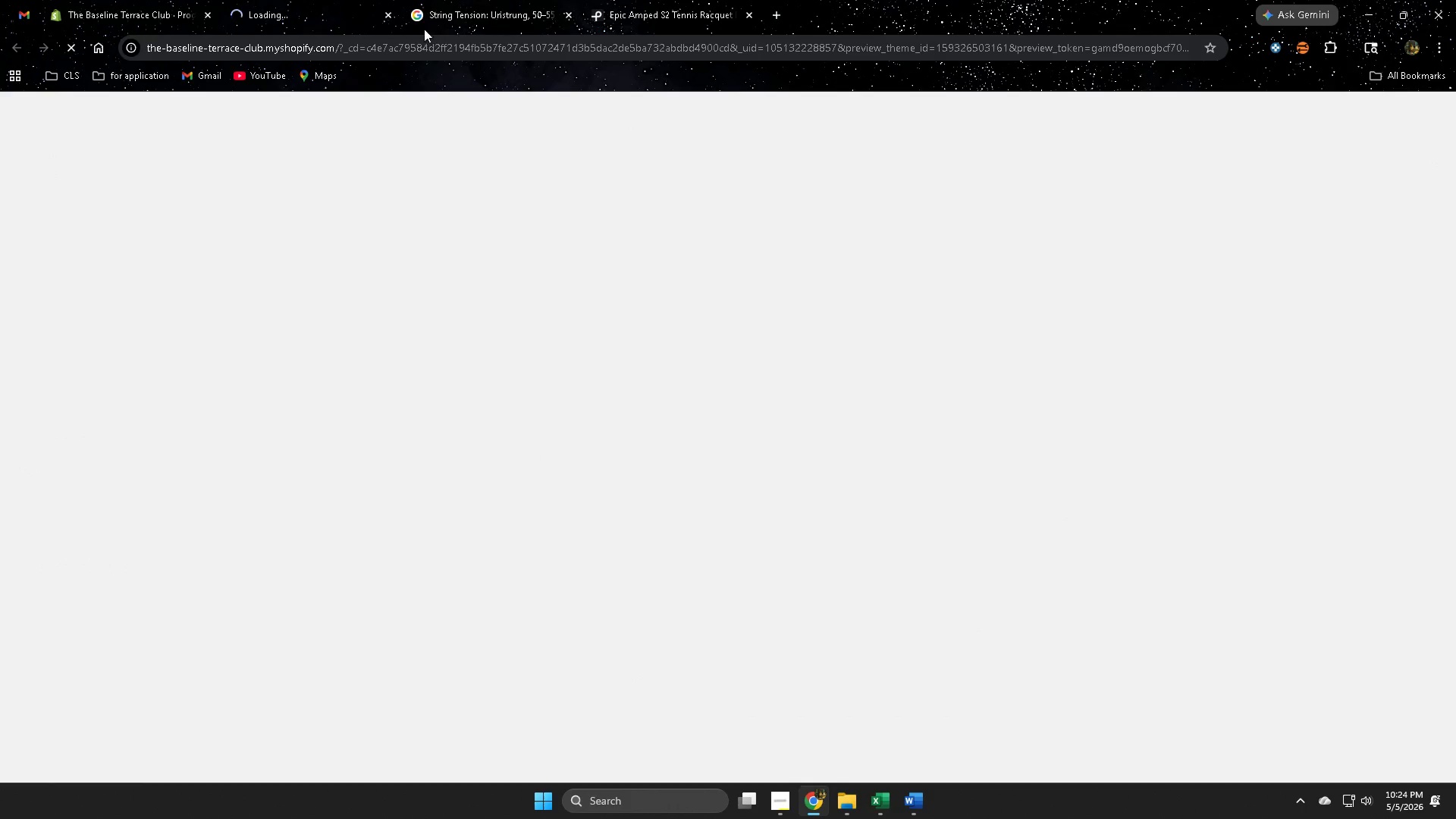 
left_click([470, 8])
 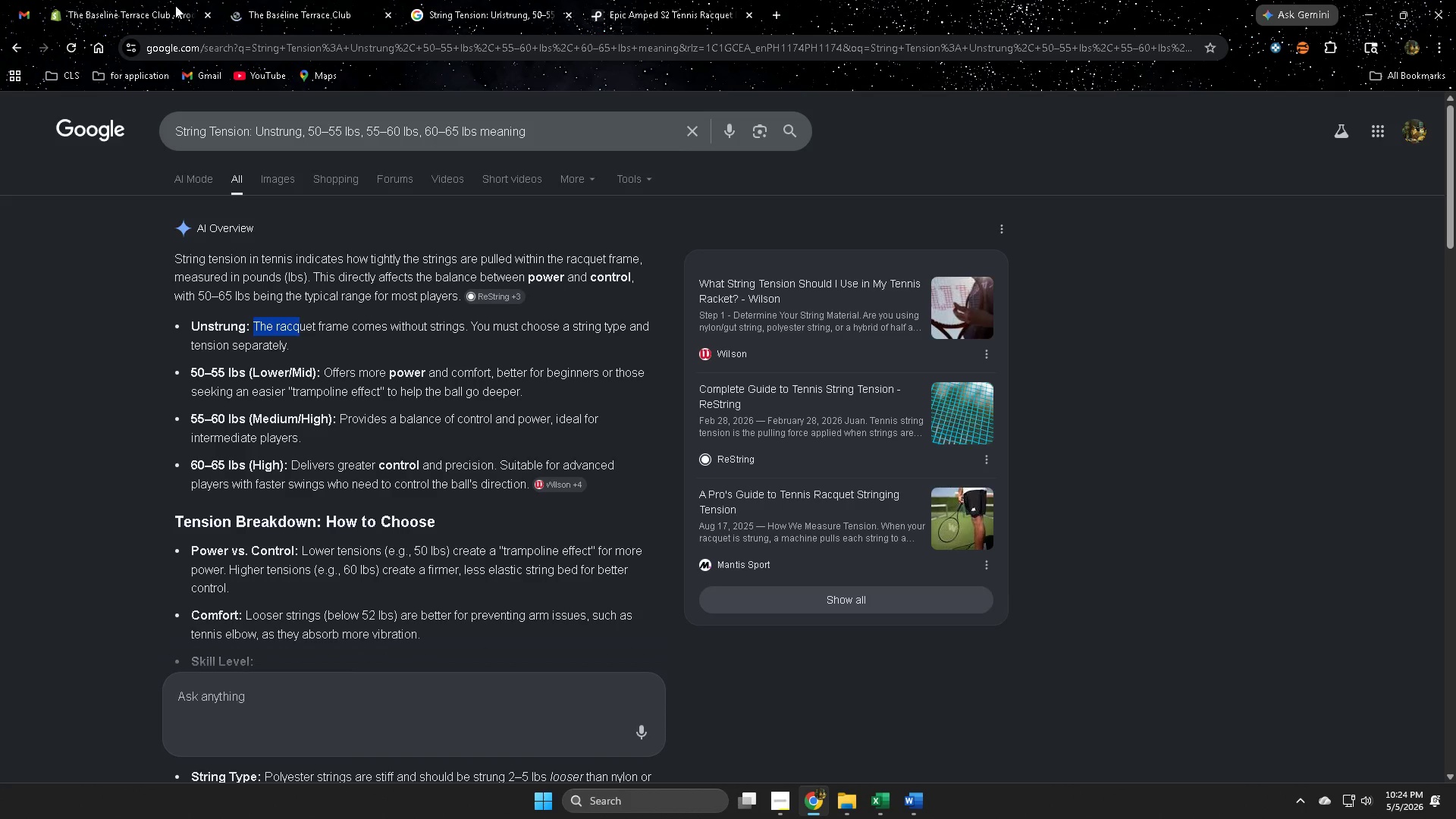 
left_click([231, 10])
 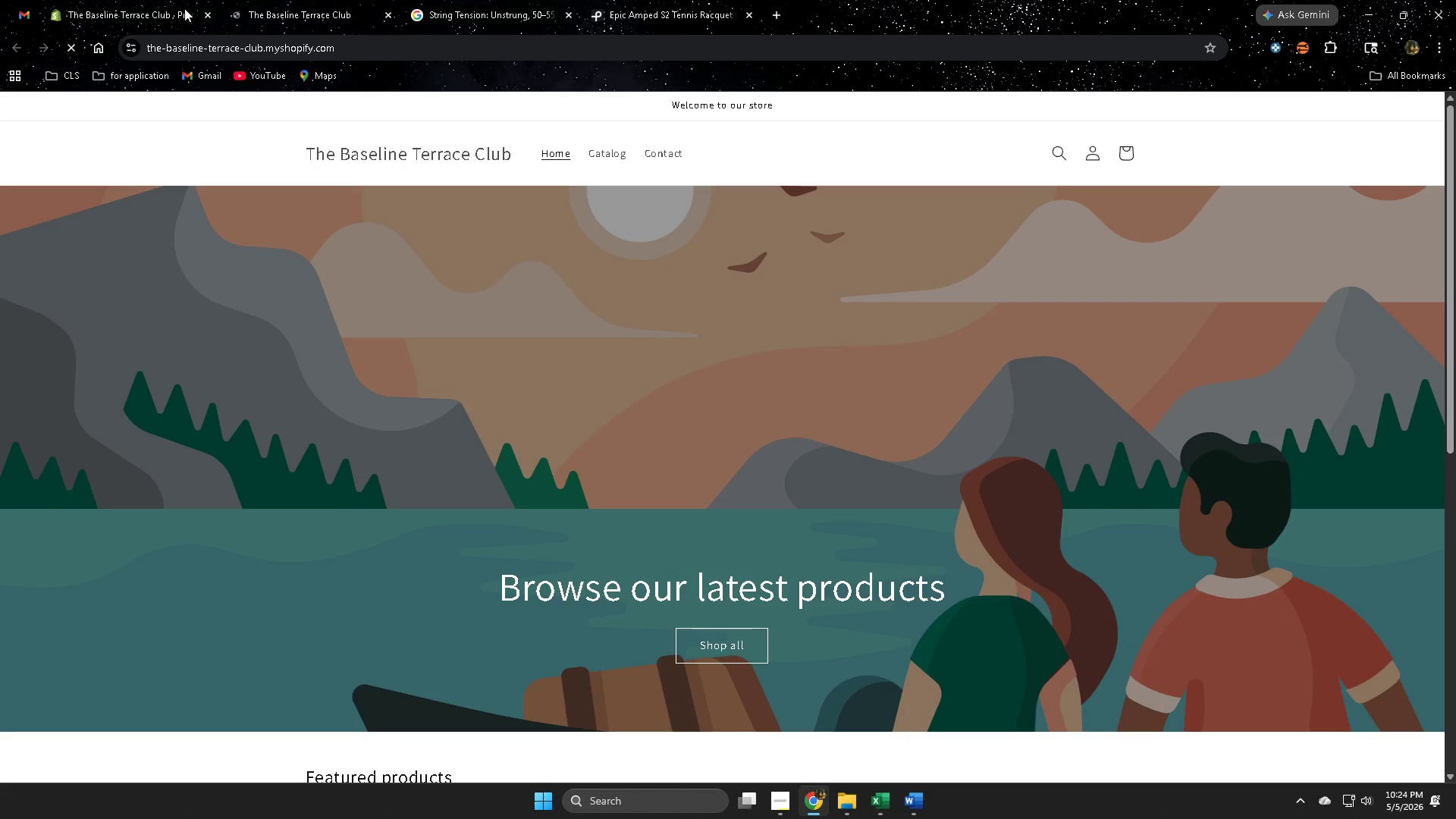 
left_click([146, 6])
 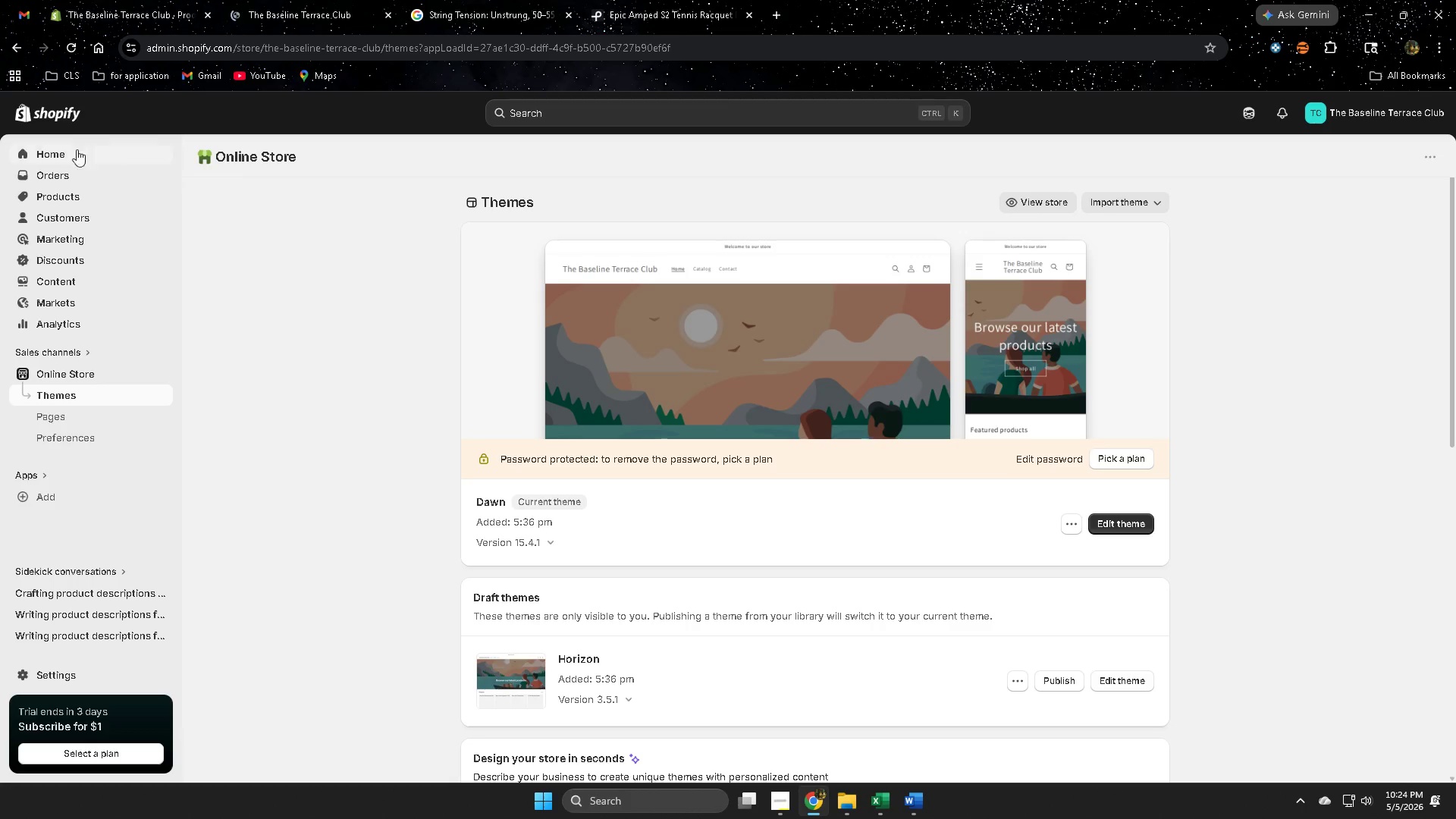 
left_click([74, 188])
 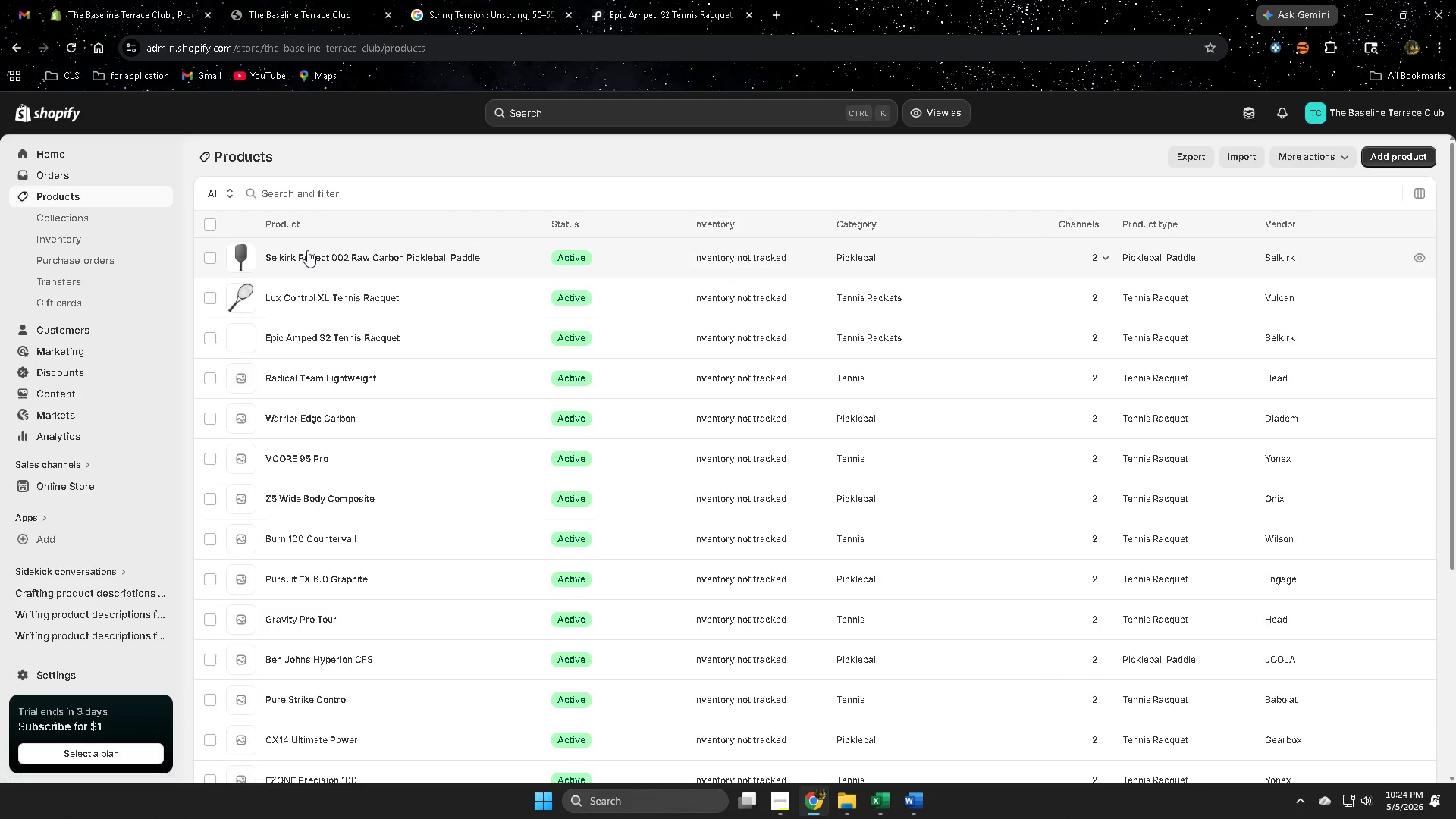 
scroll: coordinate [428, 309], scroll_direction: down, amount: 7.0
 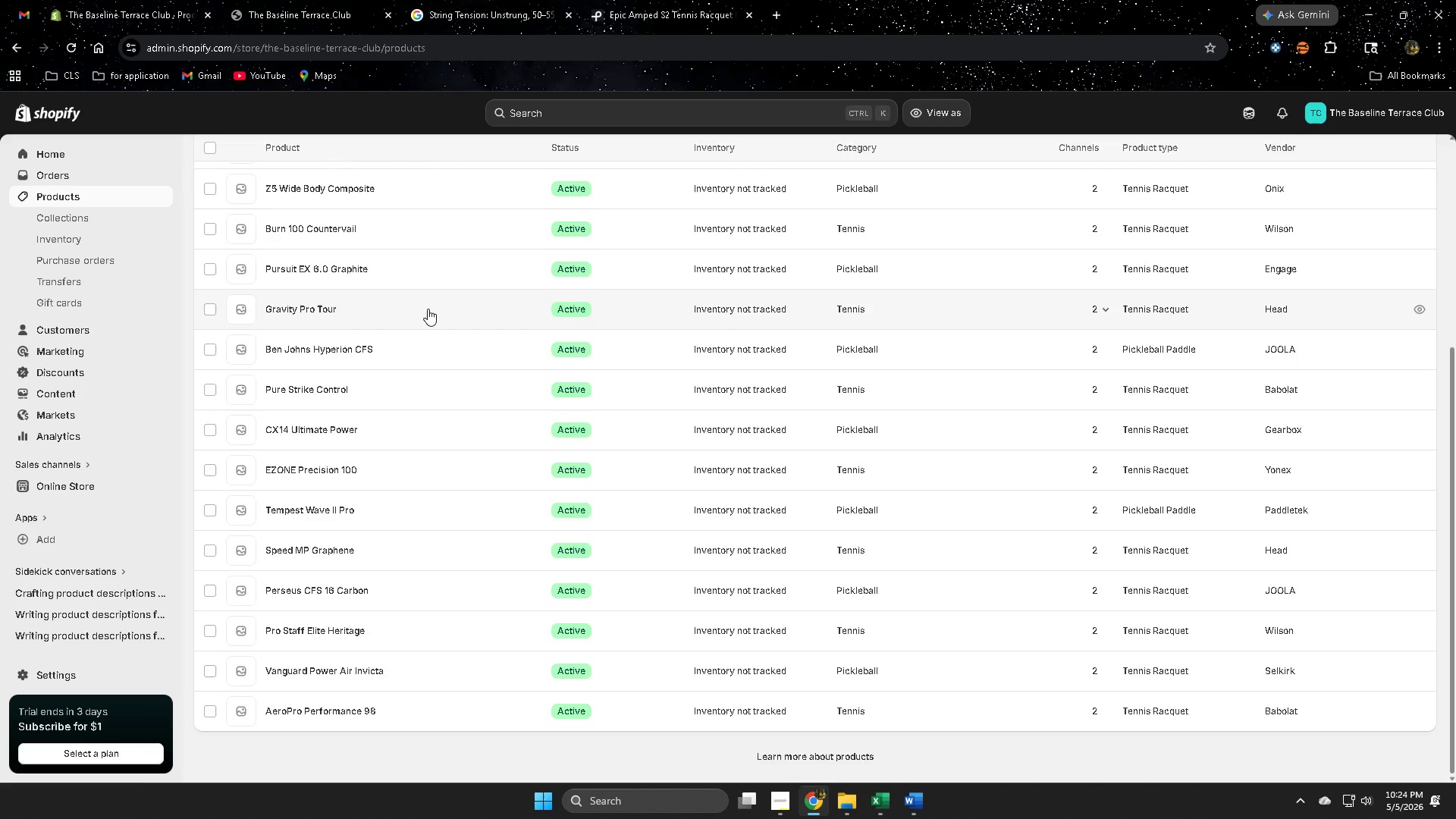 
scroll: coordinate [428, 309], scroll_direction: up, amount: 5.0
 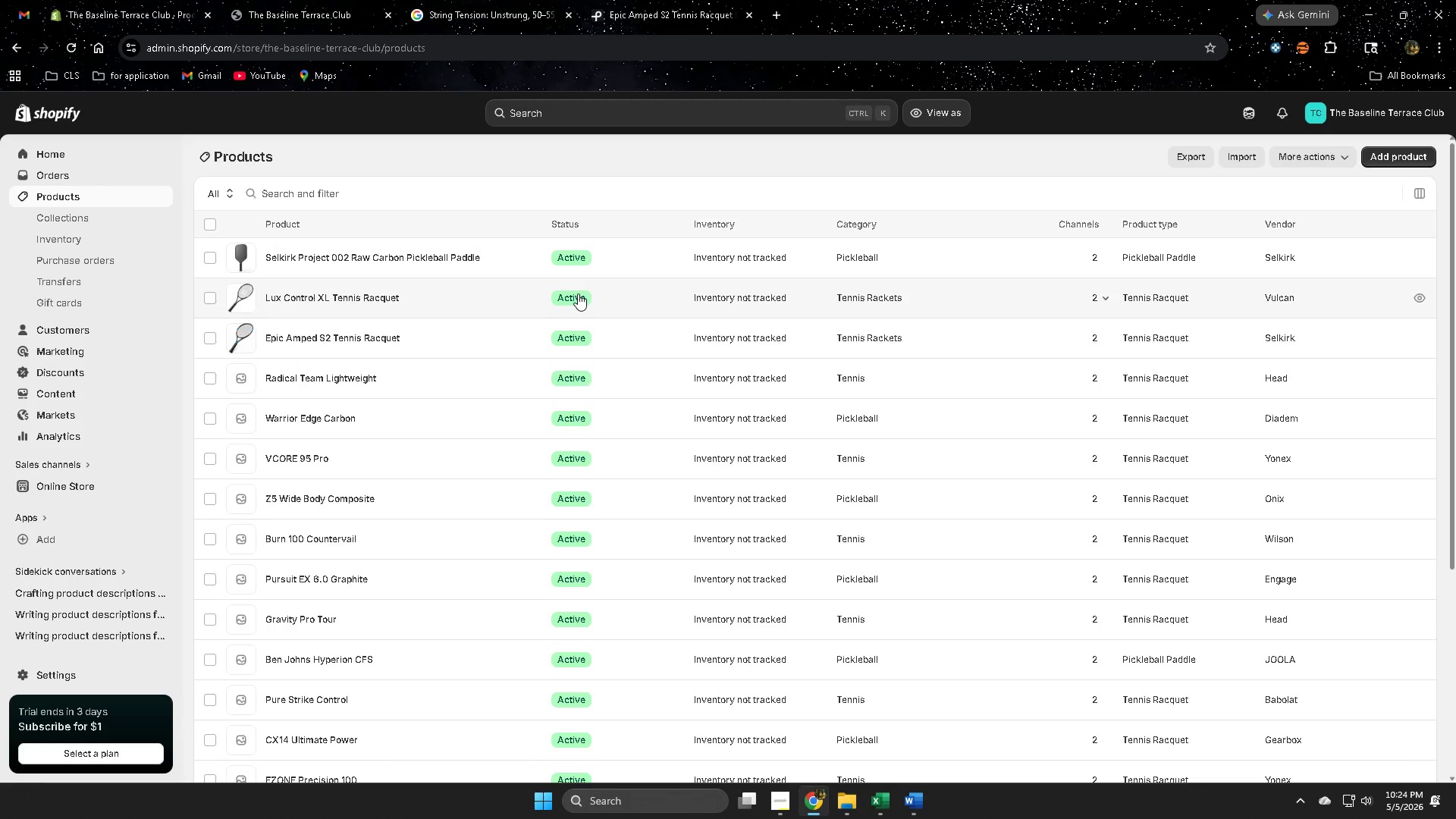 
left_click([311, 16])
 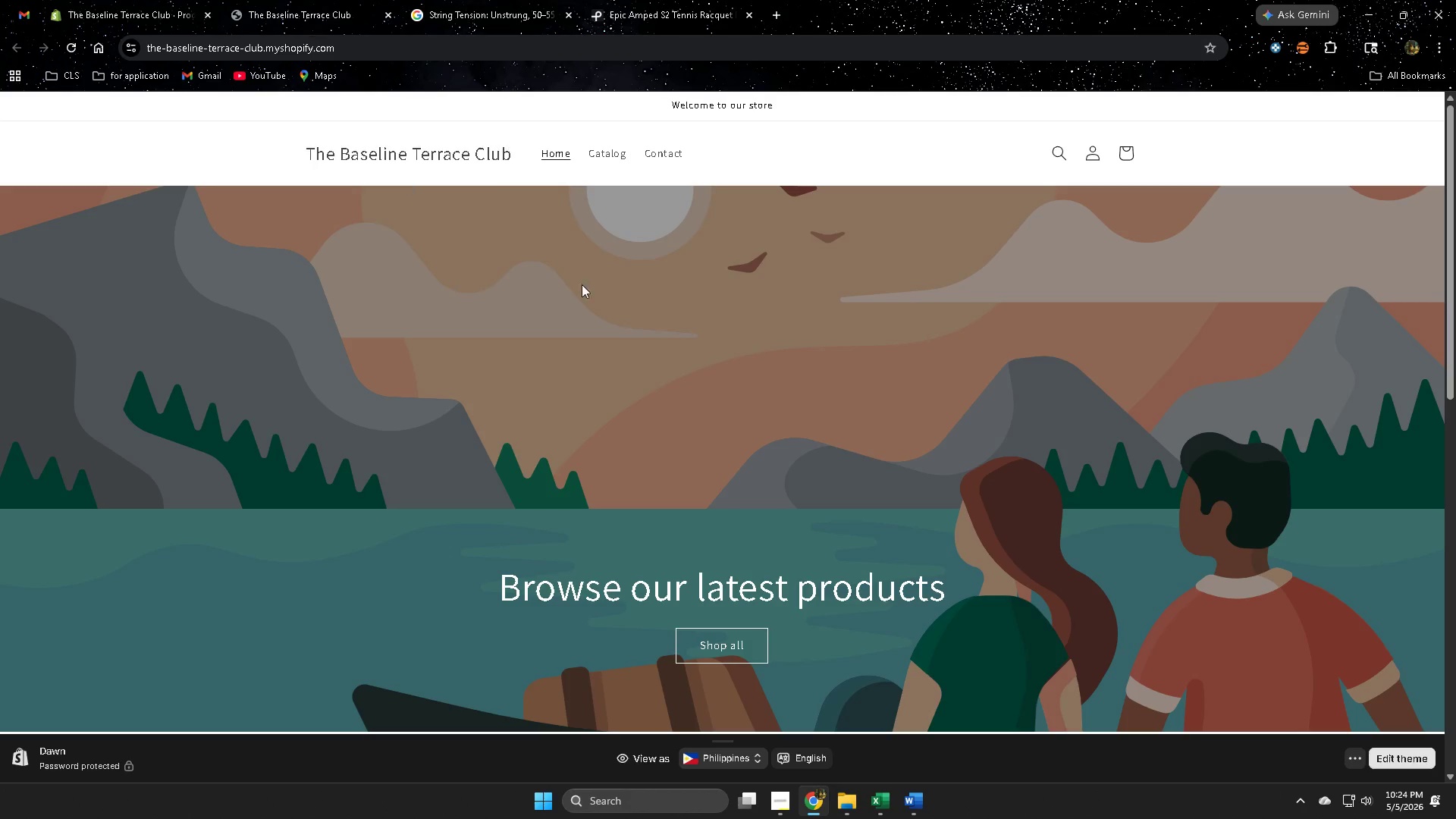 
scroll: coordinate [501, 286], scroll_direction: down, amount: 10.0
 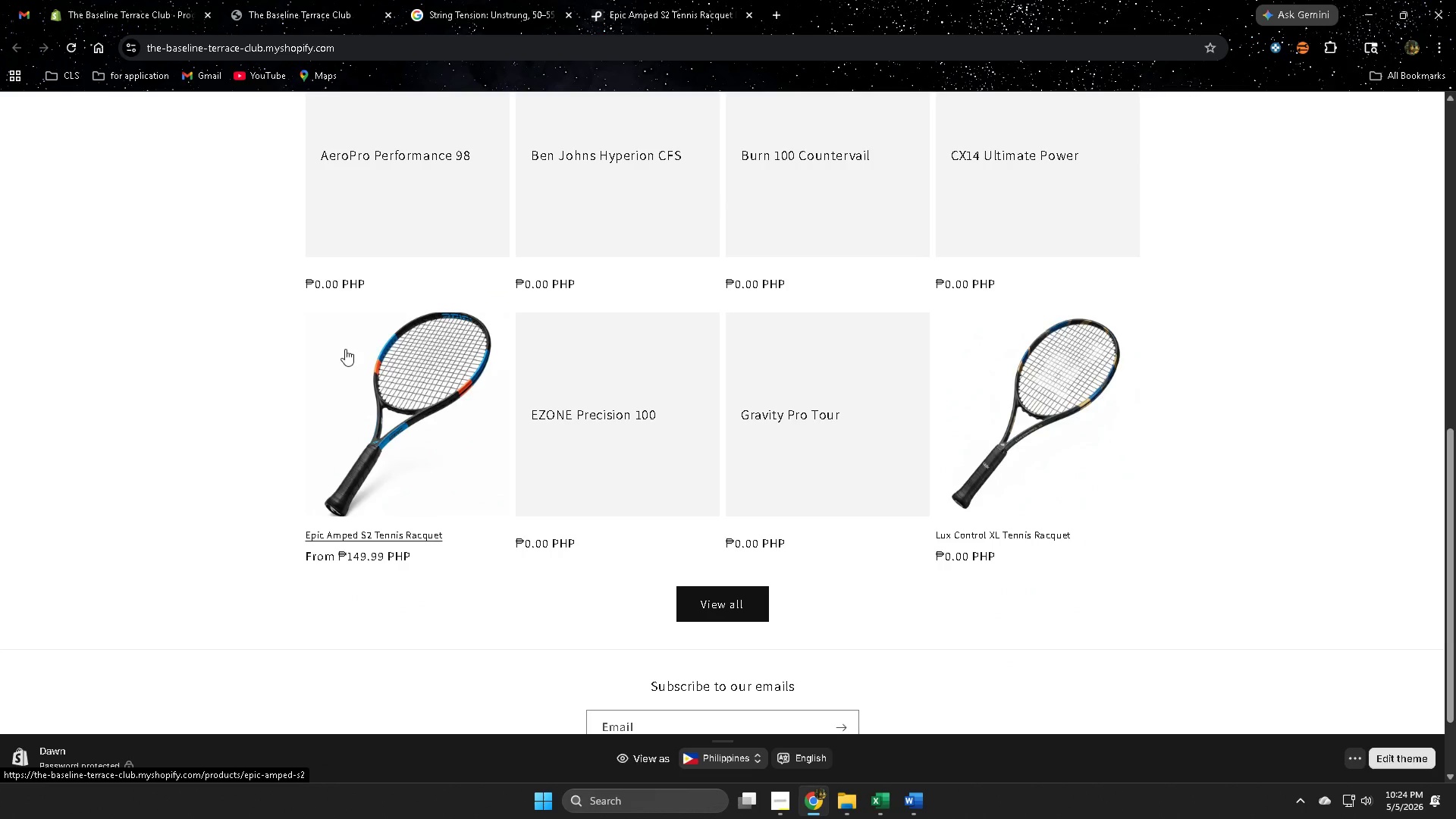 
left_click([404, 359])
 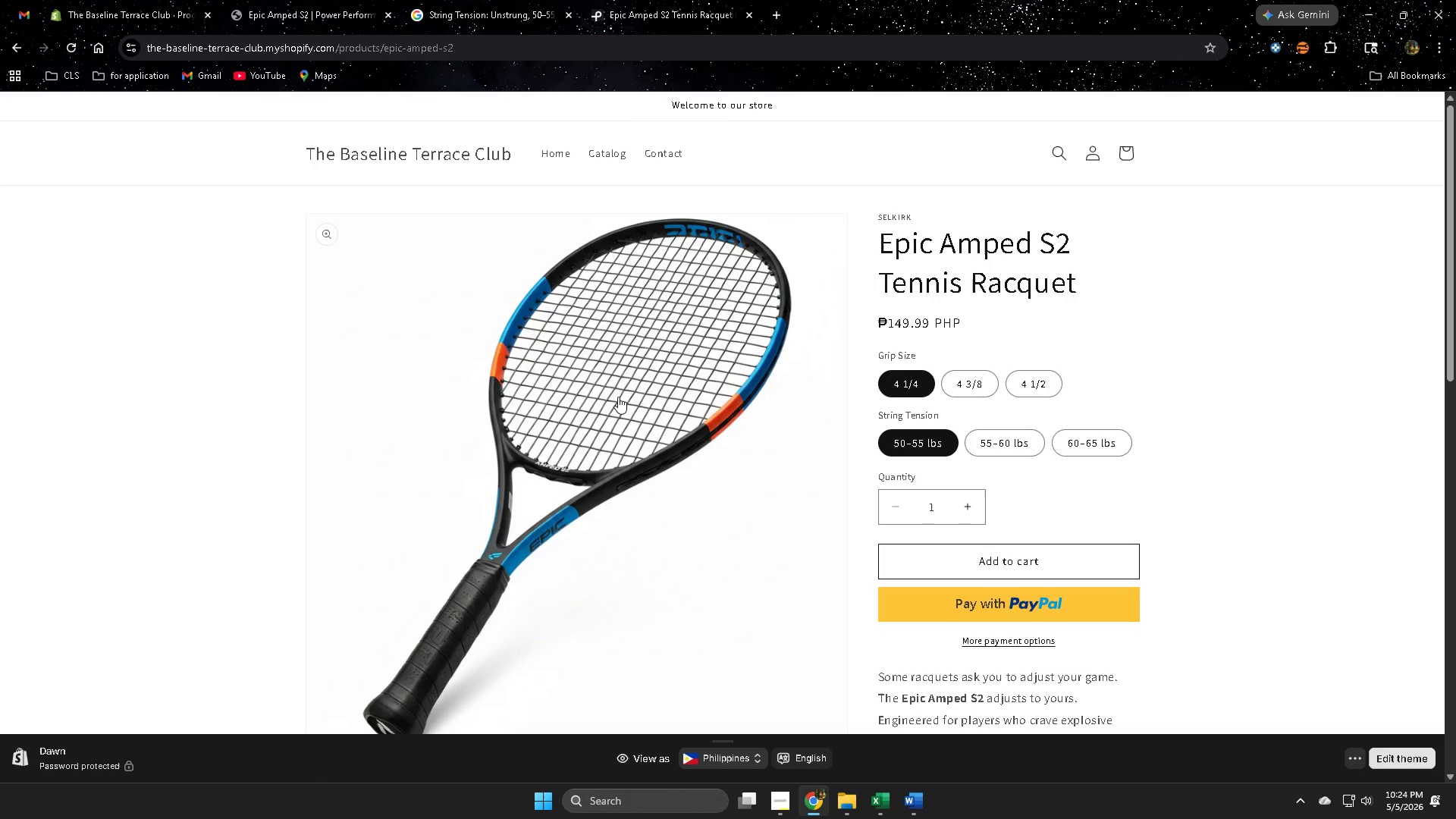 
left_click([1004, 445])
 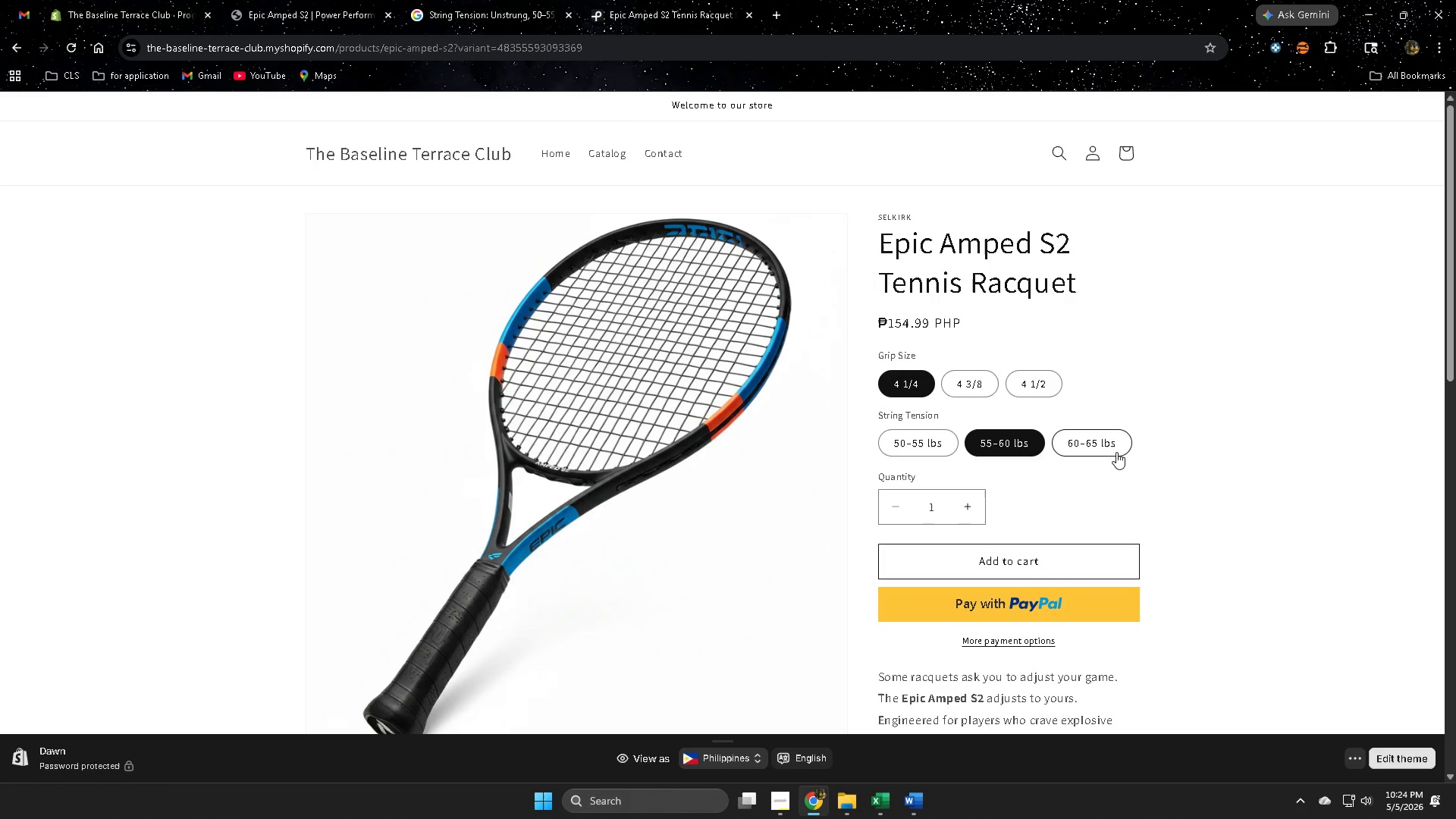 
left_click([1103, 441])
 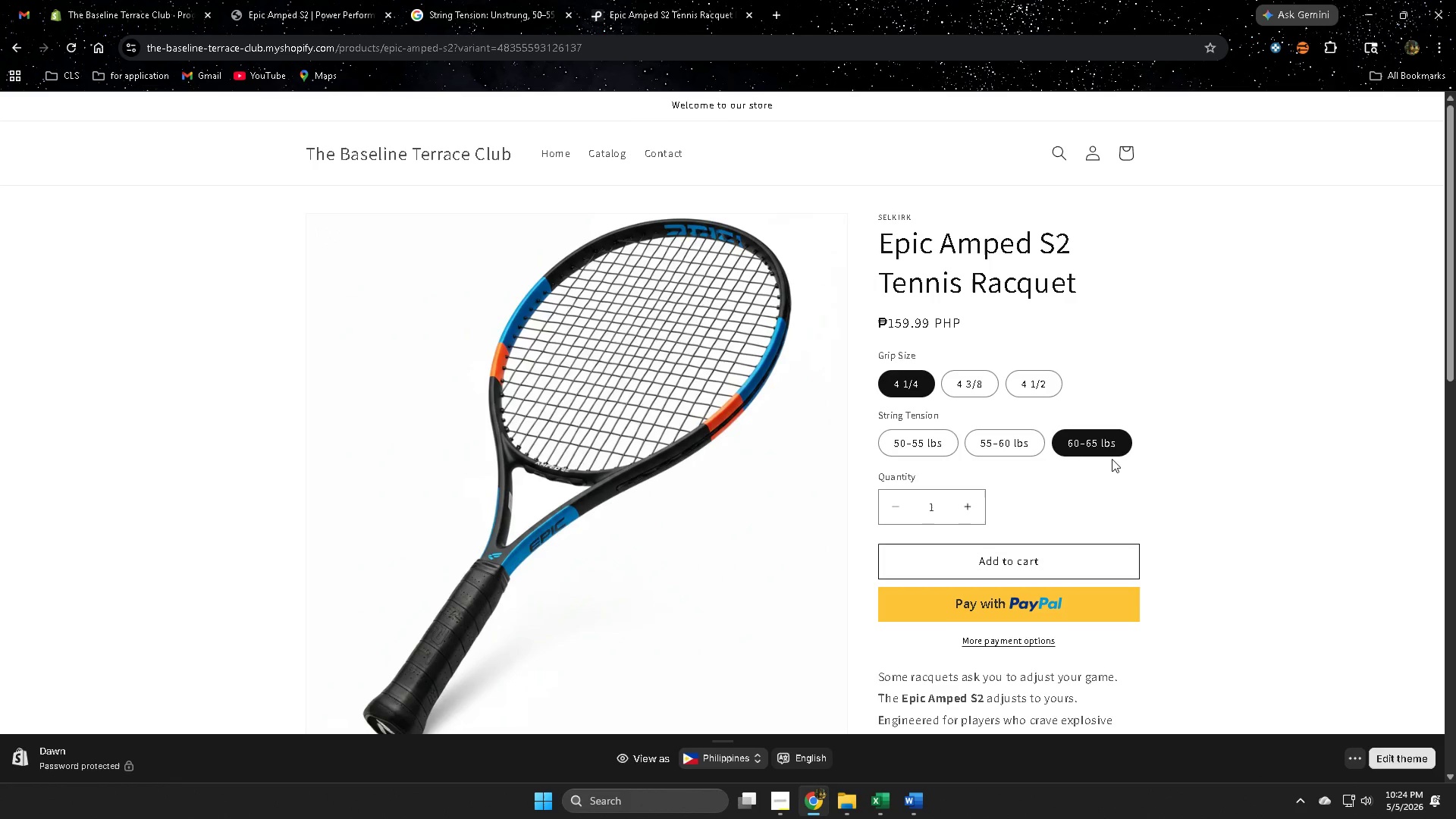 
left_click([976, 388])
 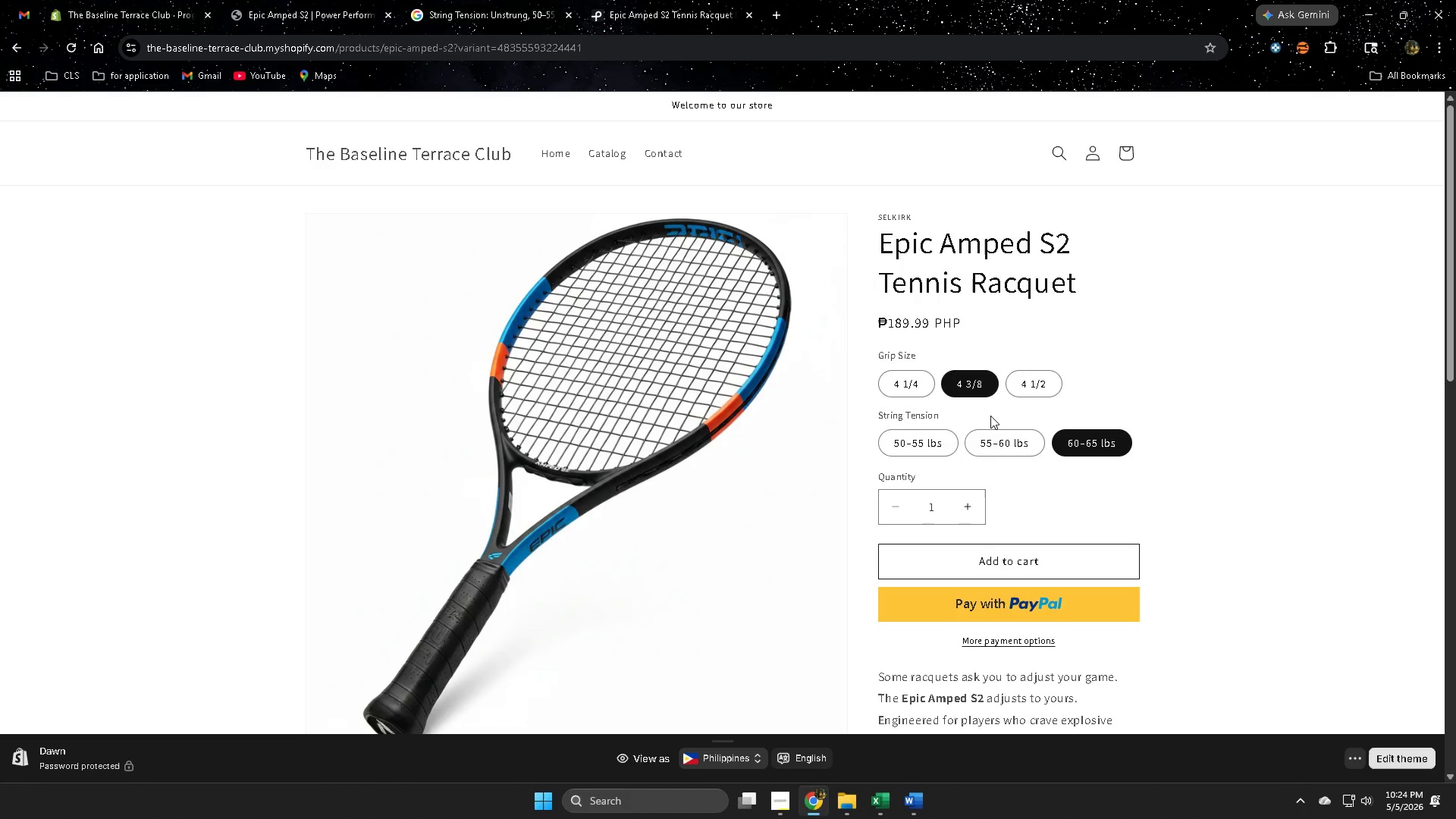 
left_click([1003, 439])
 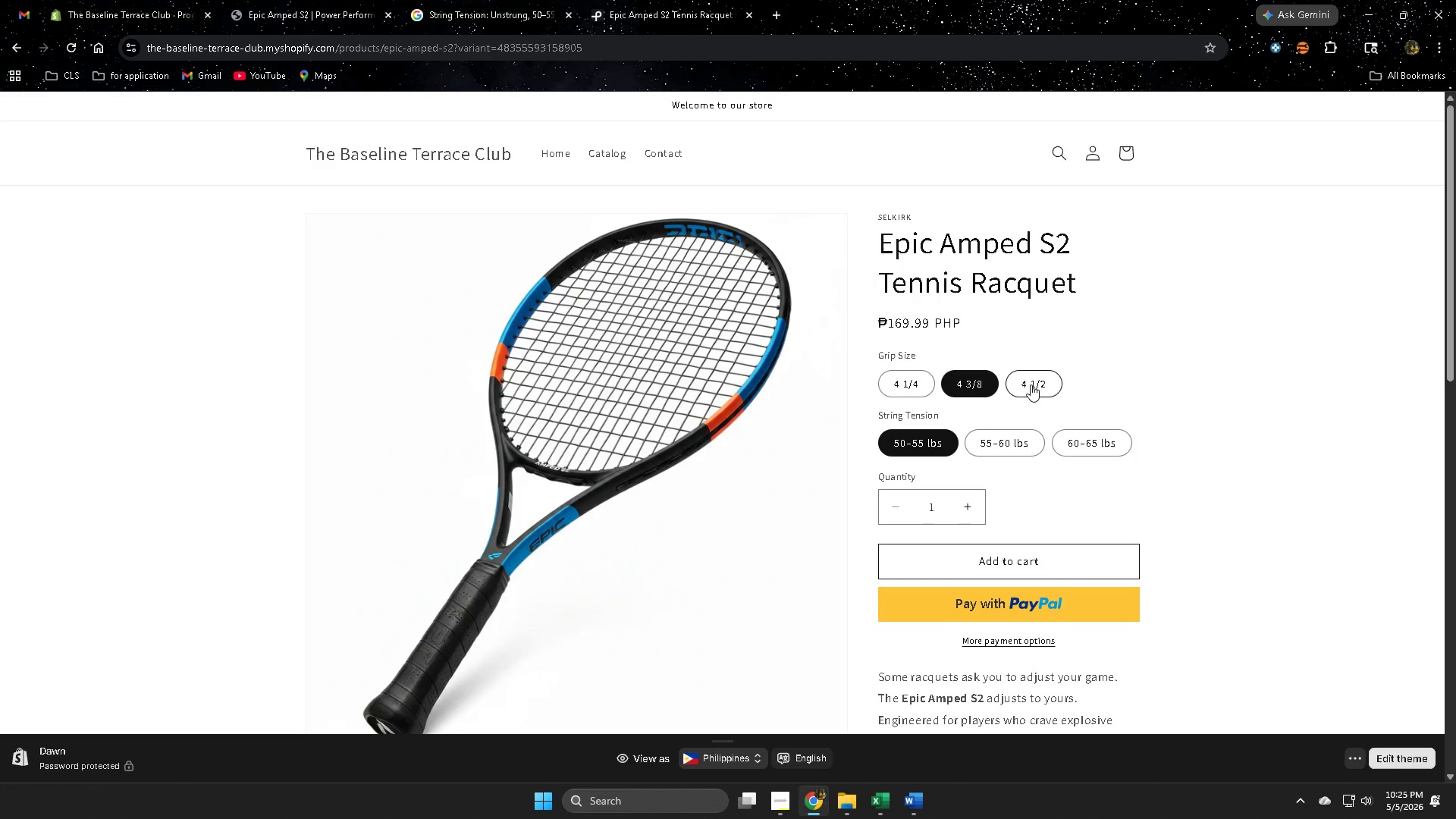 
left_click([1031, 384])
 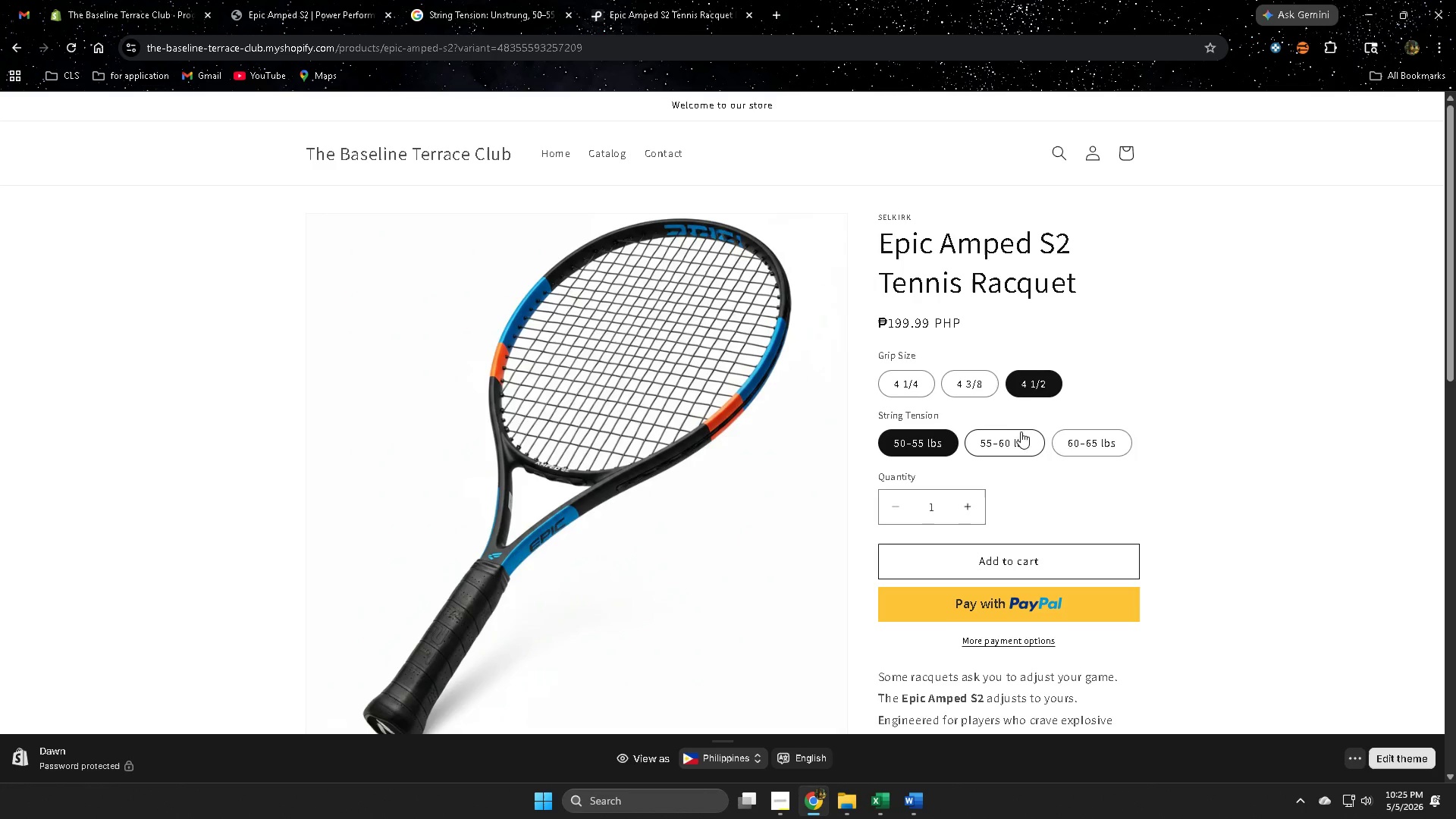 
left_click([1020, 438])
 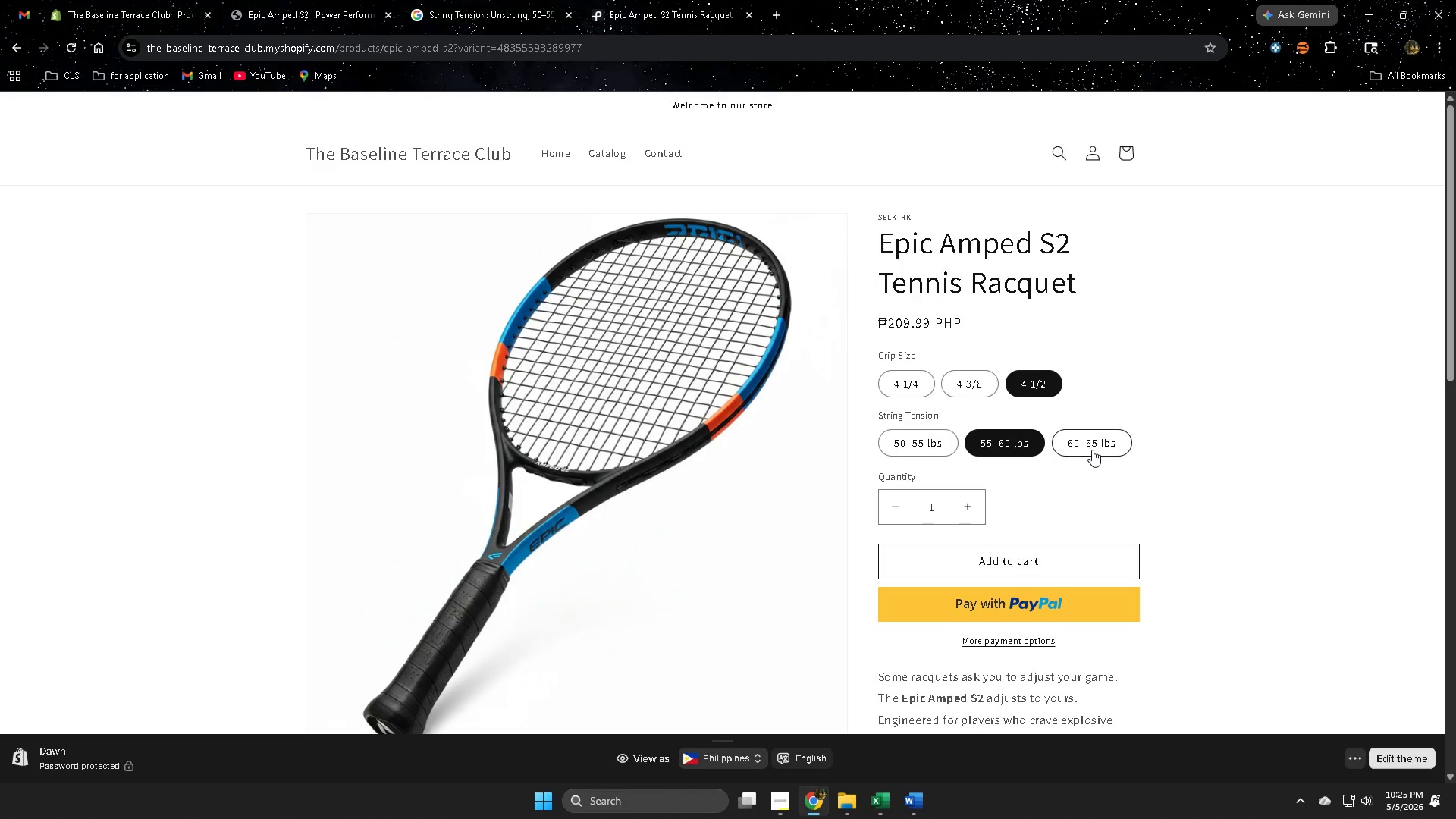 
left_click([1092, 450])
 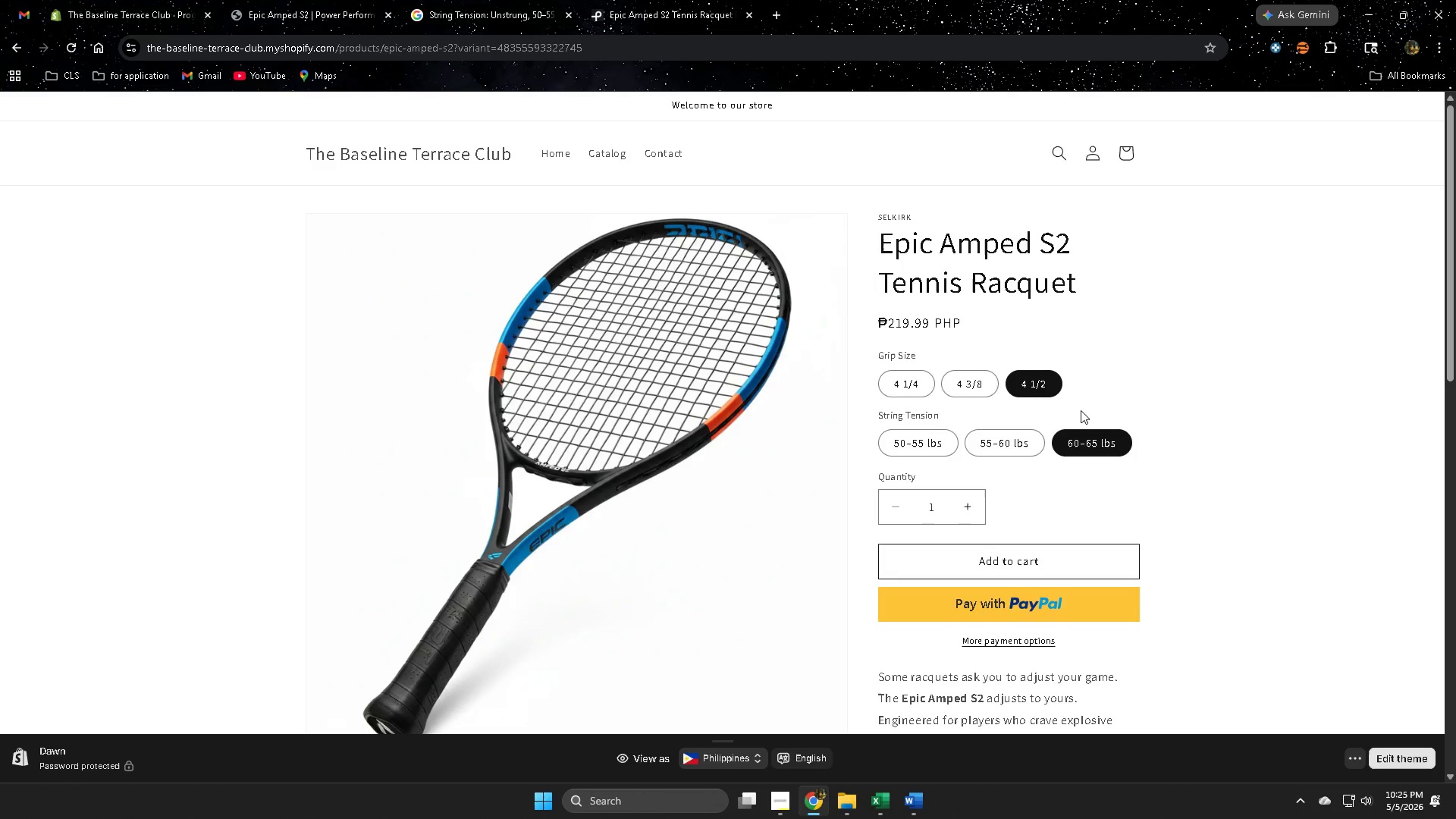 
wait(6.56)
 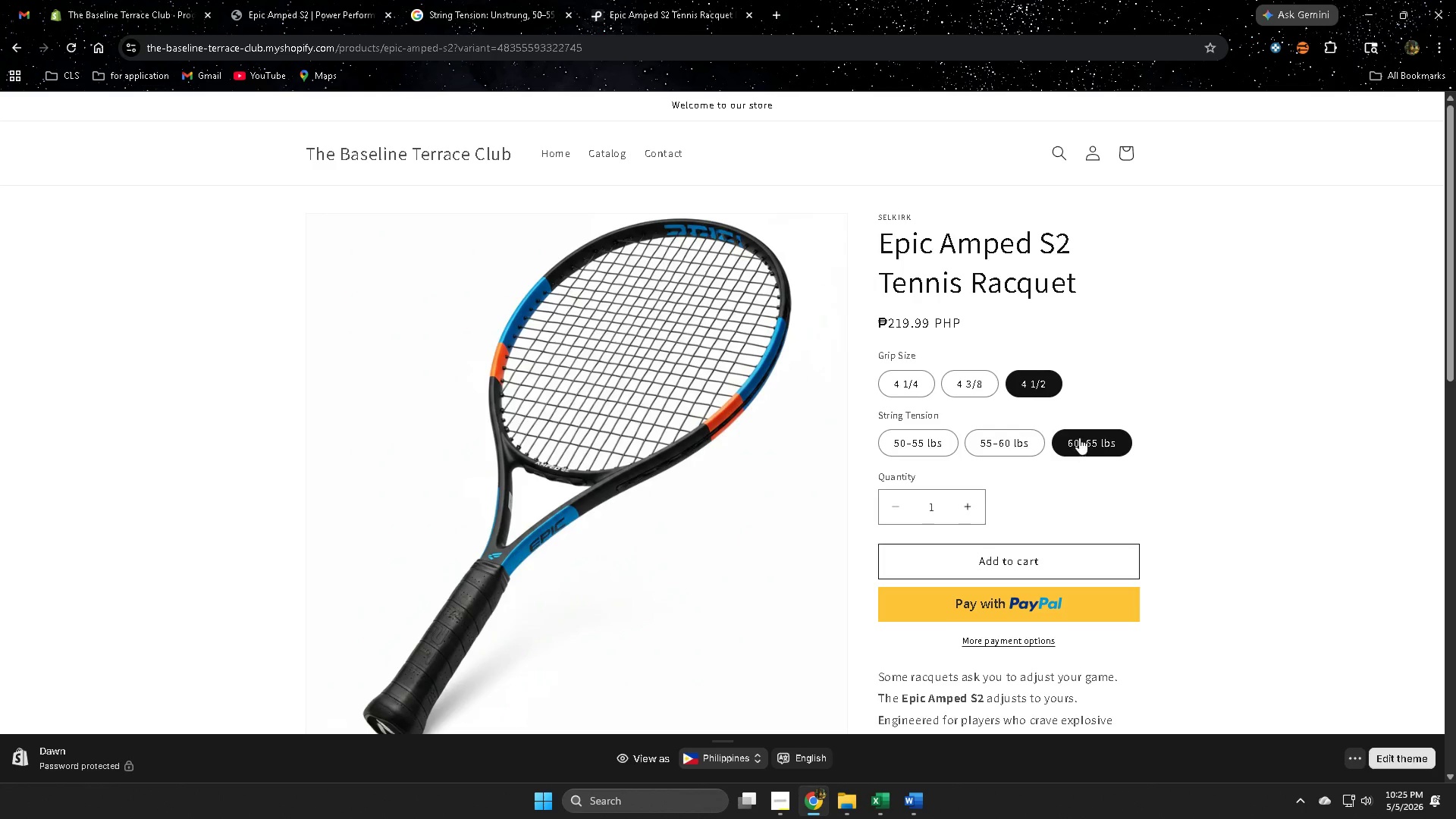 
left_click([635, 14])
 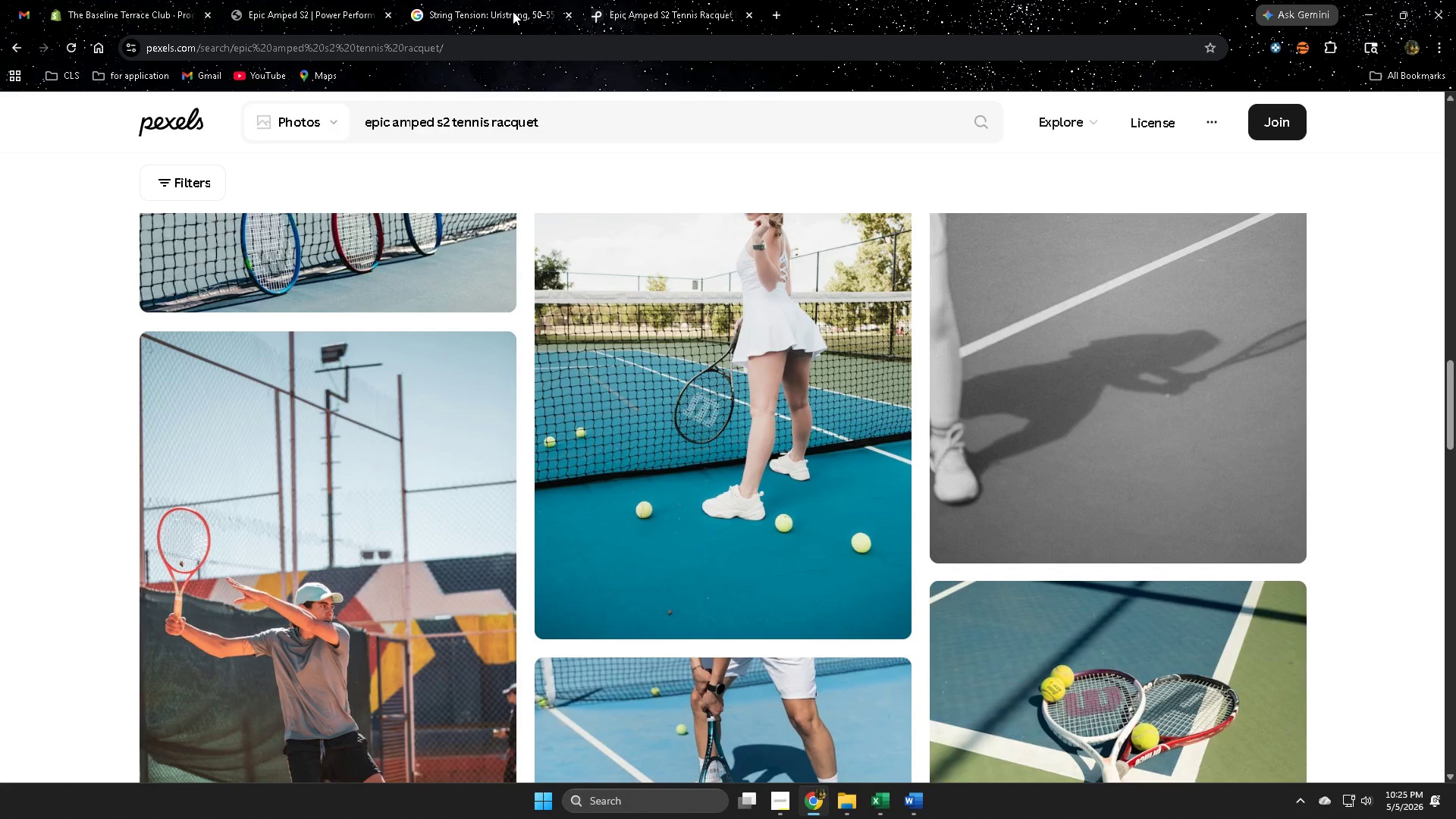 
left_click([513, 11])
 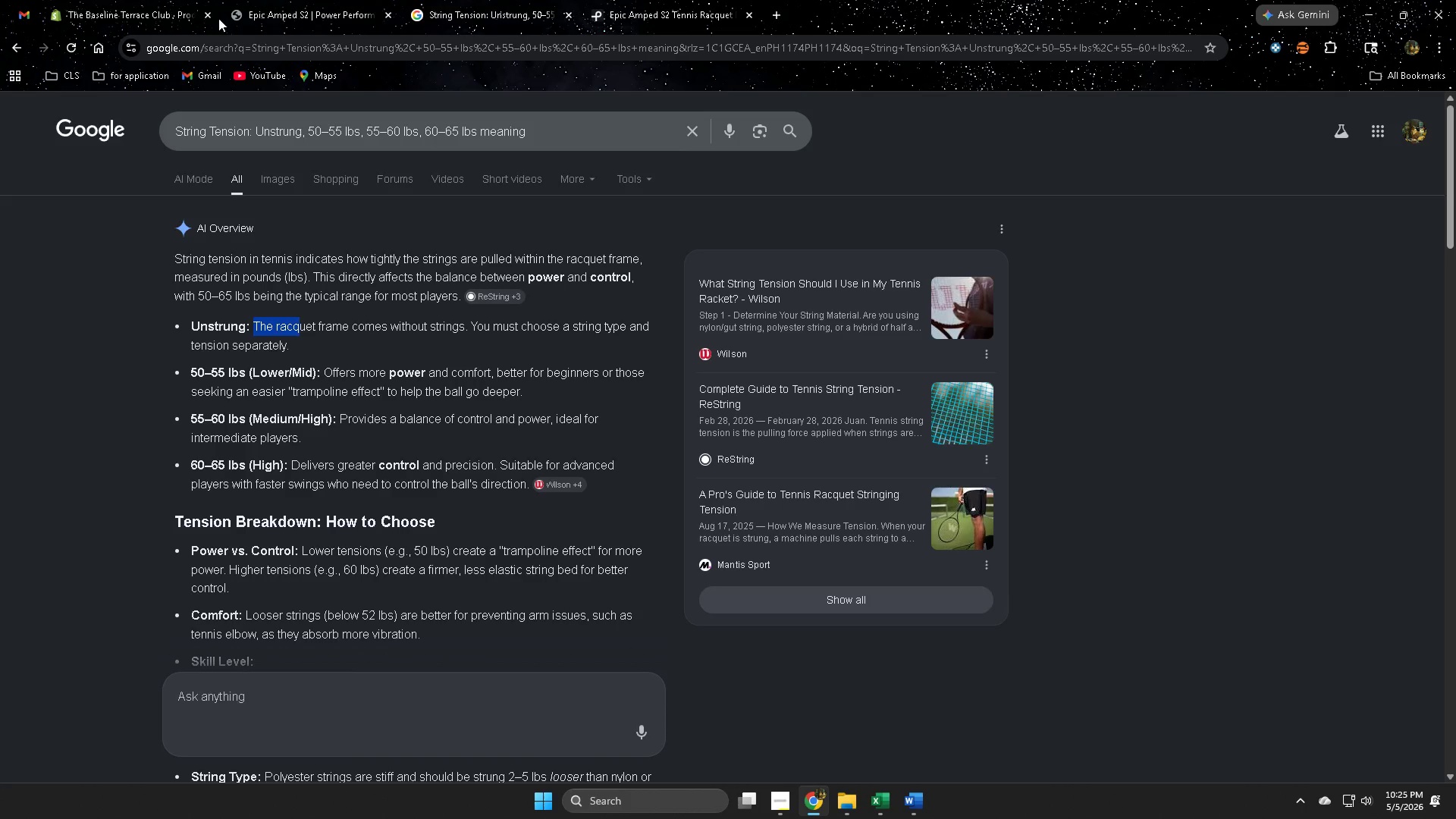 
left_click_drag(start_coordinate=[144, 17], to_coordinate=[151, 2])
 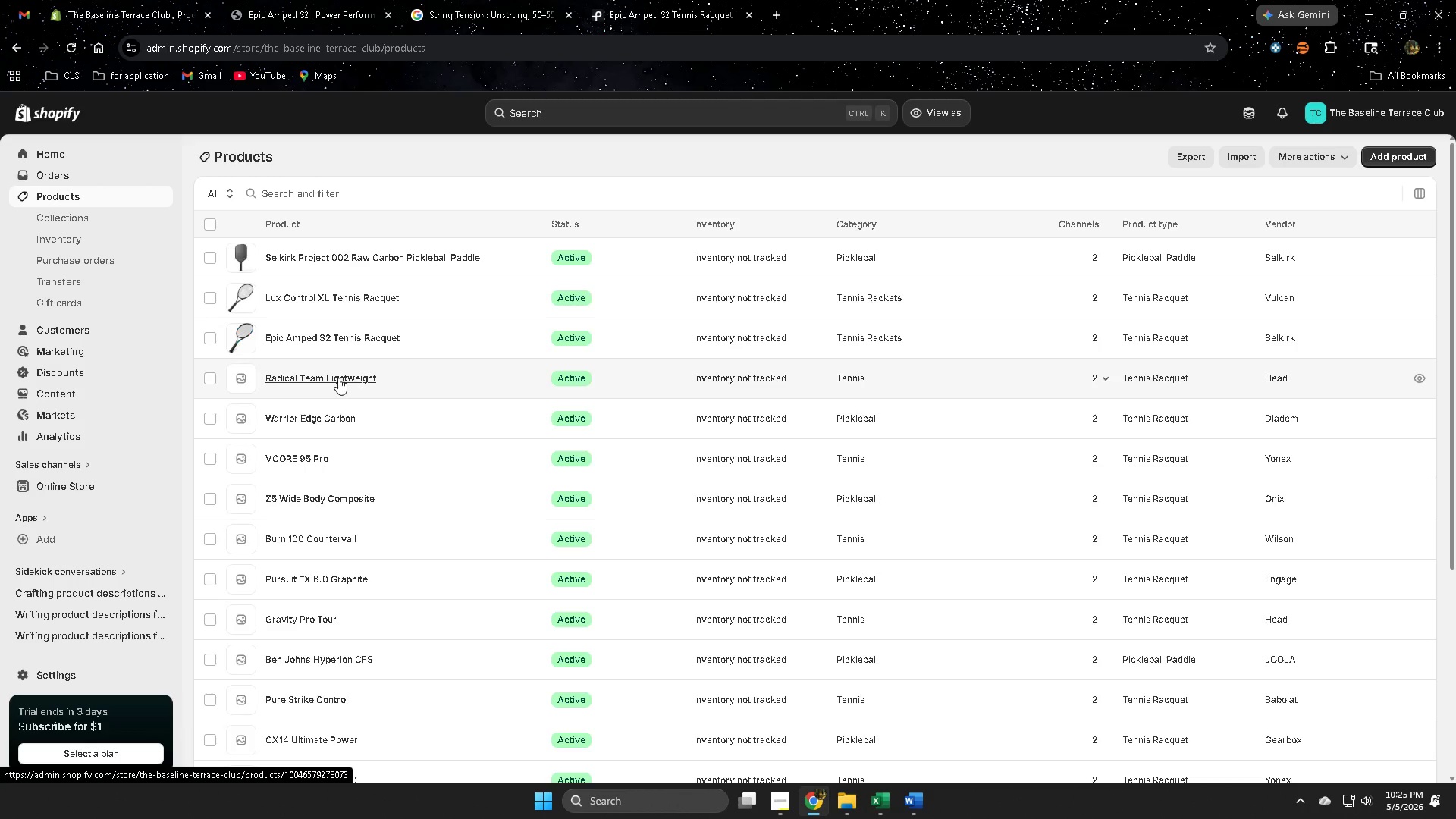 
wait(9.84)
 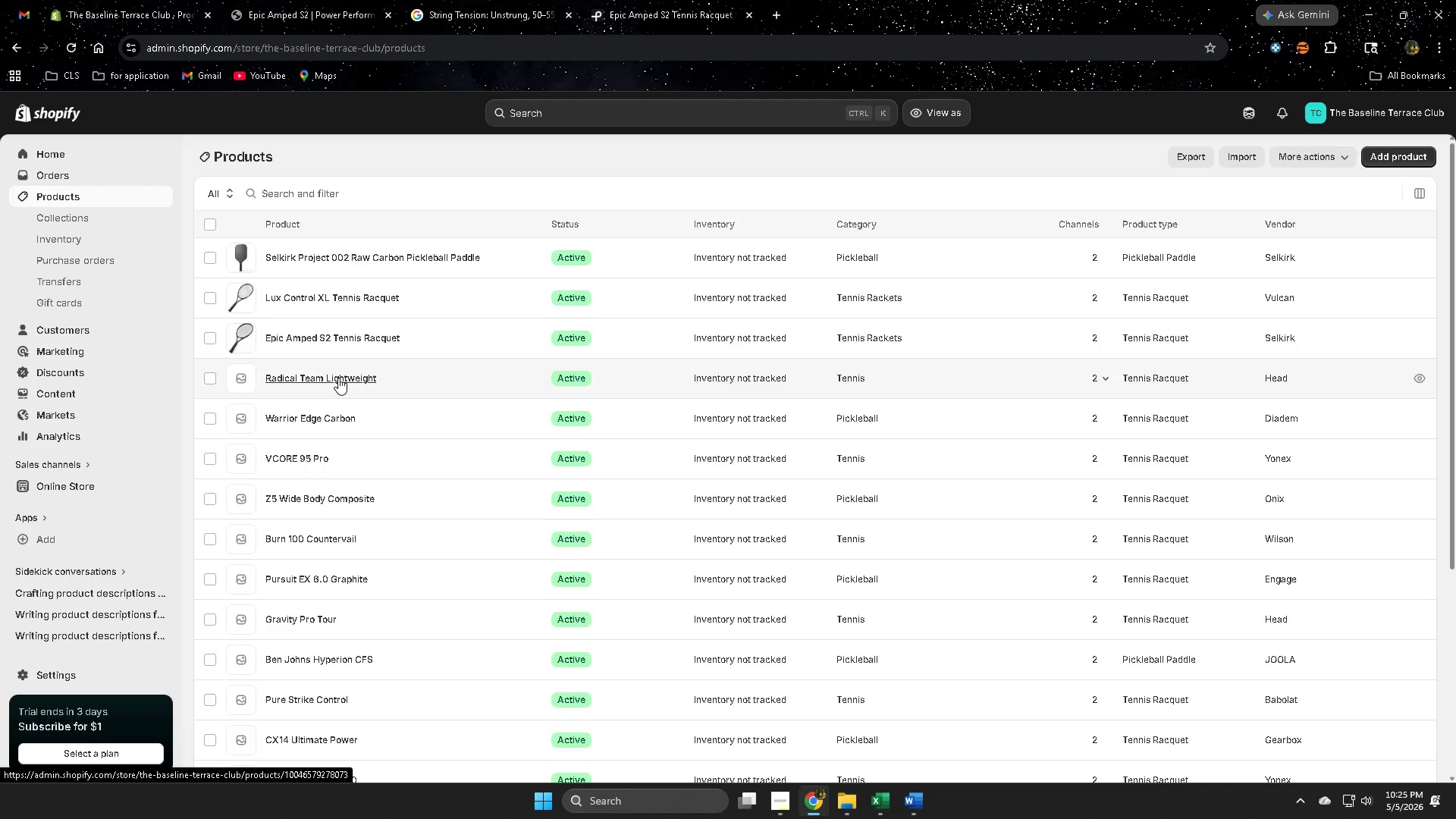 
left_click([318, 339])
 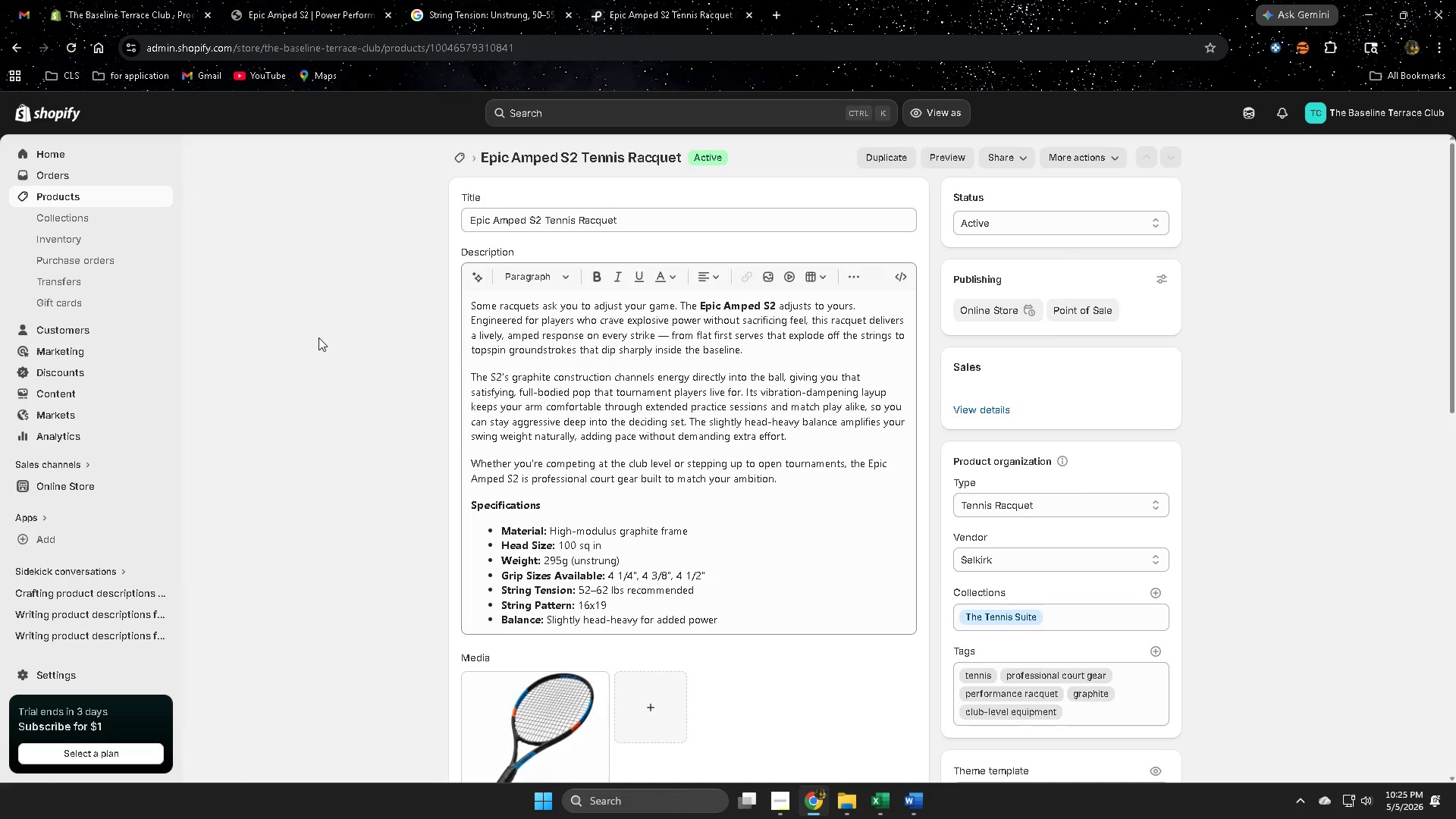 
scroll: coordinate [717, 422], scroll_direction: down, amount: 9.0
 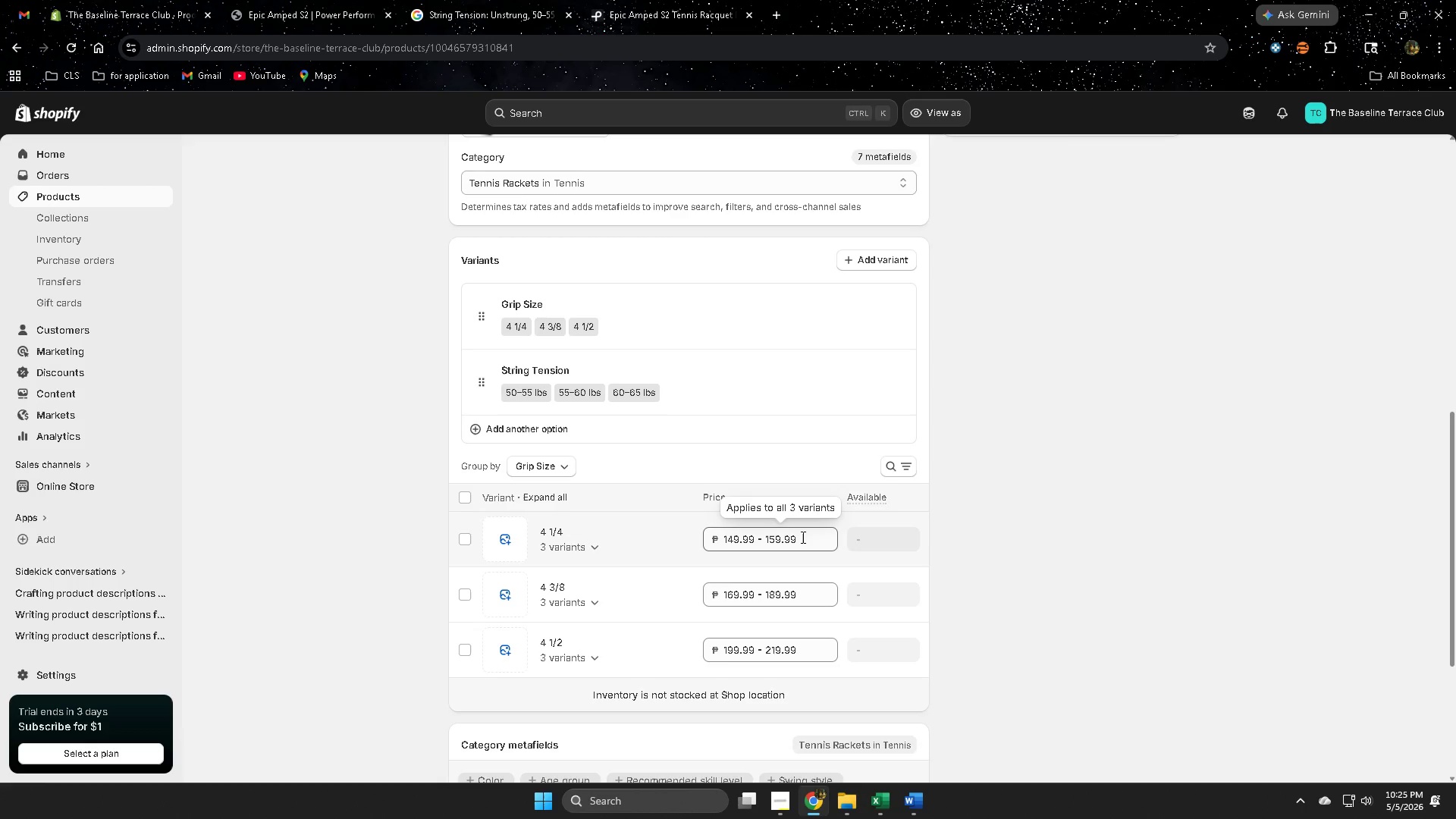 
left_click([802, 538])
 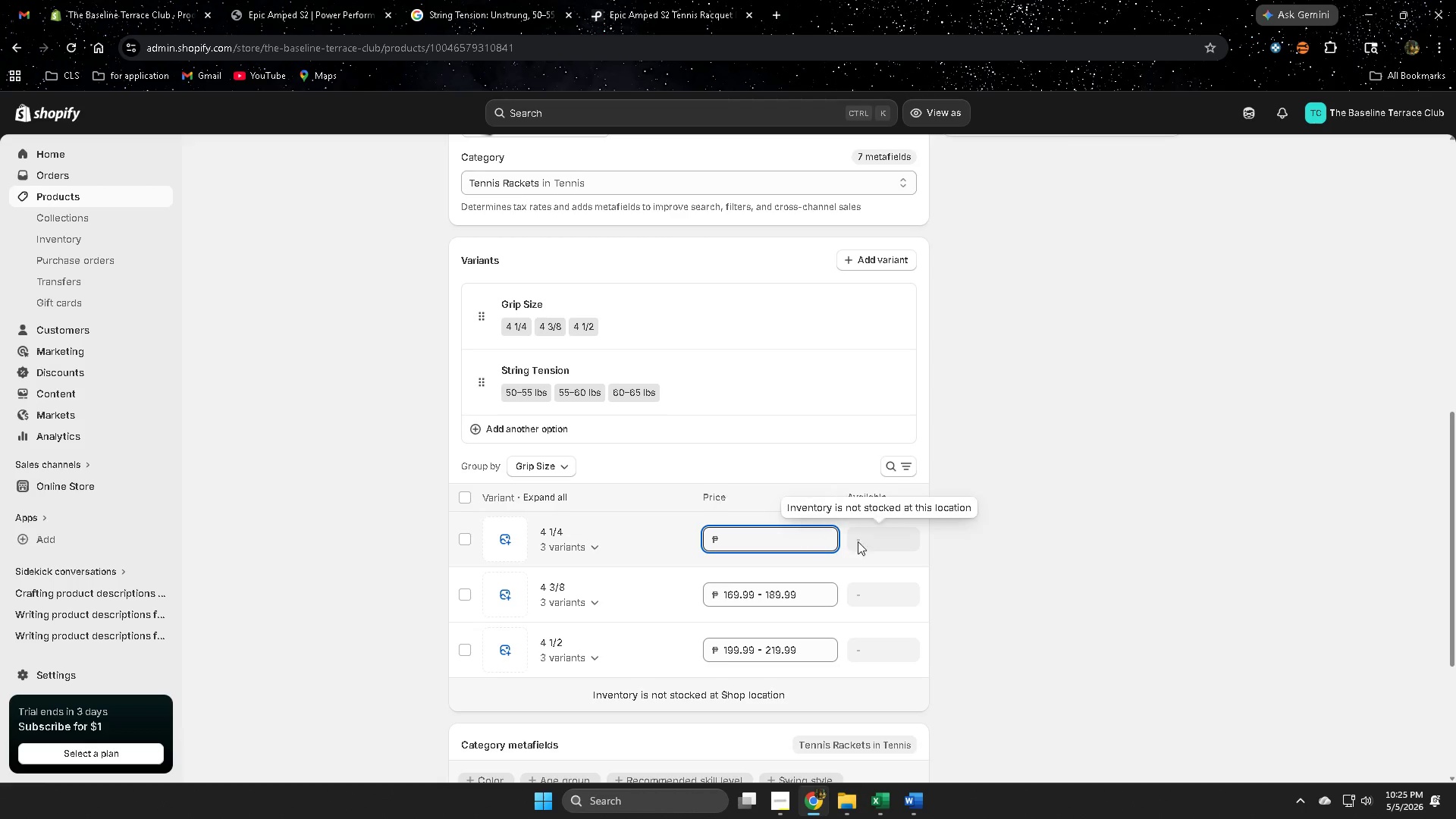 
left_click([868, 541])
 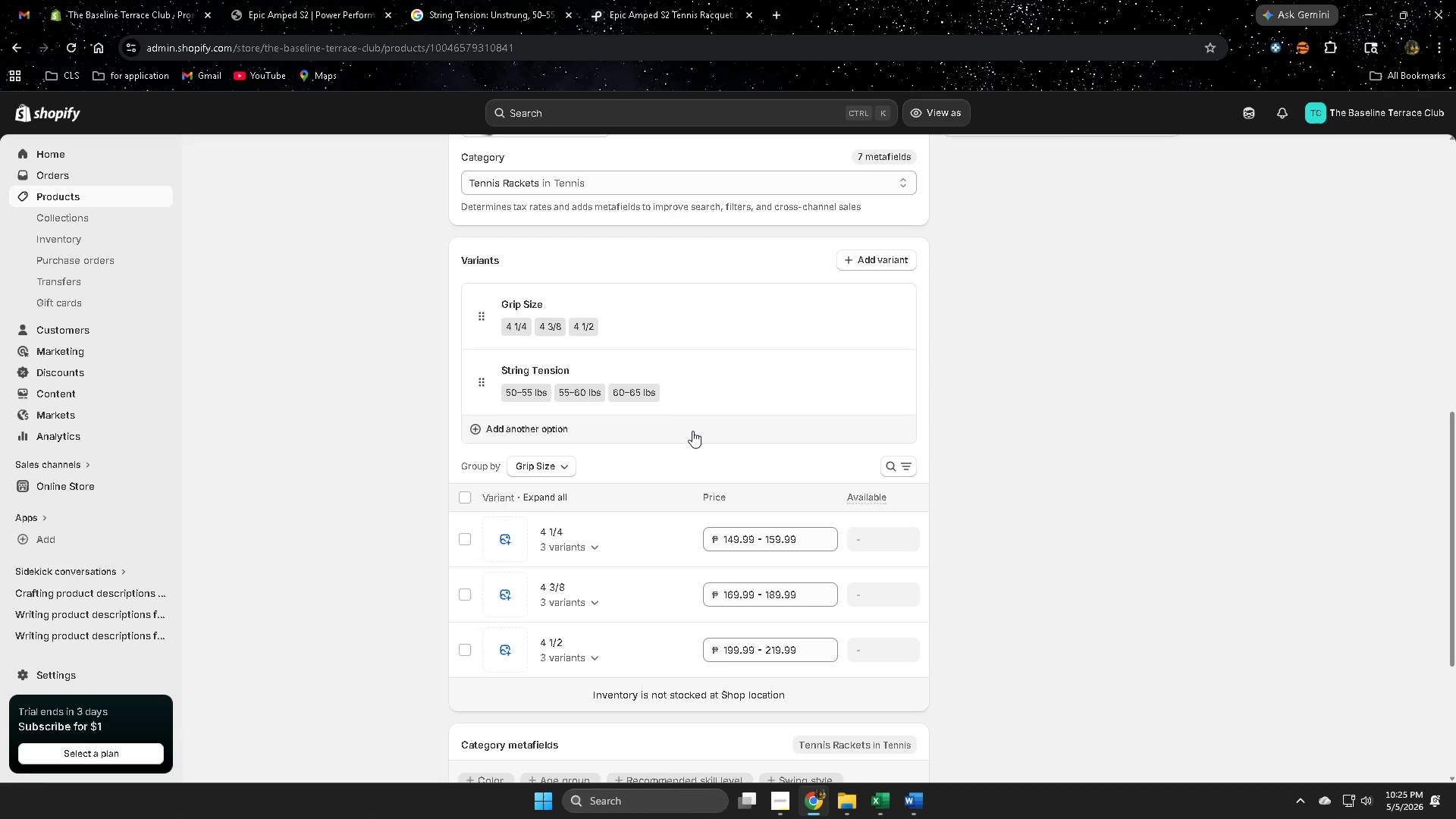 
scroll: coordinate [689, 425], scroll_direction: up, amount: 3.0
 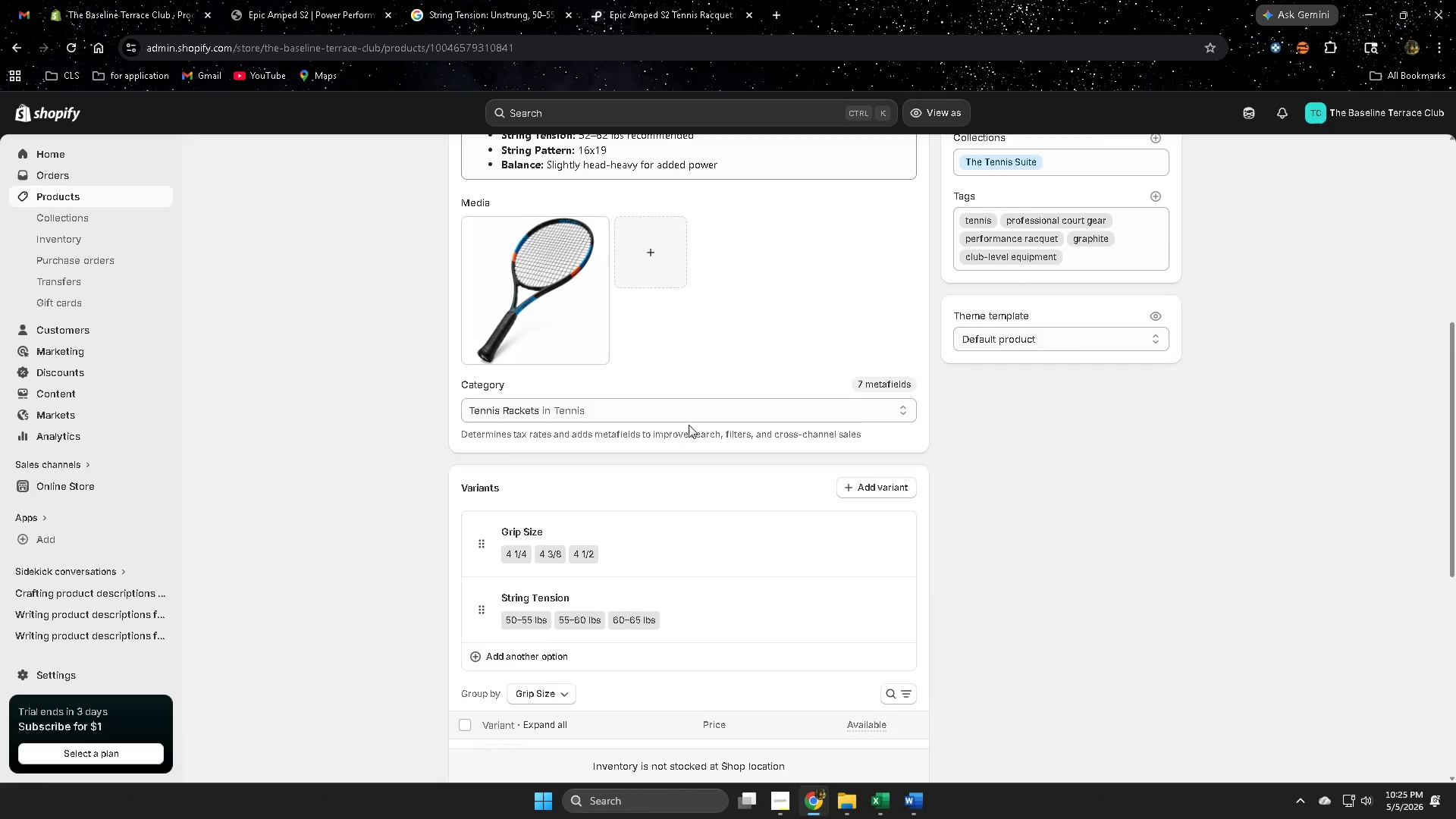 
scroll: coordinate [689, 424], scroll_direction: down, amount: 8.0
 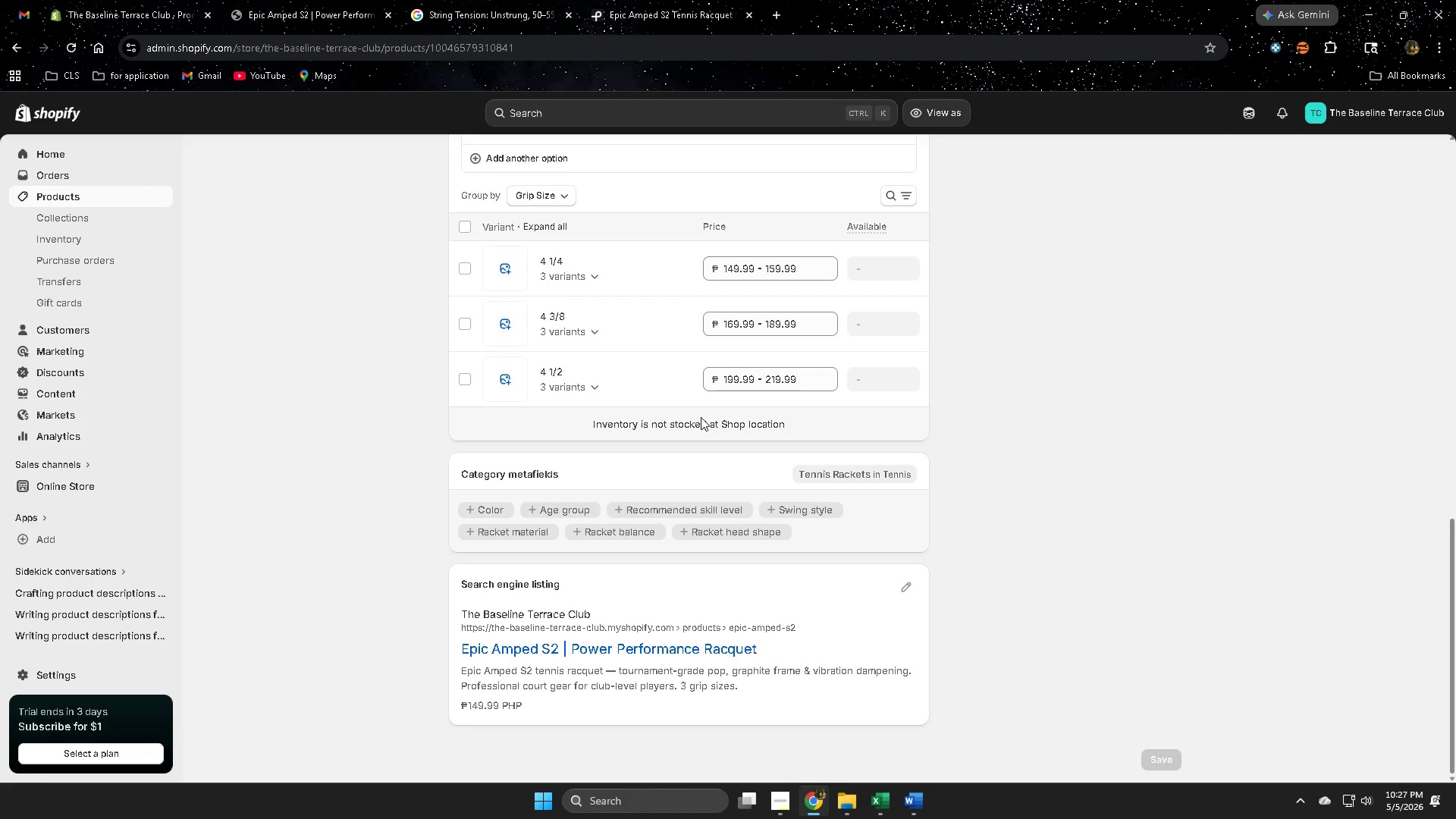 
wait(115.44)
 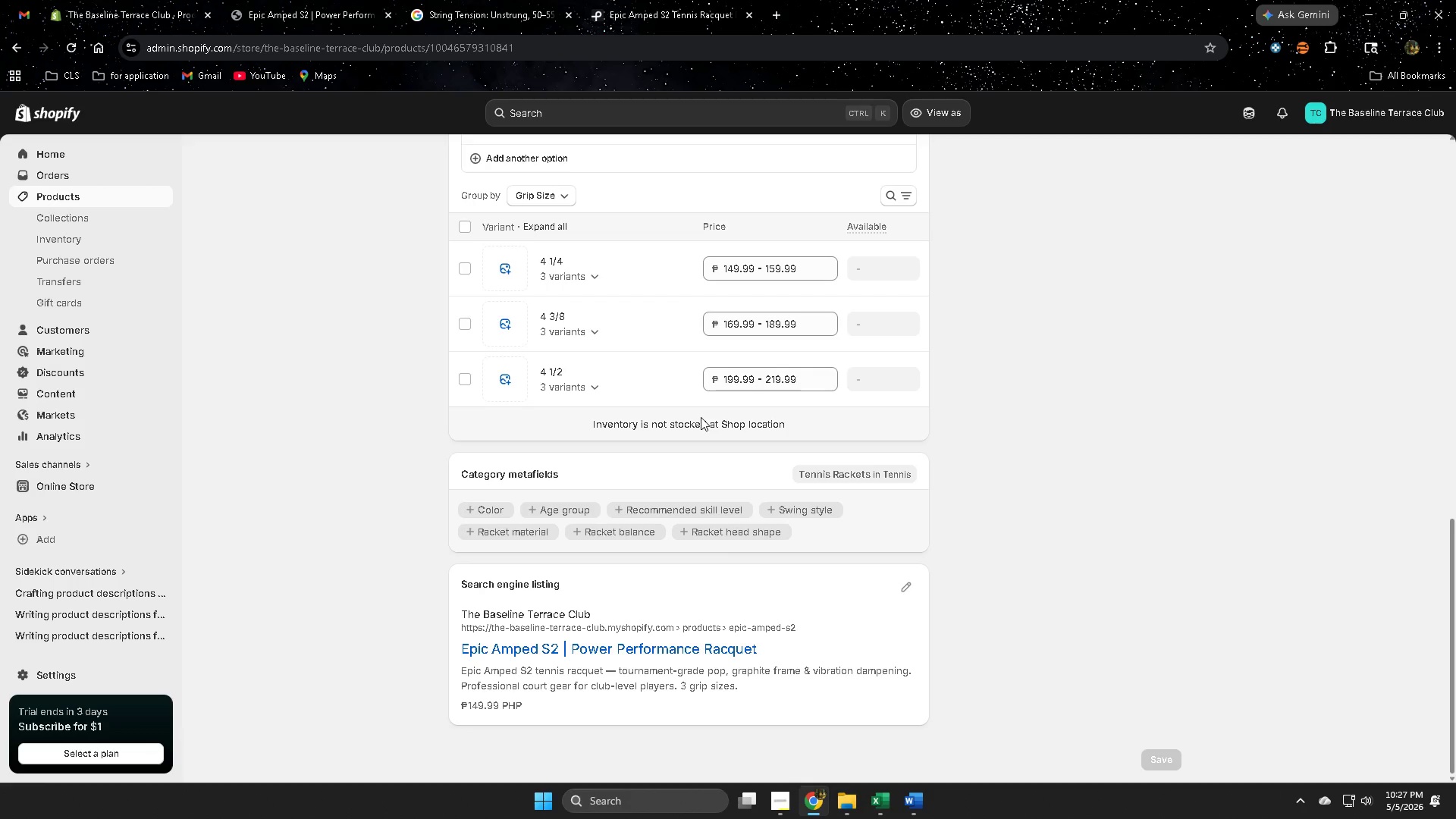 
left_click([307, 19])
 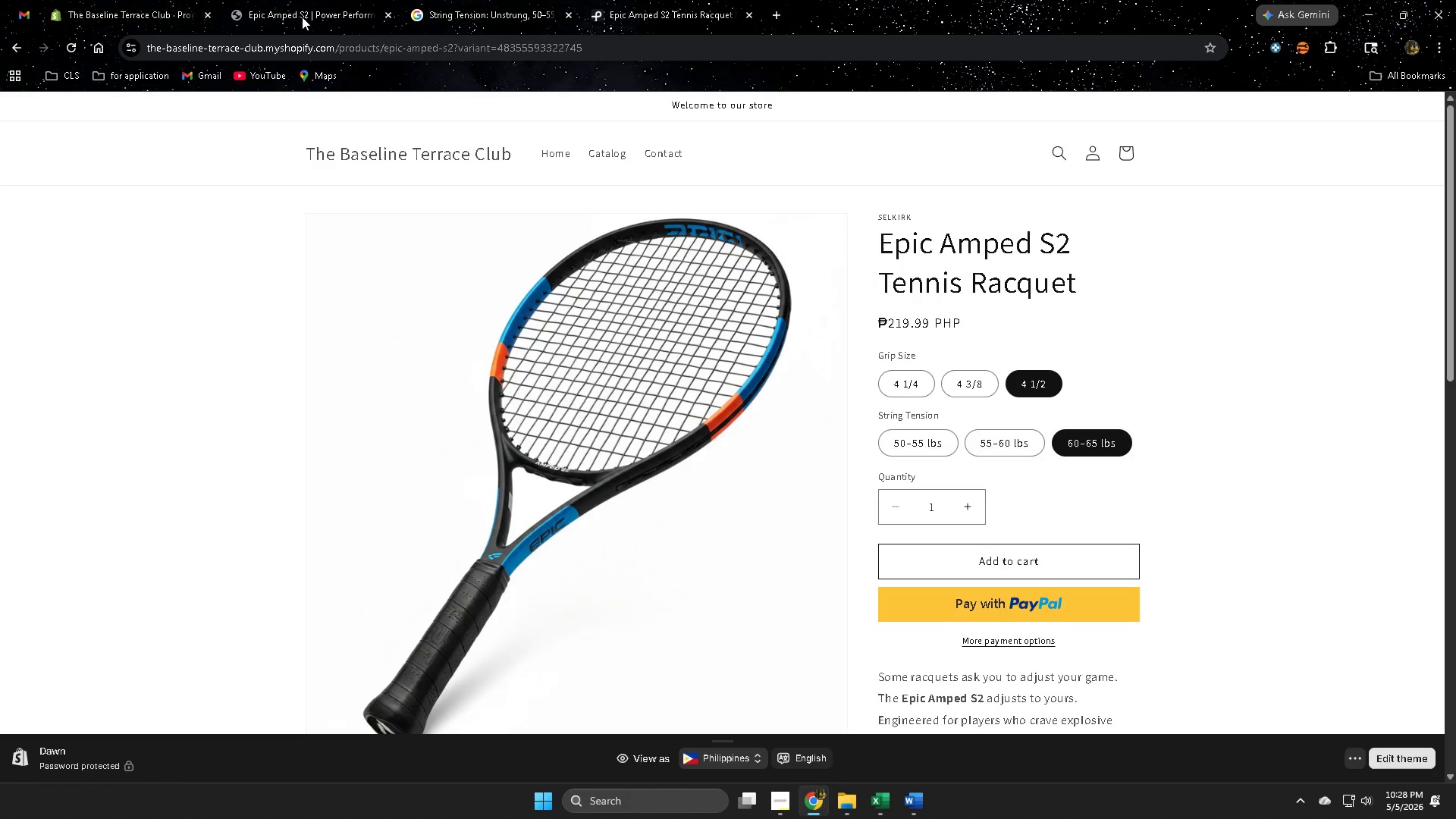 
wait(34.83)
 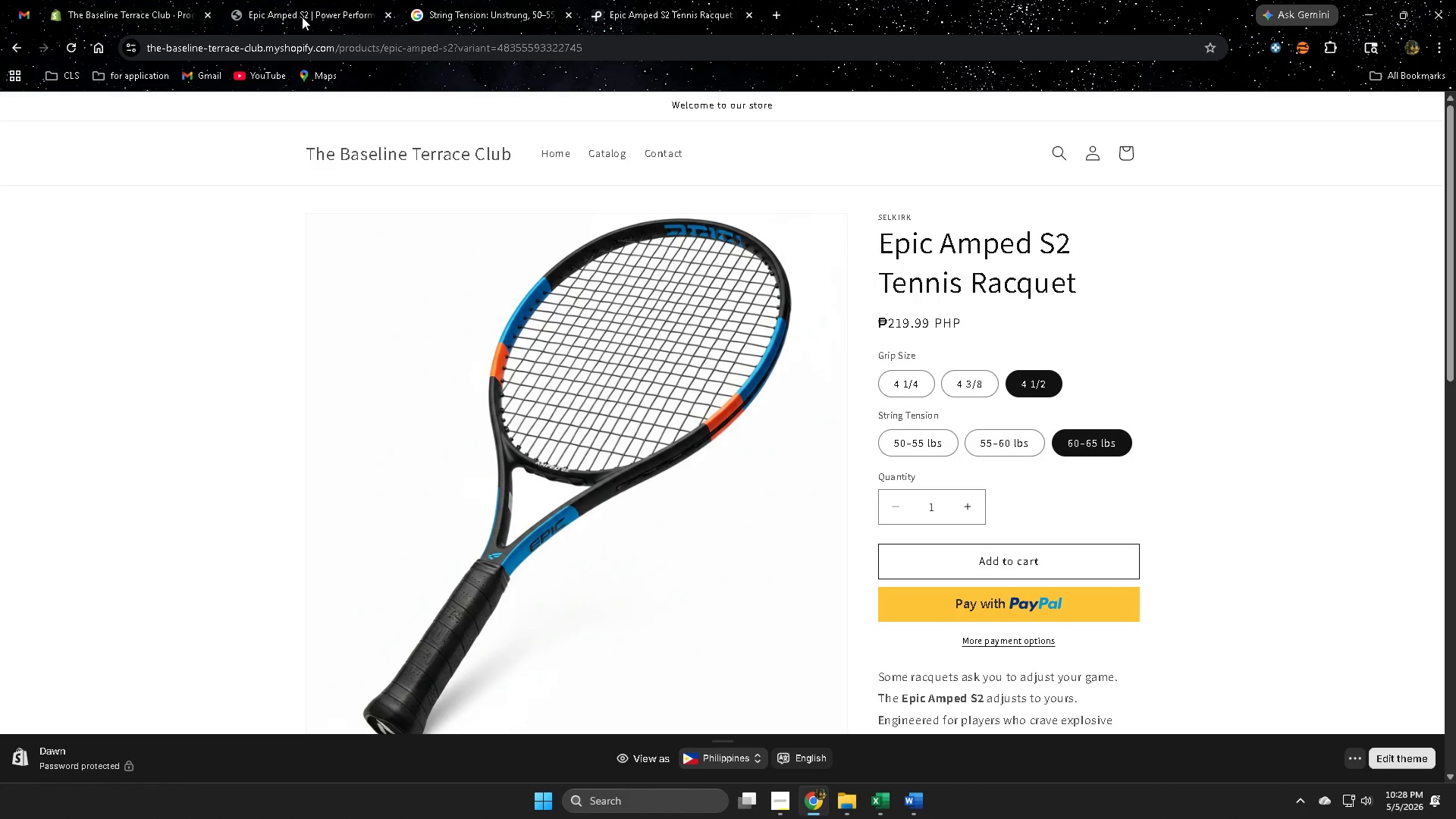 
left_click([665, 7])
 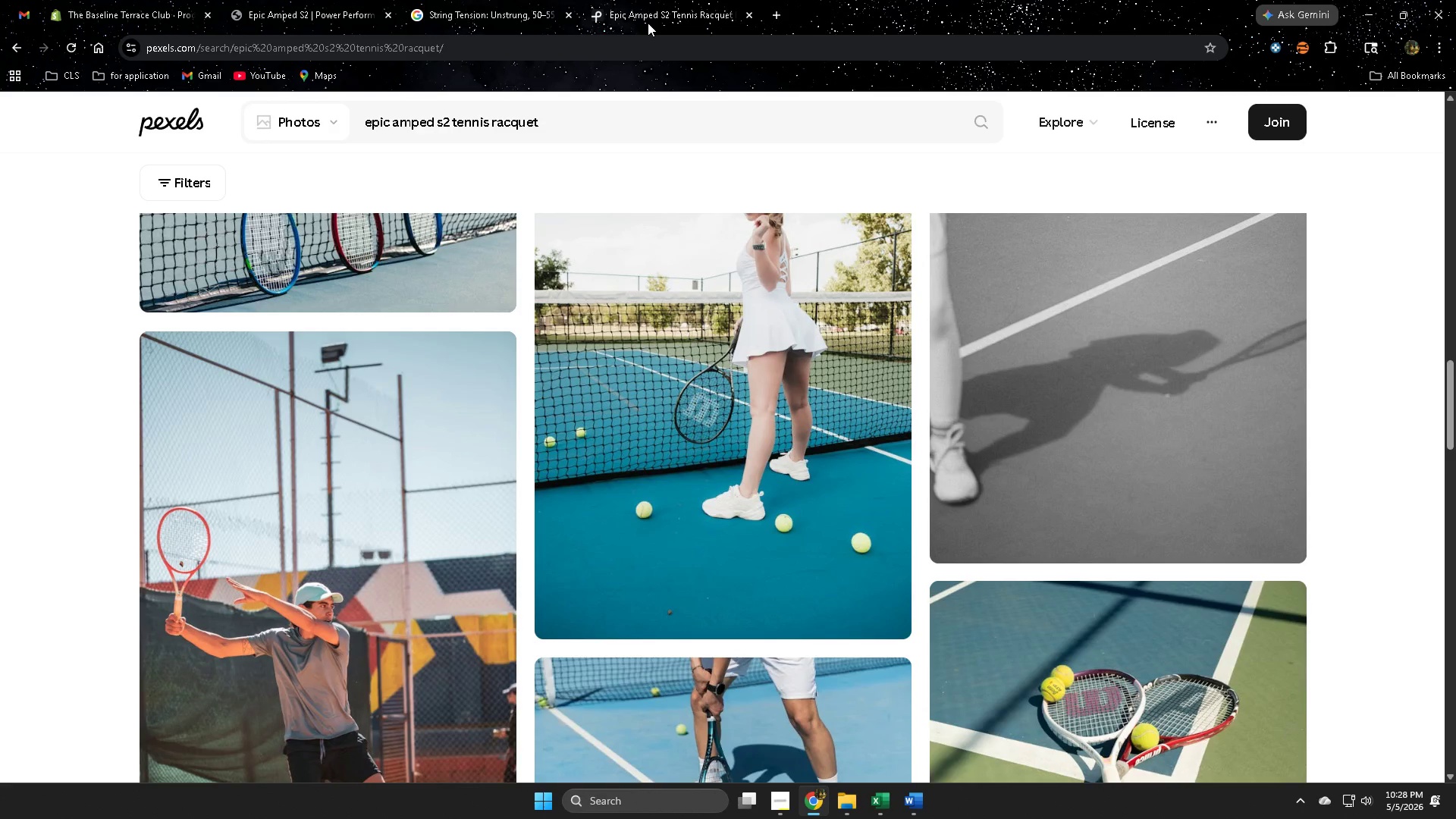 
scroll: coordinate [702, 229], scroll_direction: down, amount: 4.0
 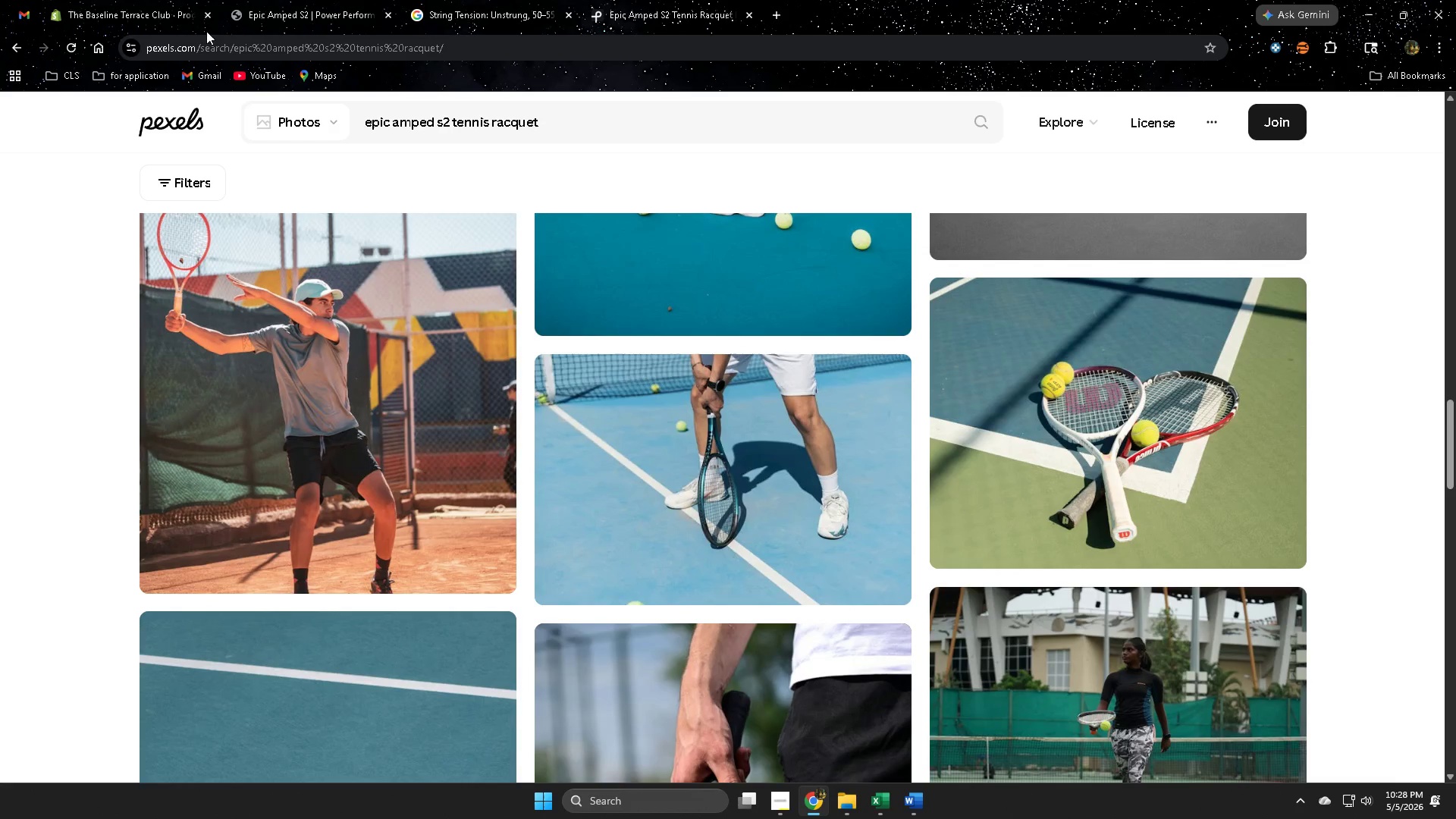 
left_click([156, 10])
 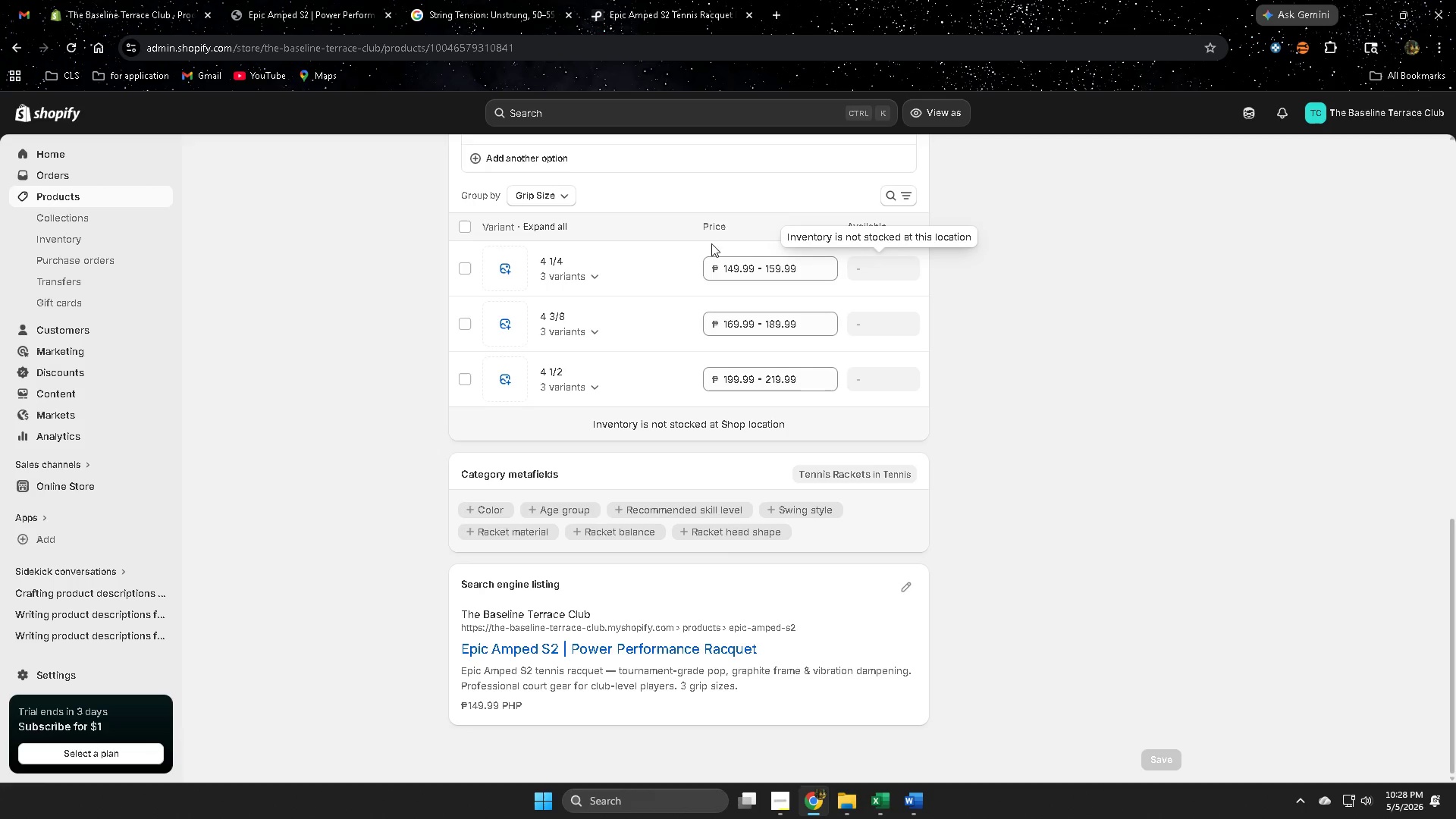 
scroll: coordinate [959, 365], scroll_direction: up, amount: 3.0
 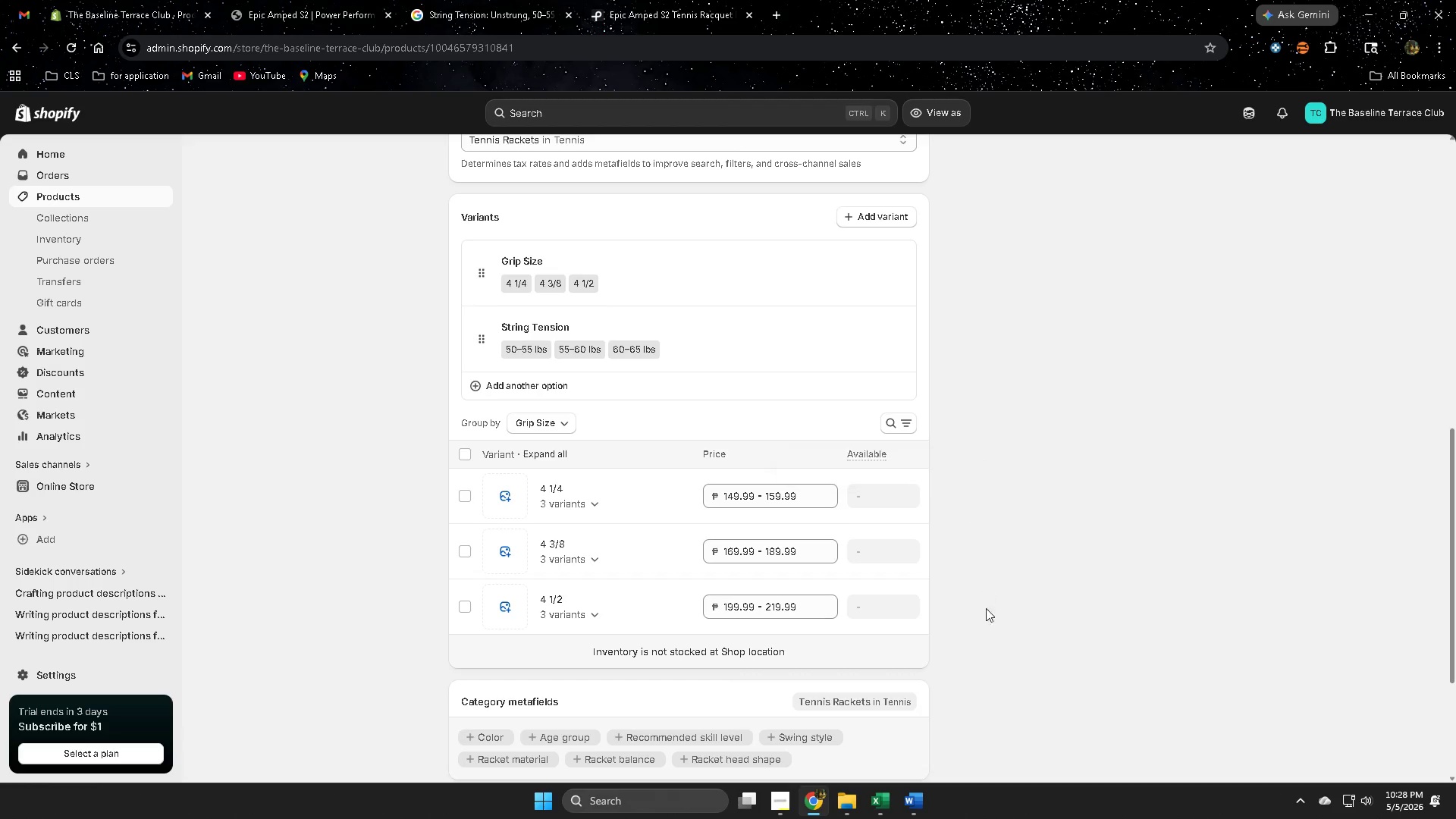 
left_click([883, 796])
 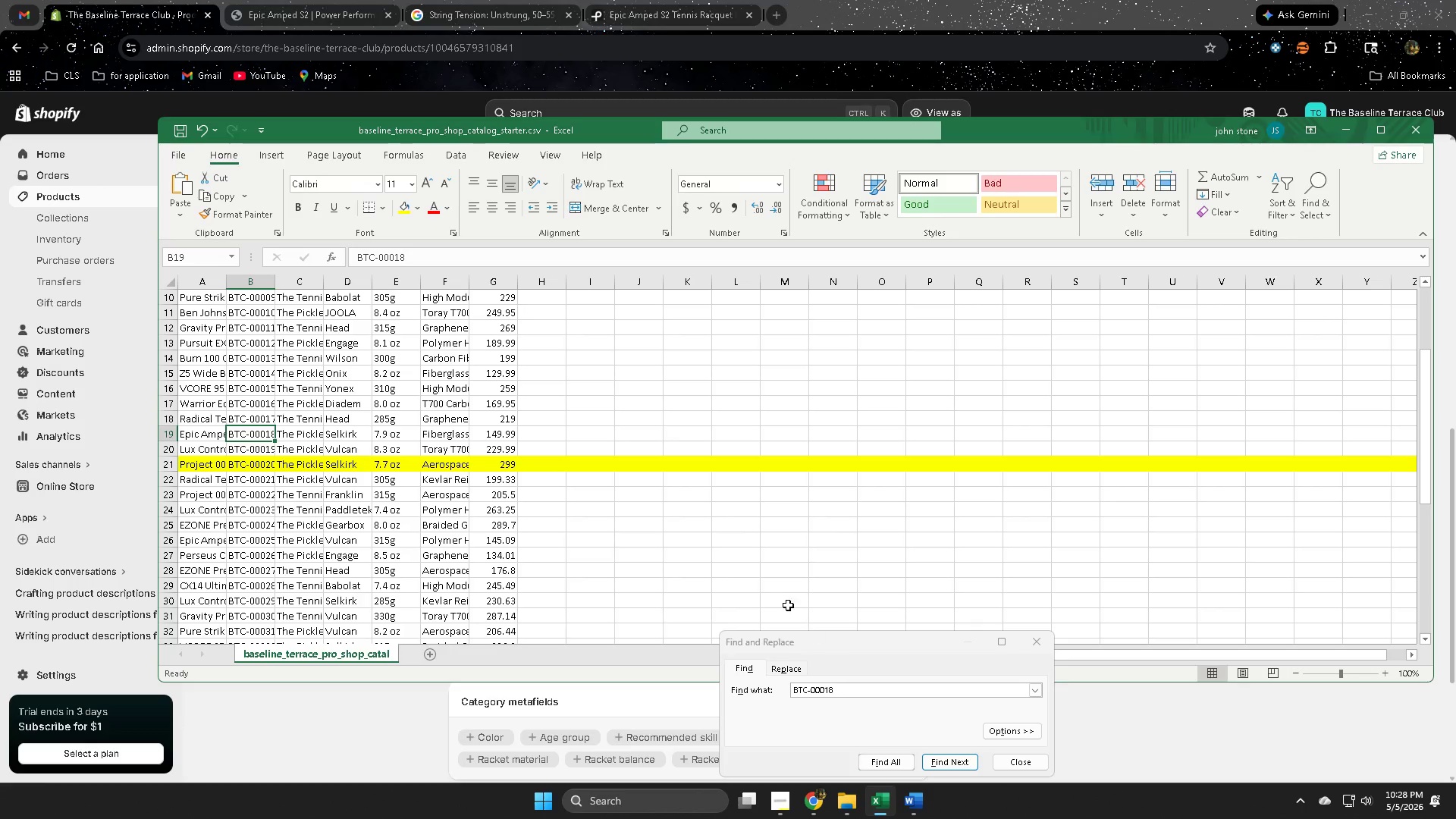 
scroll: coordinate [682, 545], scroll_direction: up, amount: 7.0
 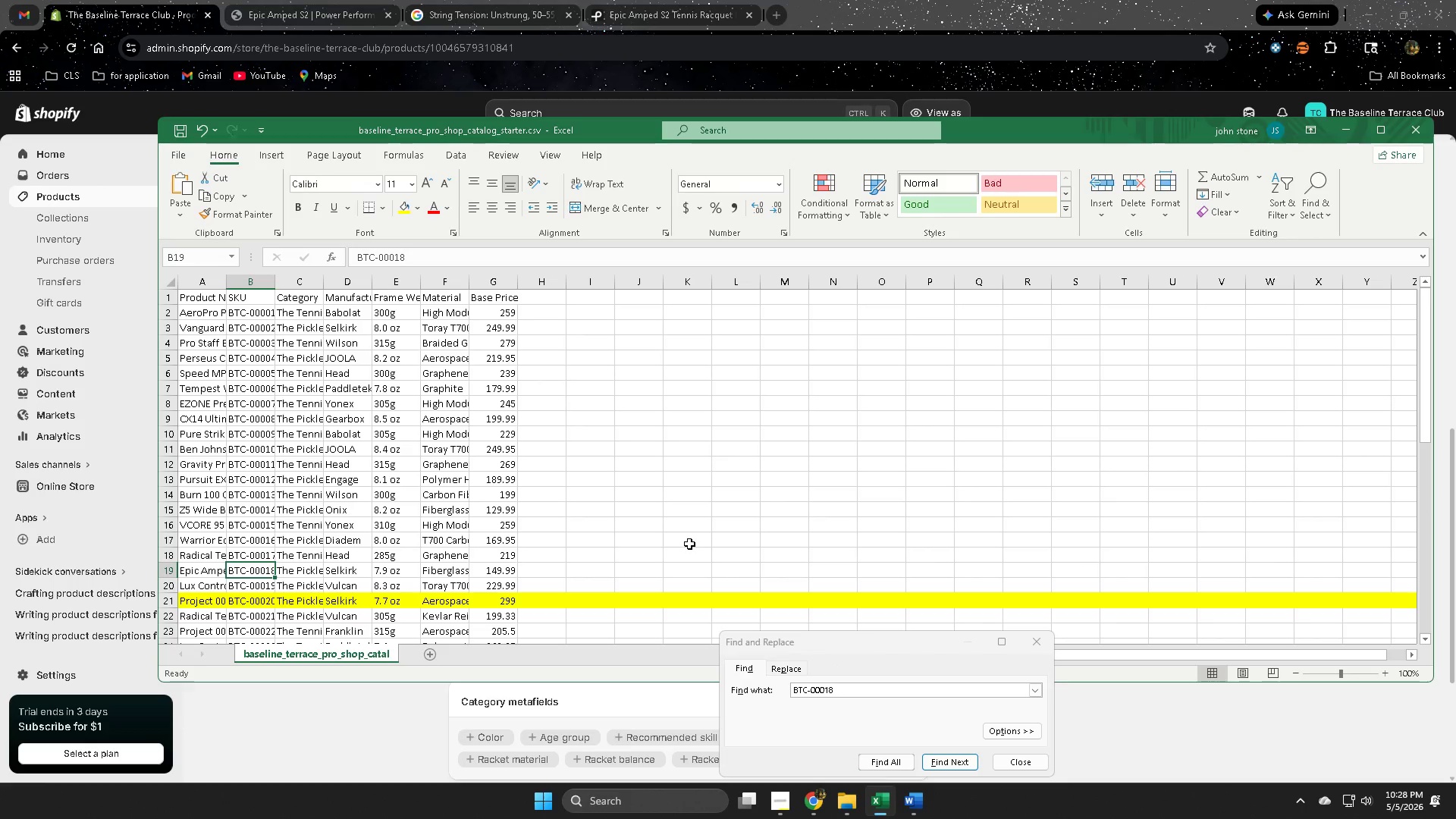 
scroll: coordinate [689, 544], scroll_direction: down, amount: 3.0
 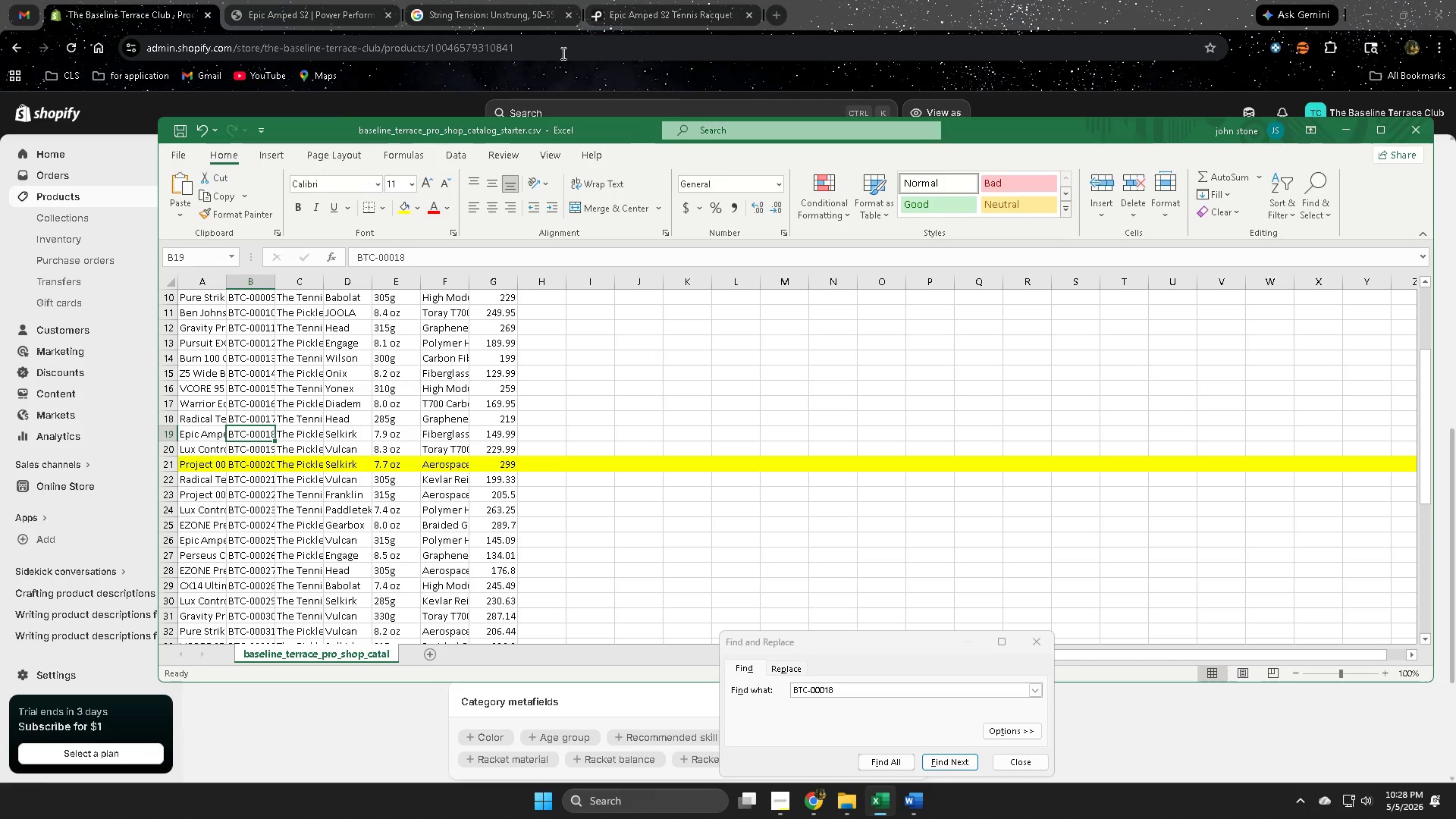 
double_click([326, 12])
 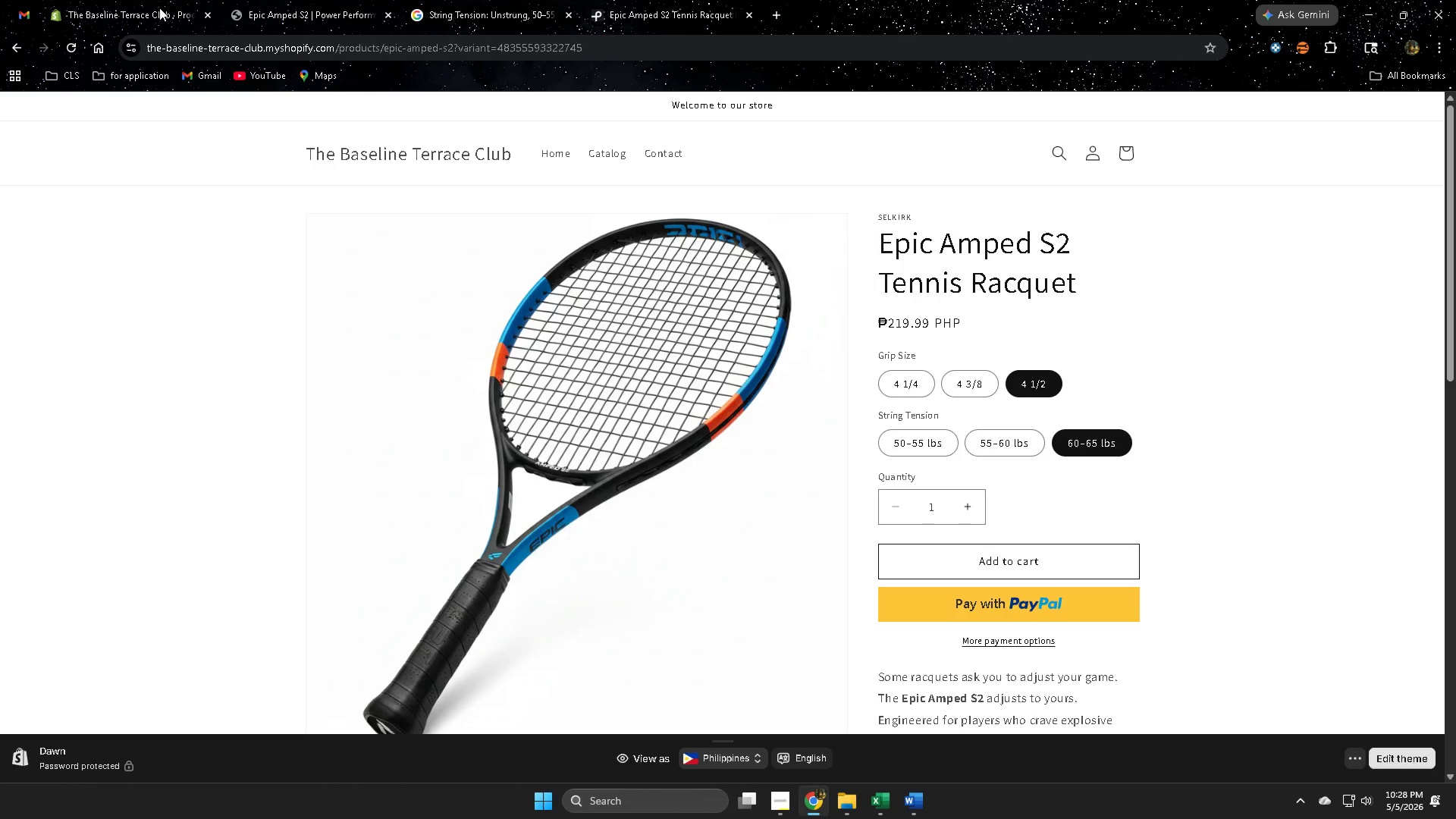 
left_click([125, 3])
 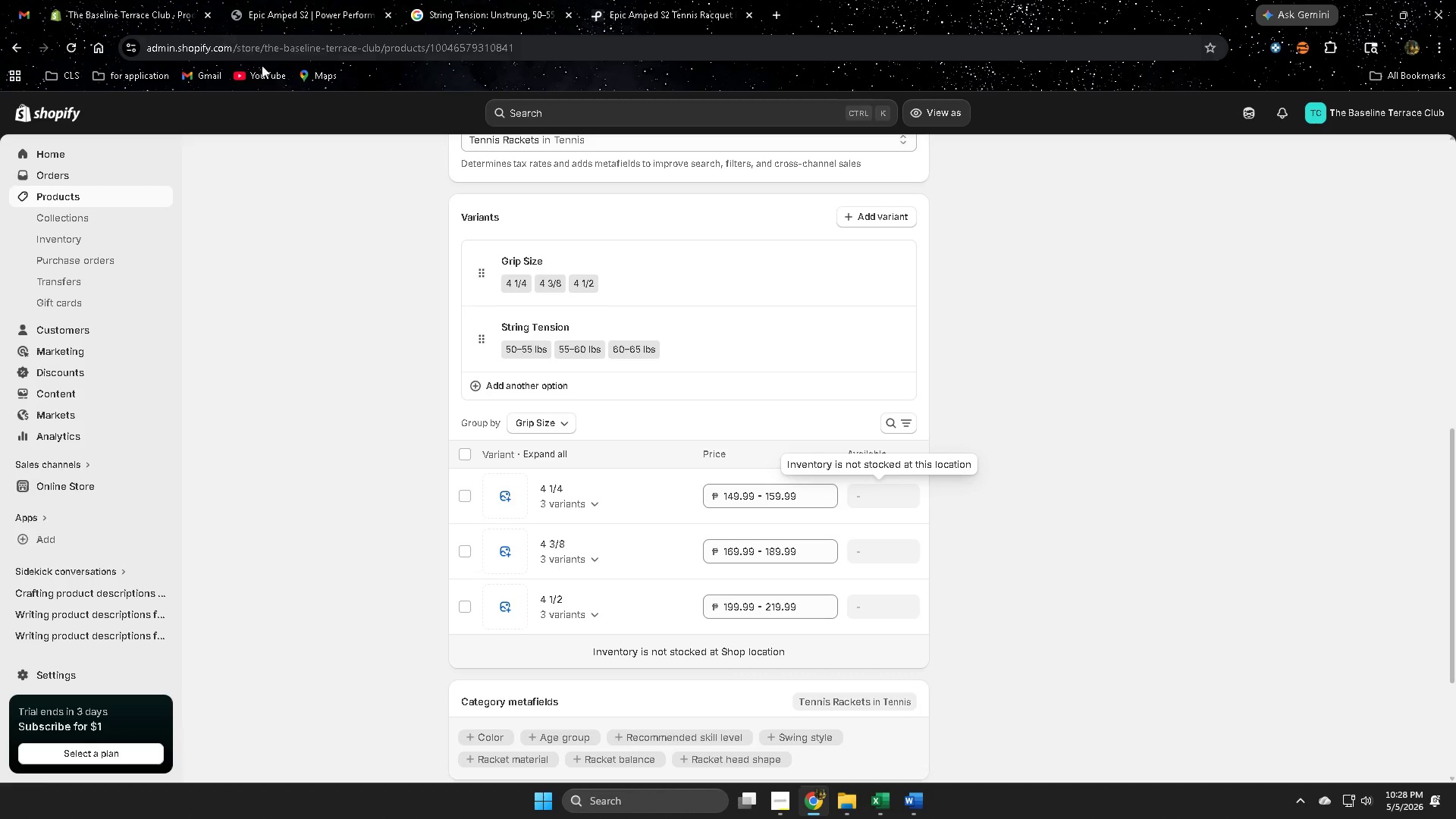 
scroll: coordinate [667, 369], scroll_direction: down, amount: 2.0
 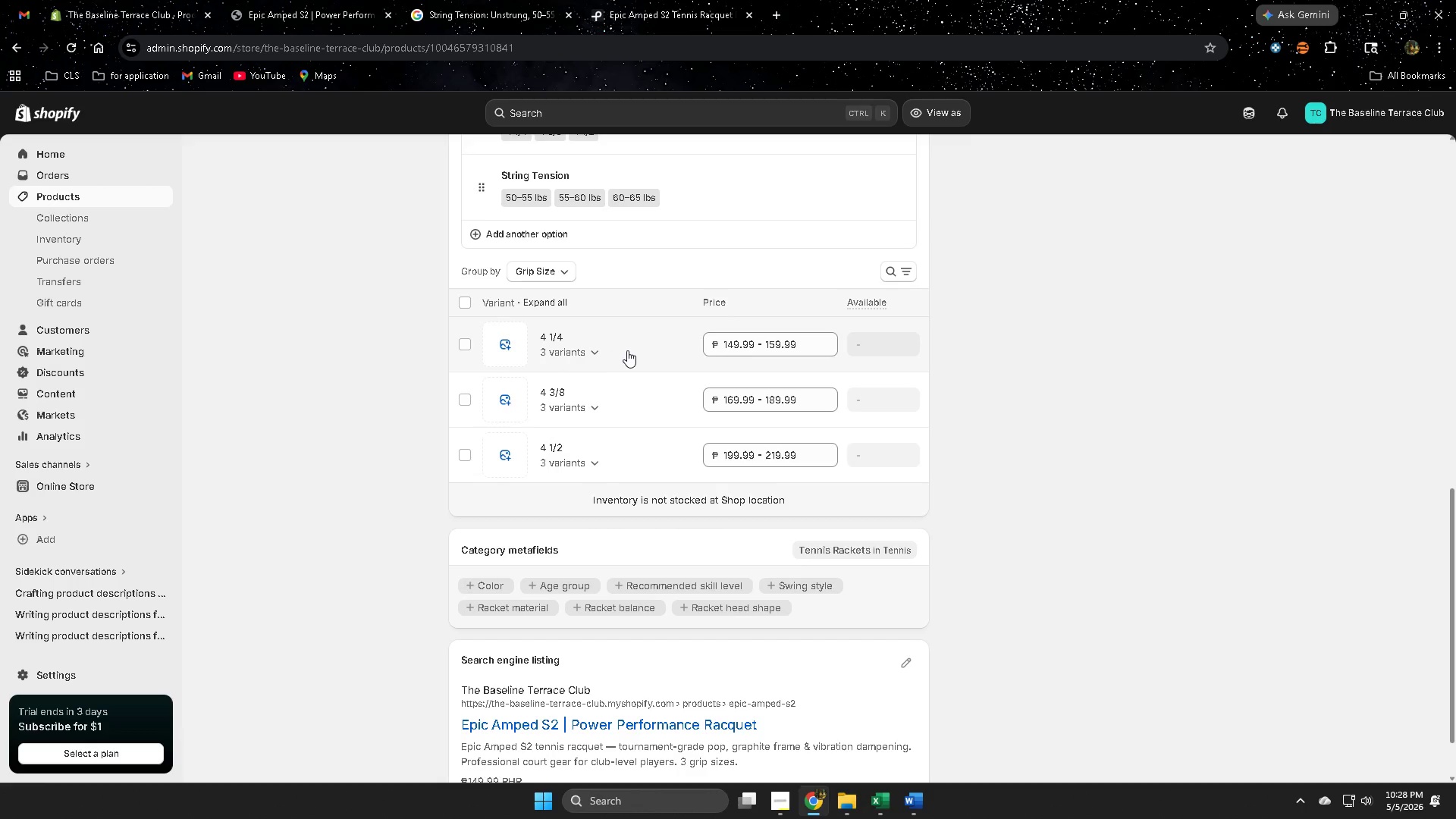 
wait(6.75)
 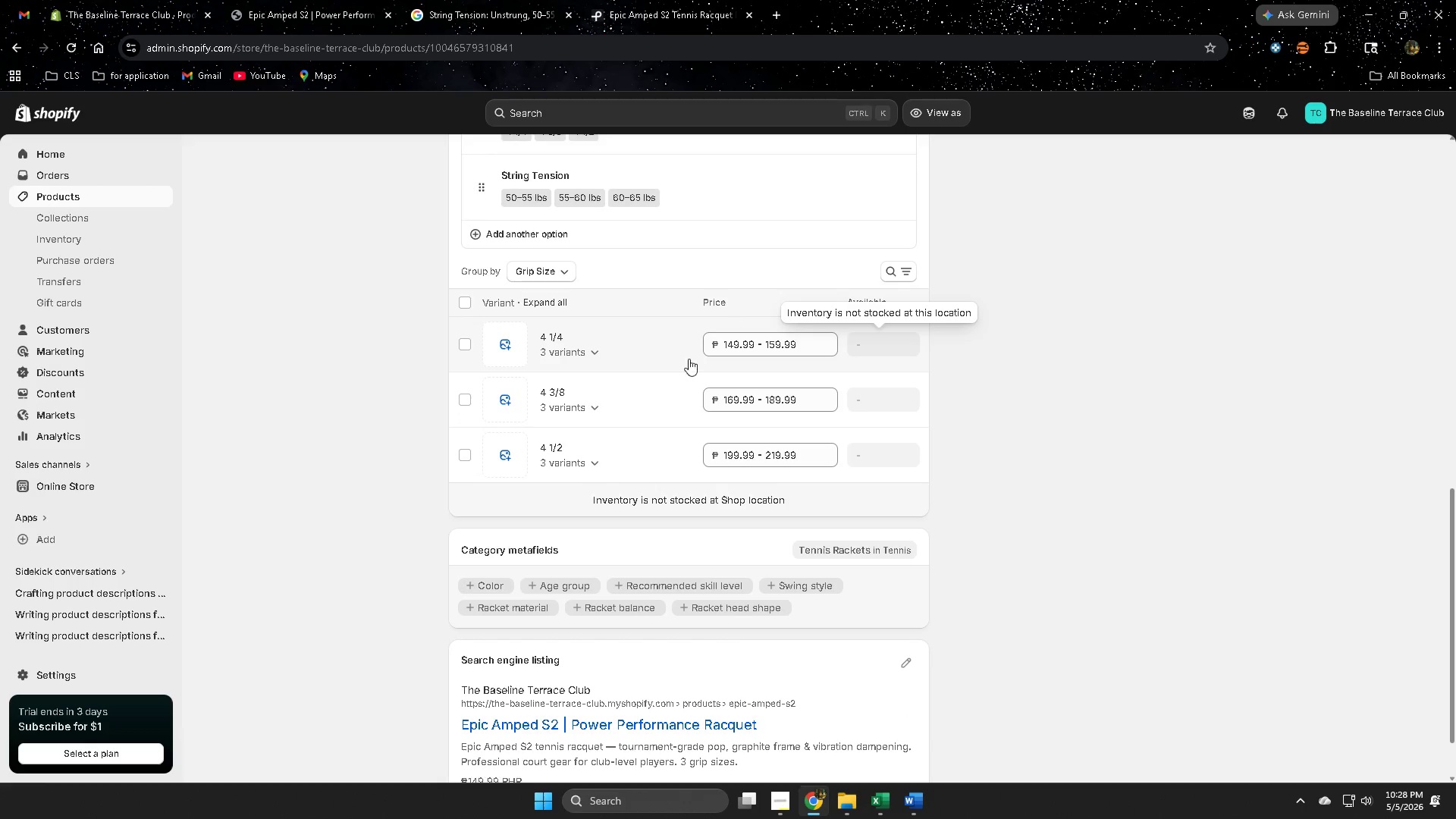 
scroll: coordinate [673, 375], scroll_direction: up, amount: 8.0
 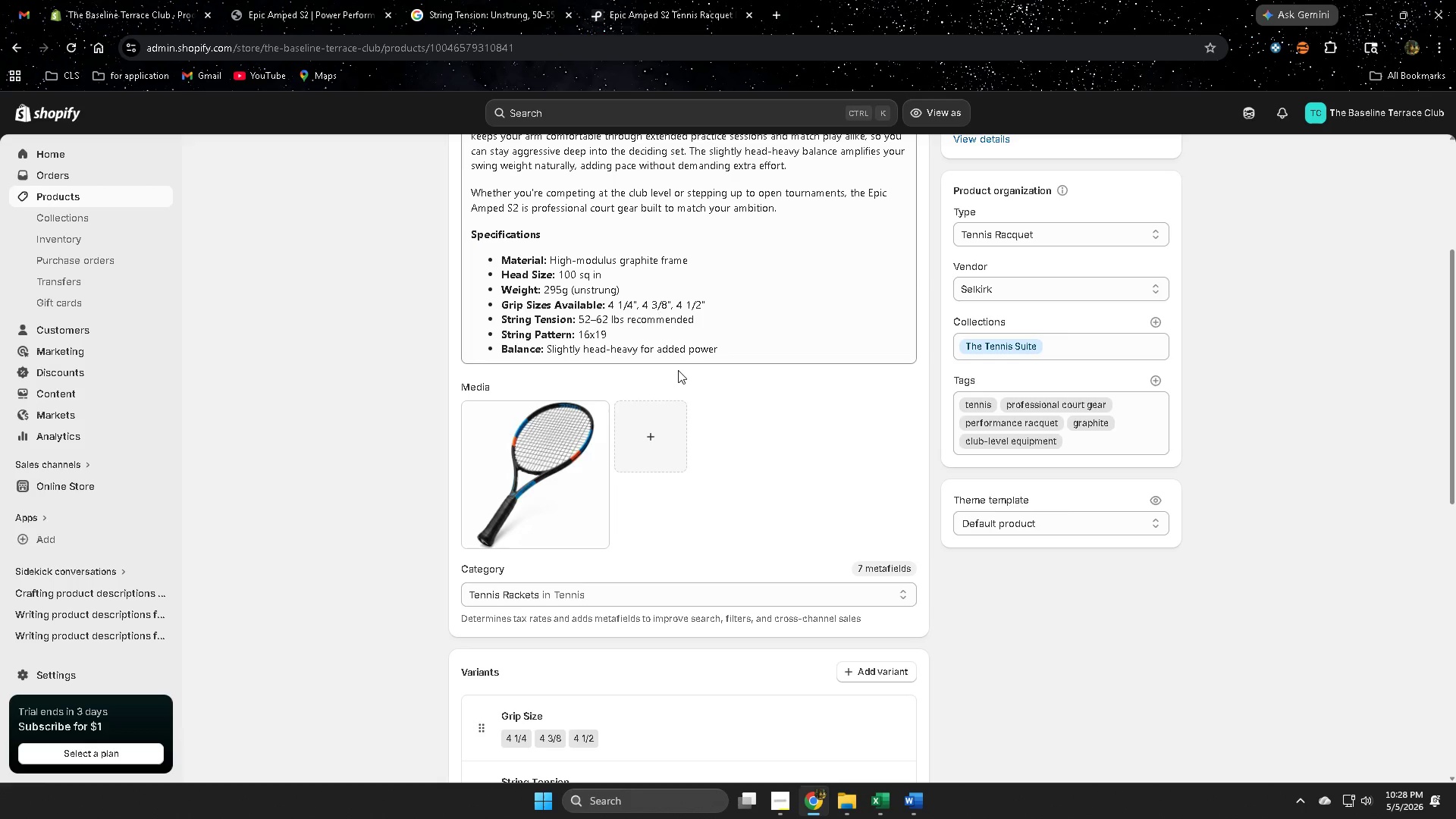 
wait(9.76)
 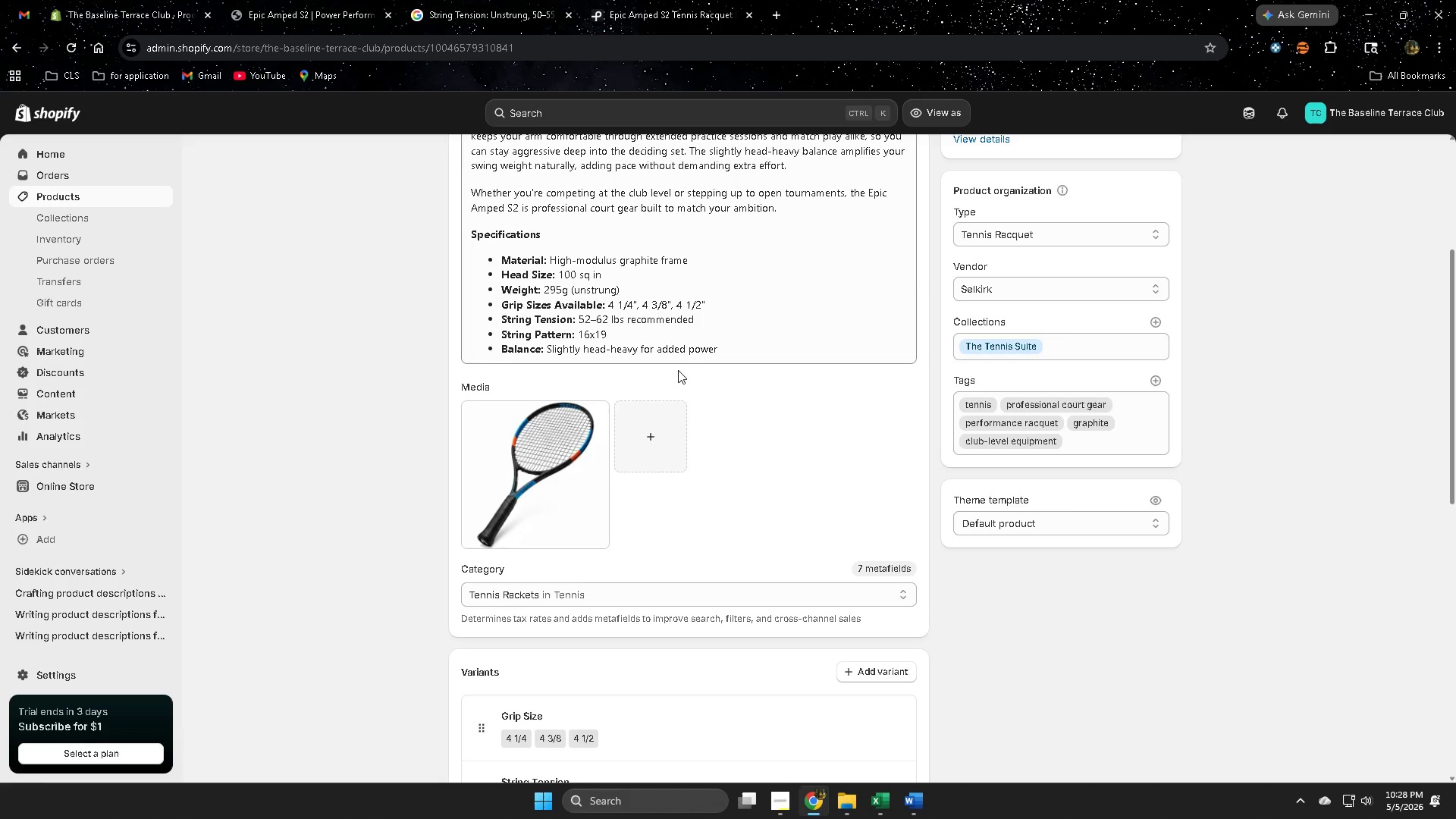 
scroll: coordinate [679, 370], scroll_direction: down, amount: 2.0
 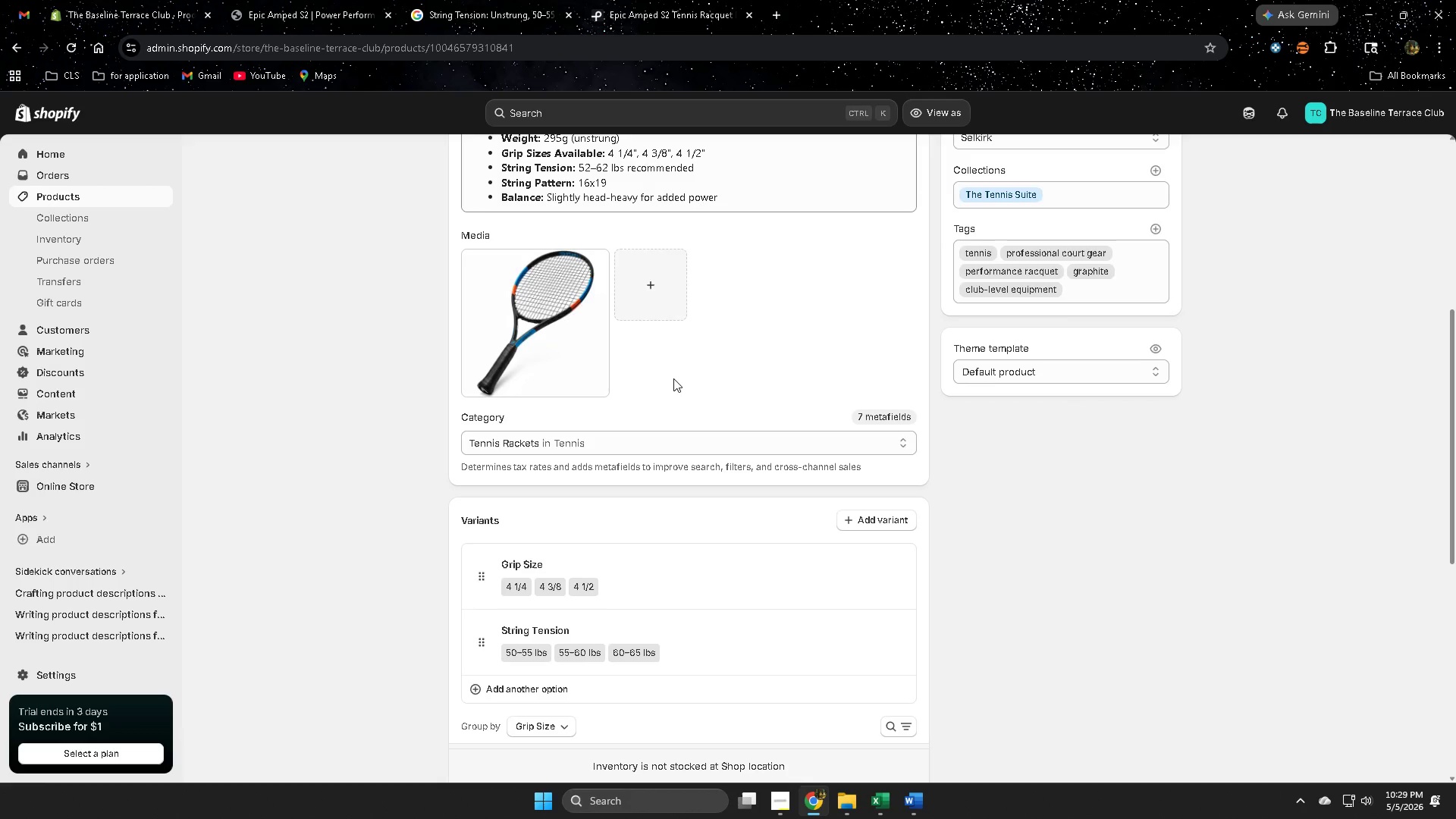 
wait(42.53)
 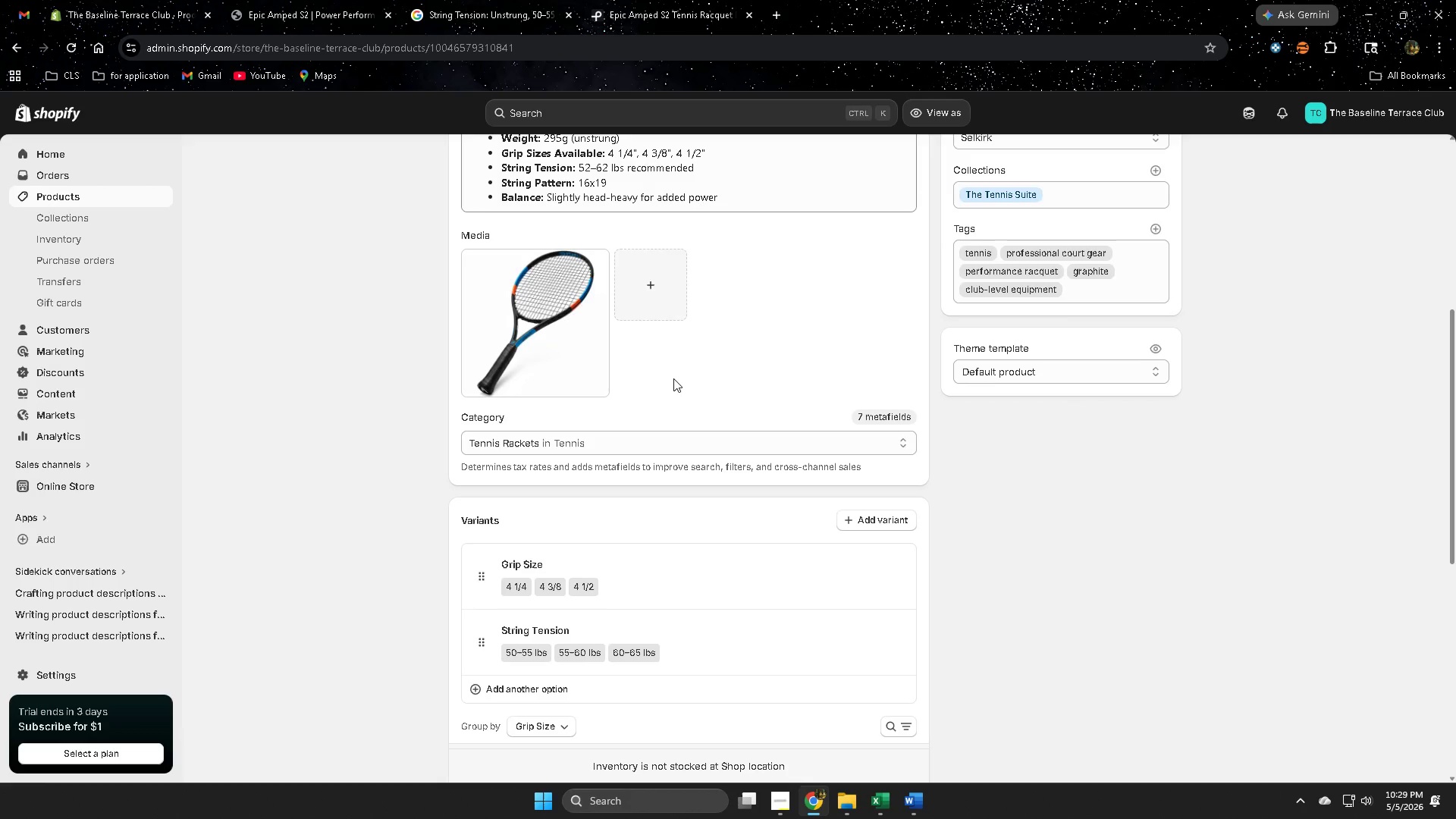 
double_click([300, 19])
 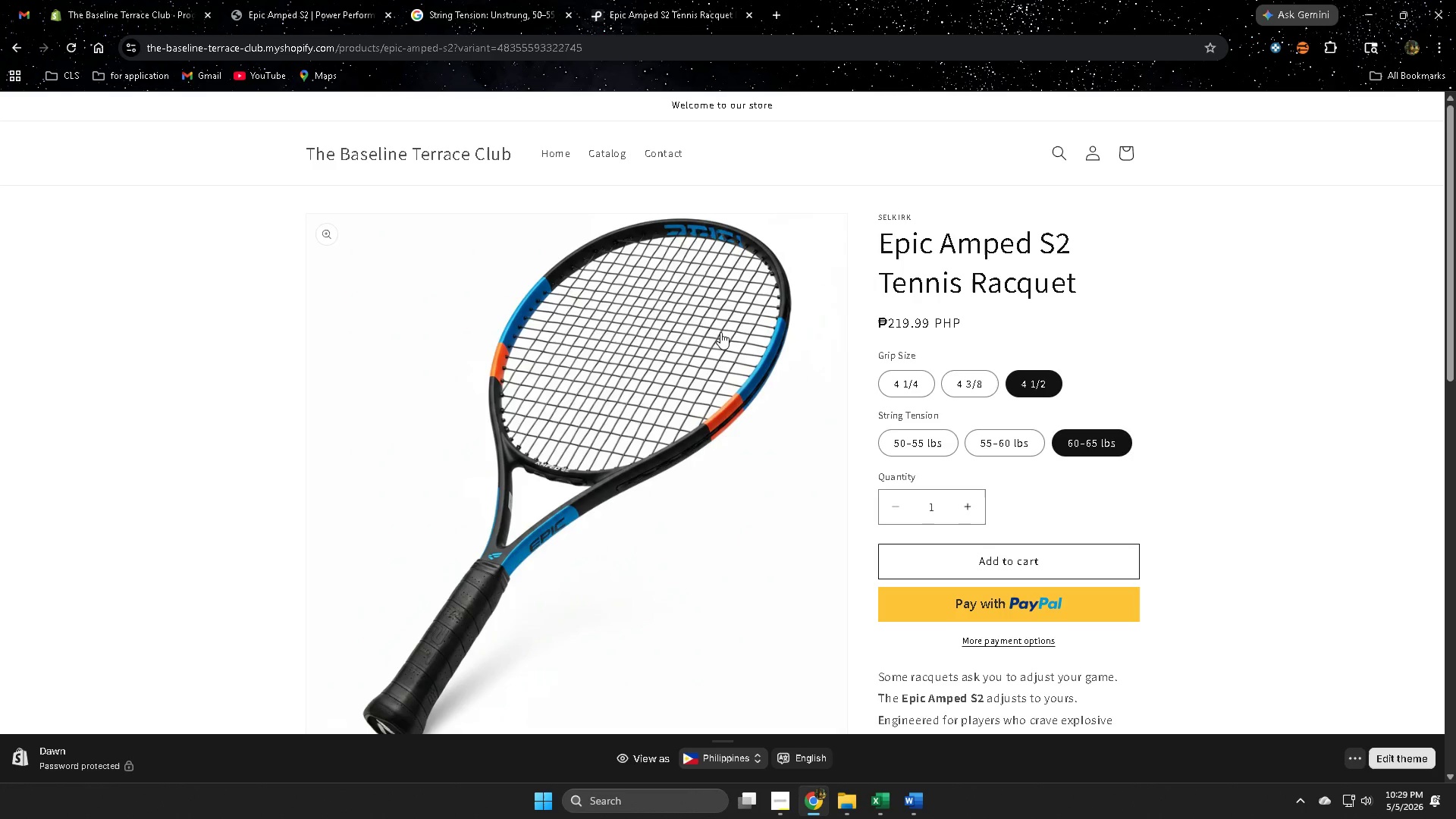 
mouse_move([135, 18])
 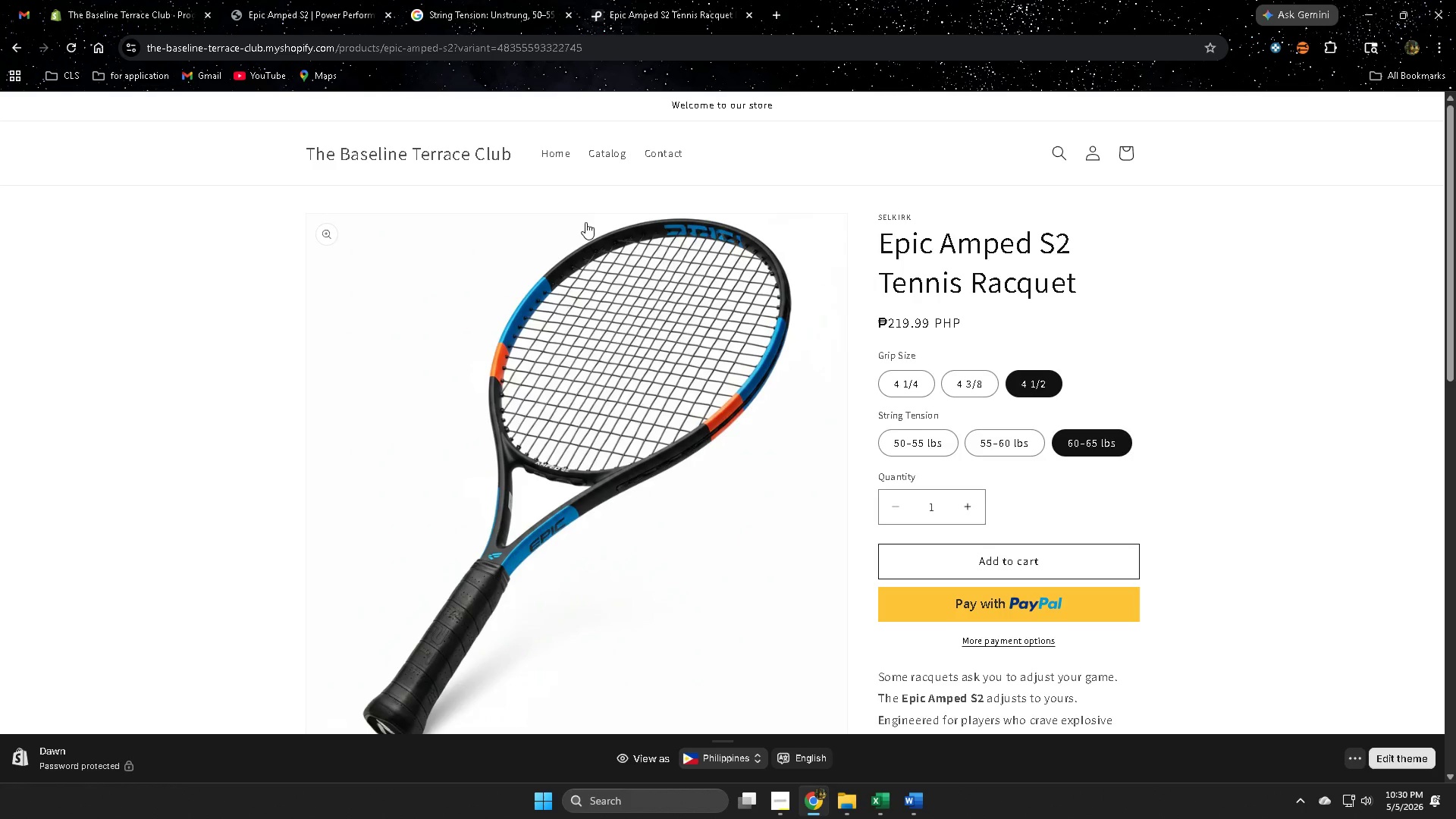 
wait(21.19)
 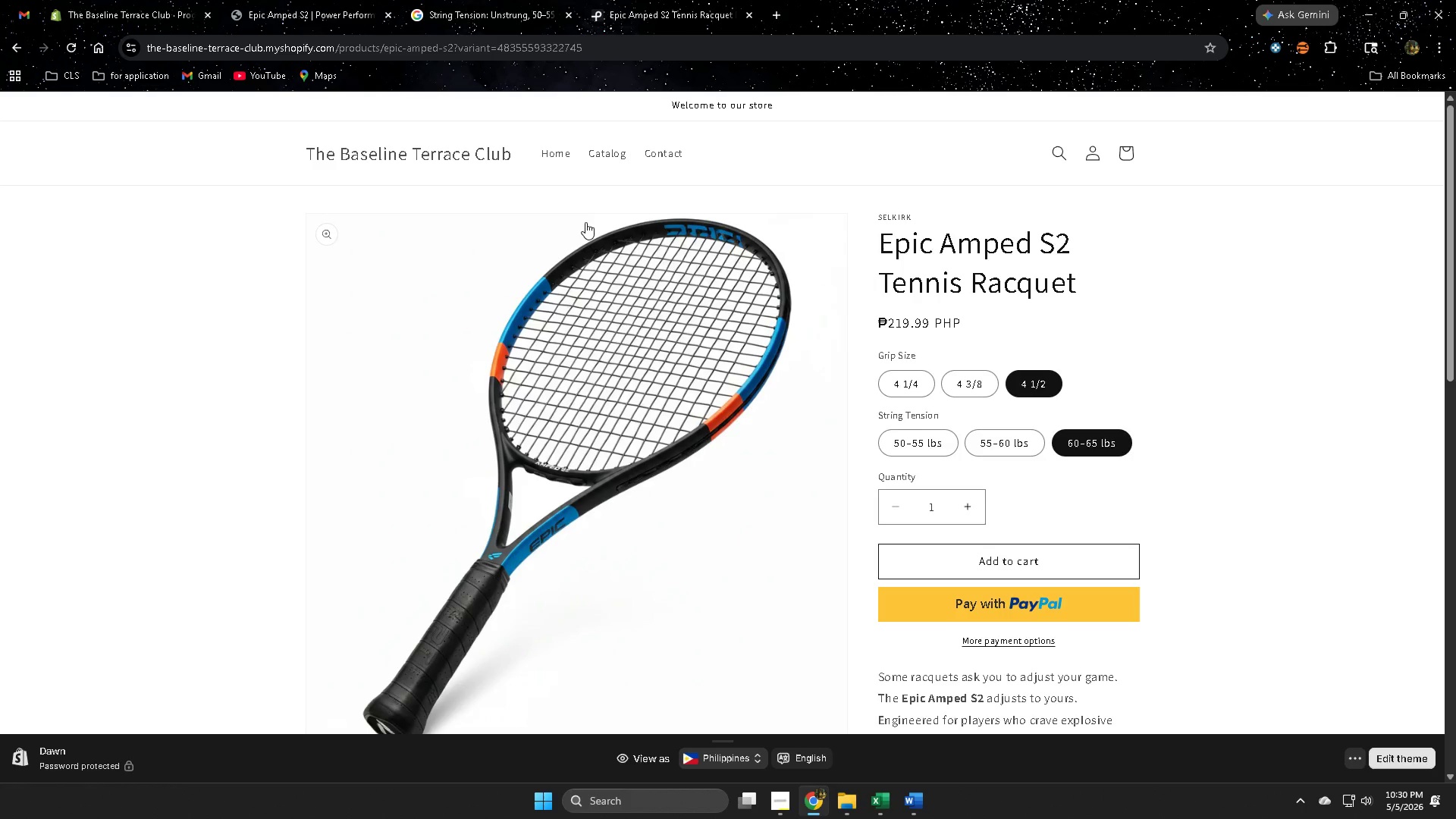 
left_click([970, 389])
 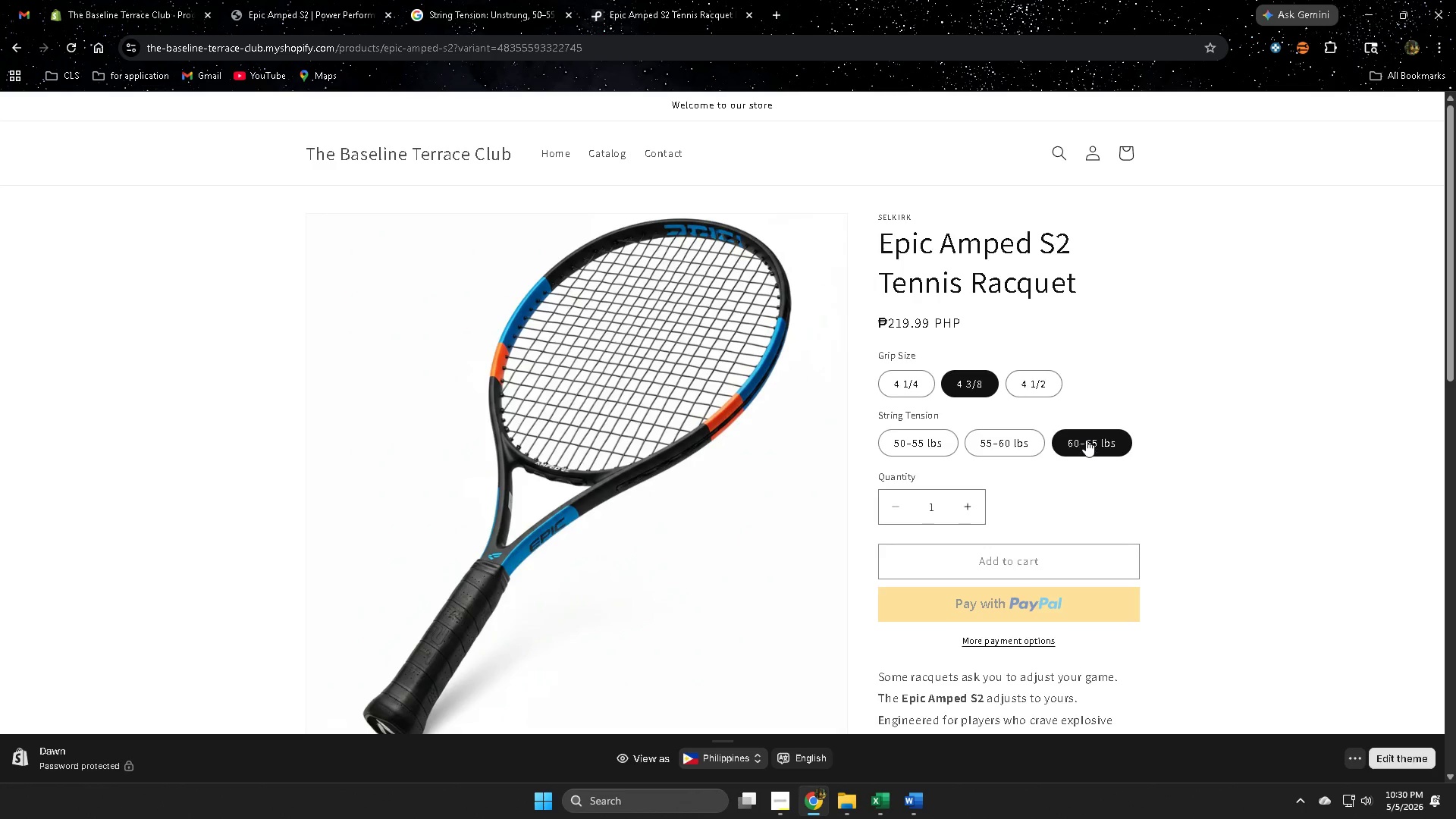 
left_click([1019, 440])
 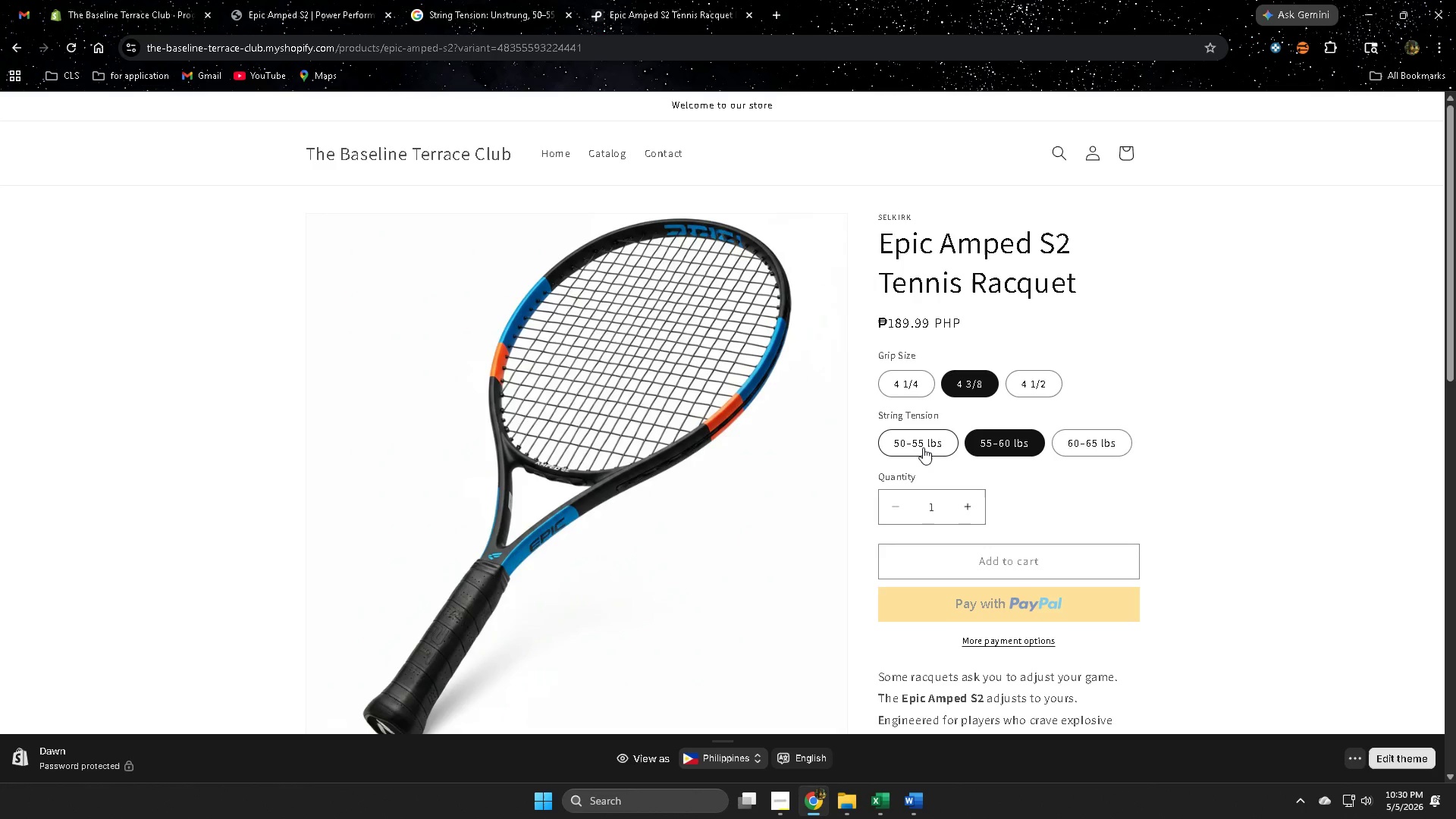 
left_click([918, 447])
 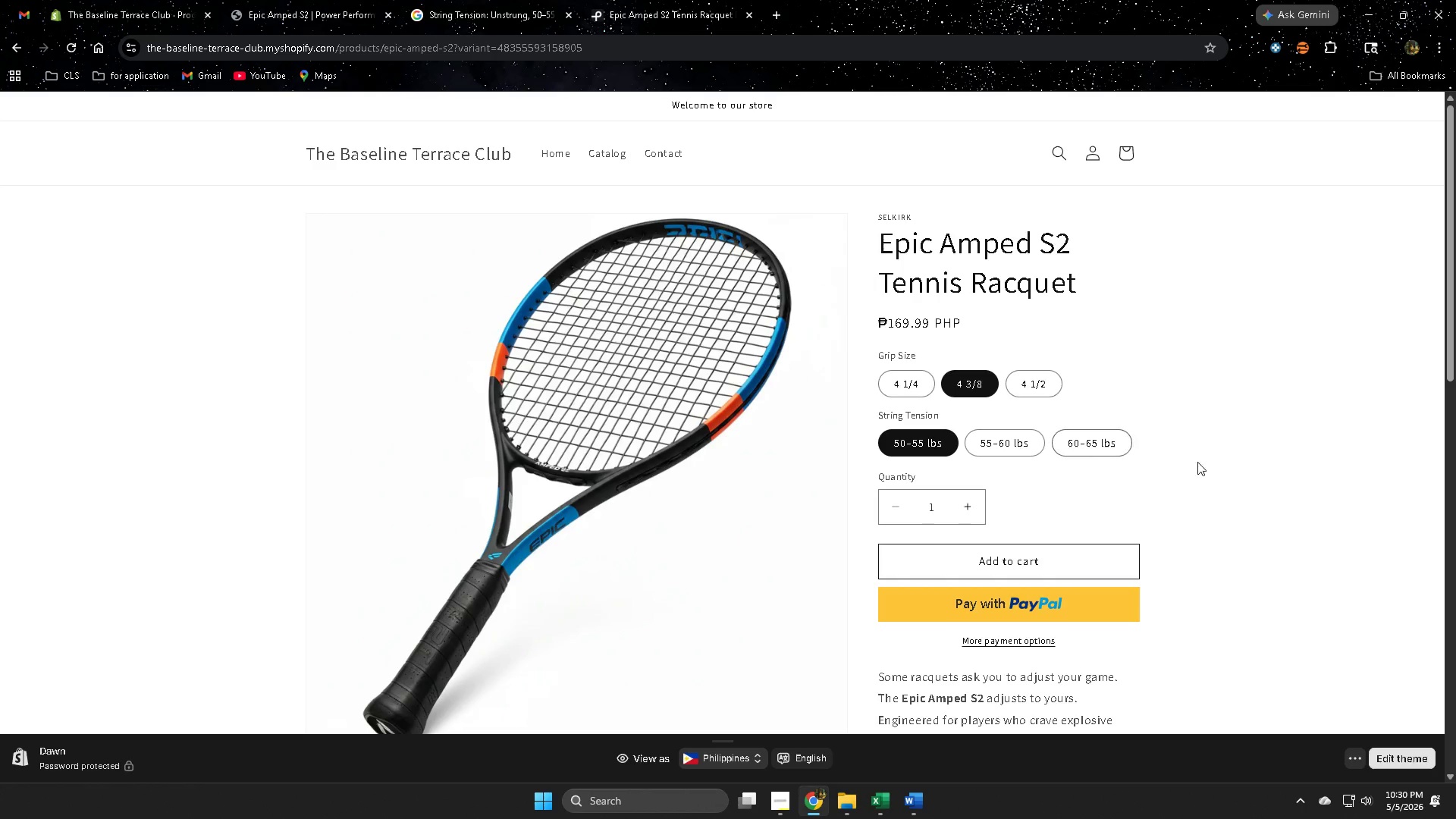 
scroll: coordinate [1256, 469], scroll_direction: down, amount: 1.0
 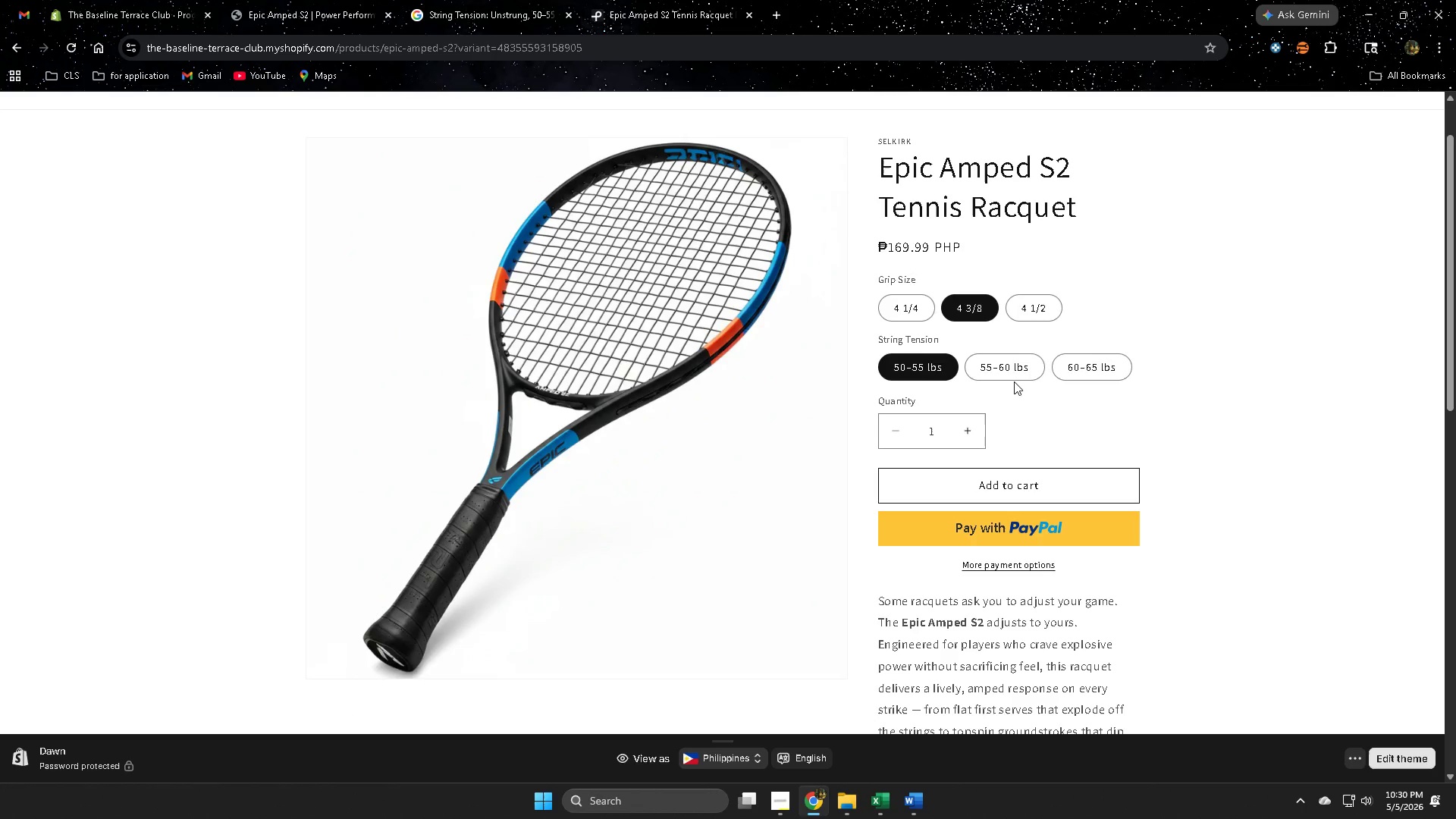 
left_click([1010, 367])
 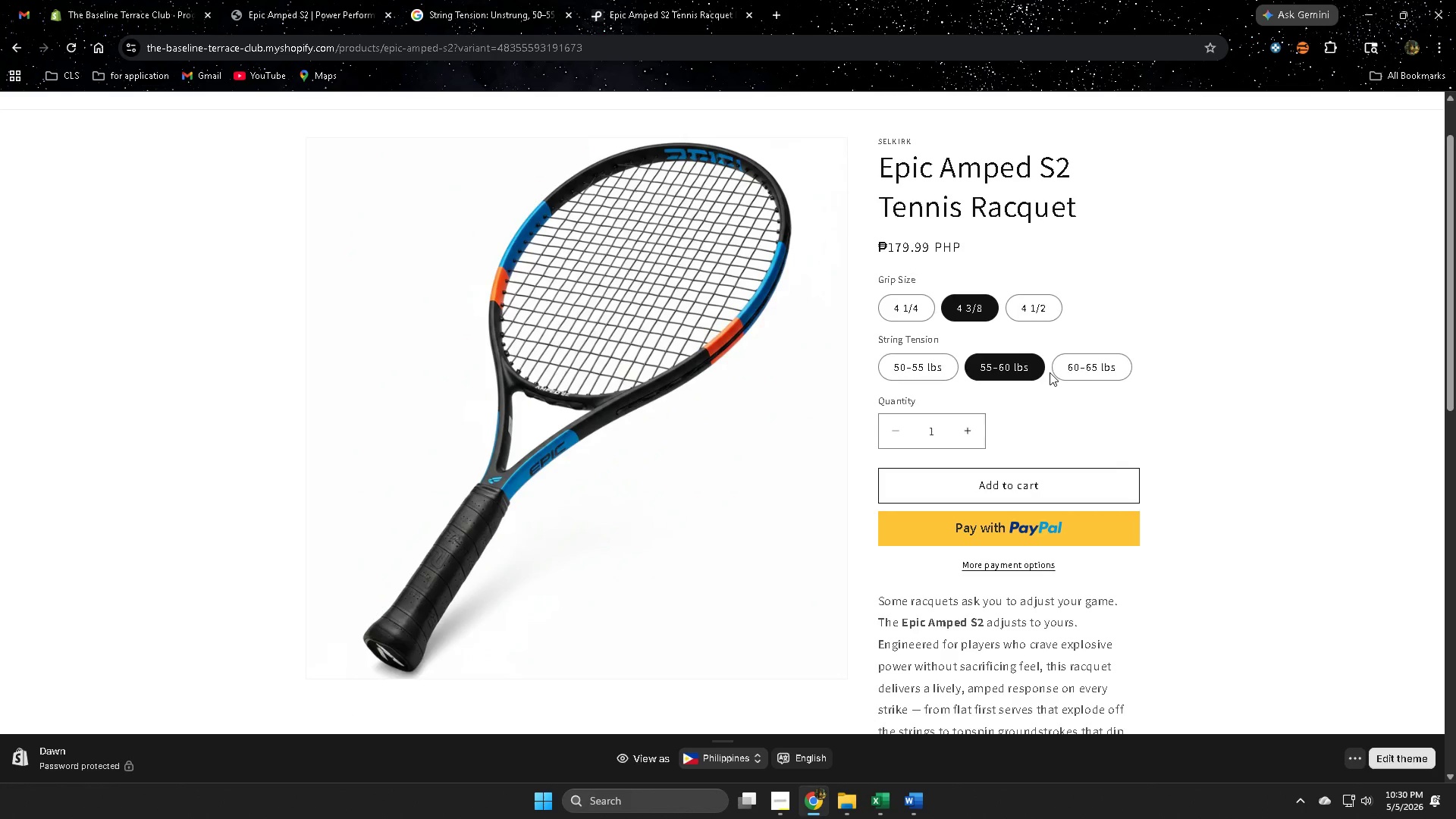 
left_click([1086, 374])
 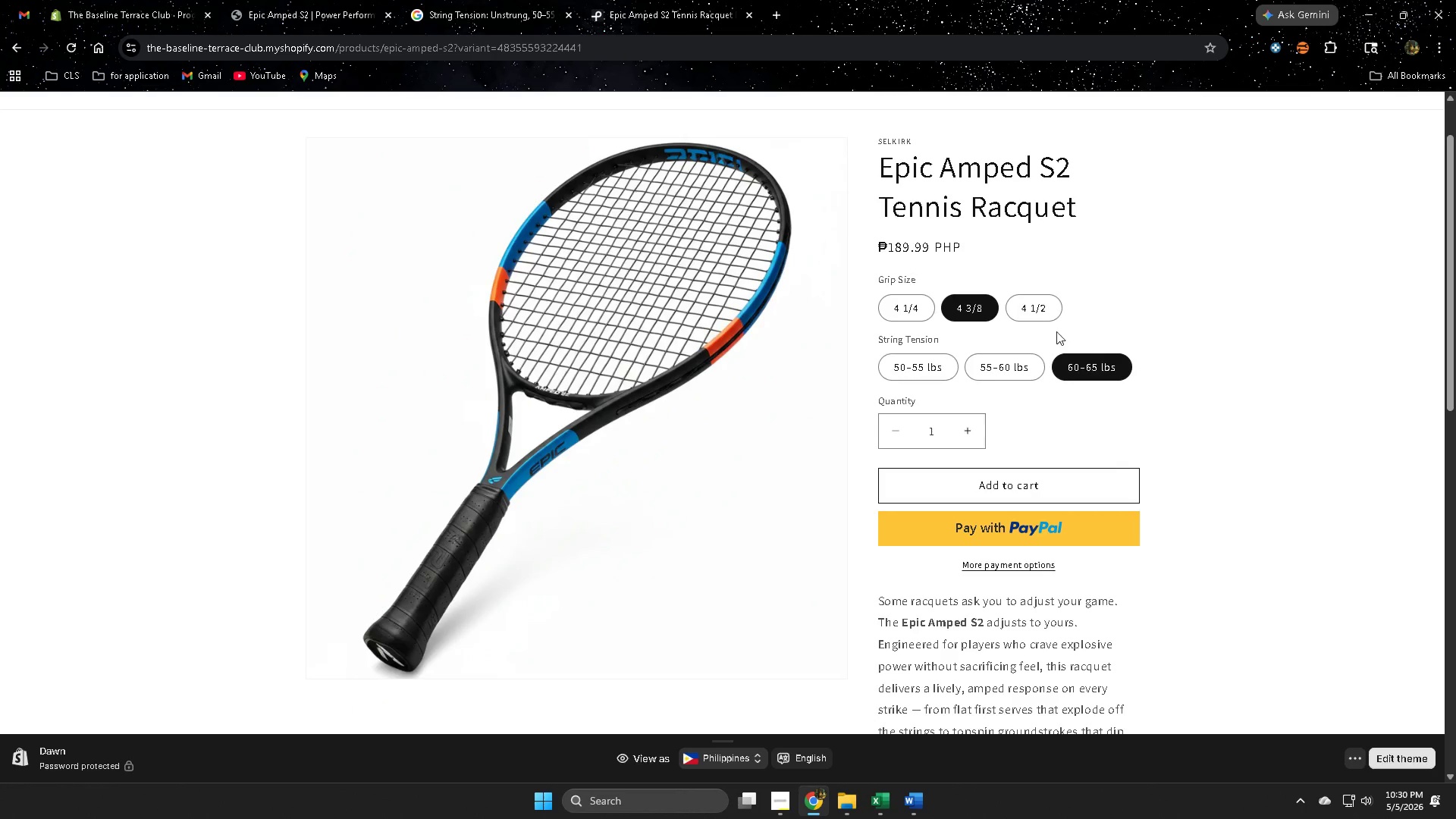 
left_click([1032, 297])
 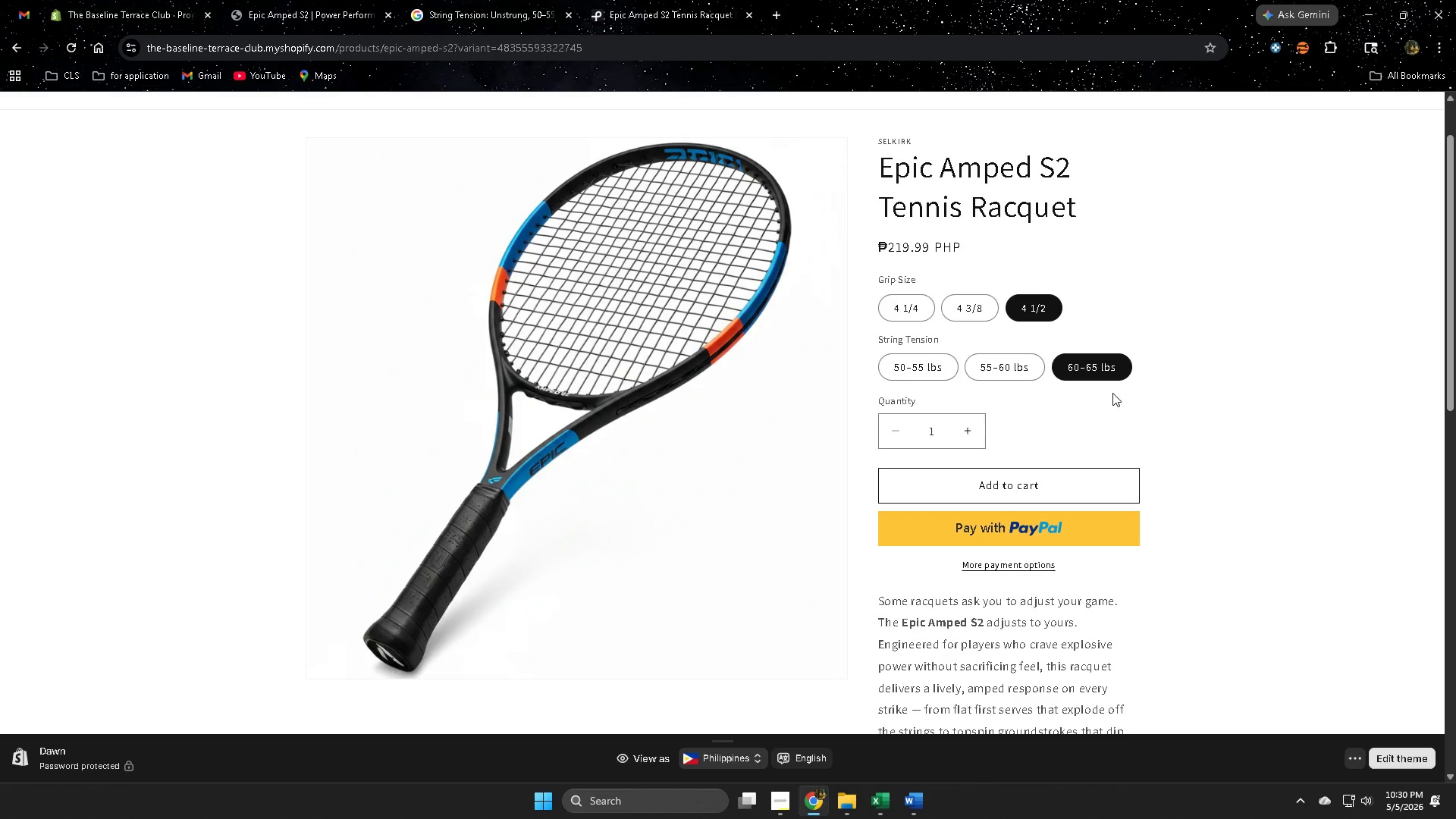 
wait(7.05)
 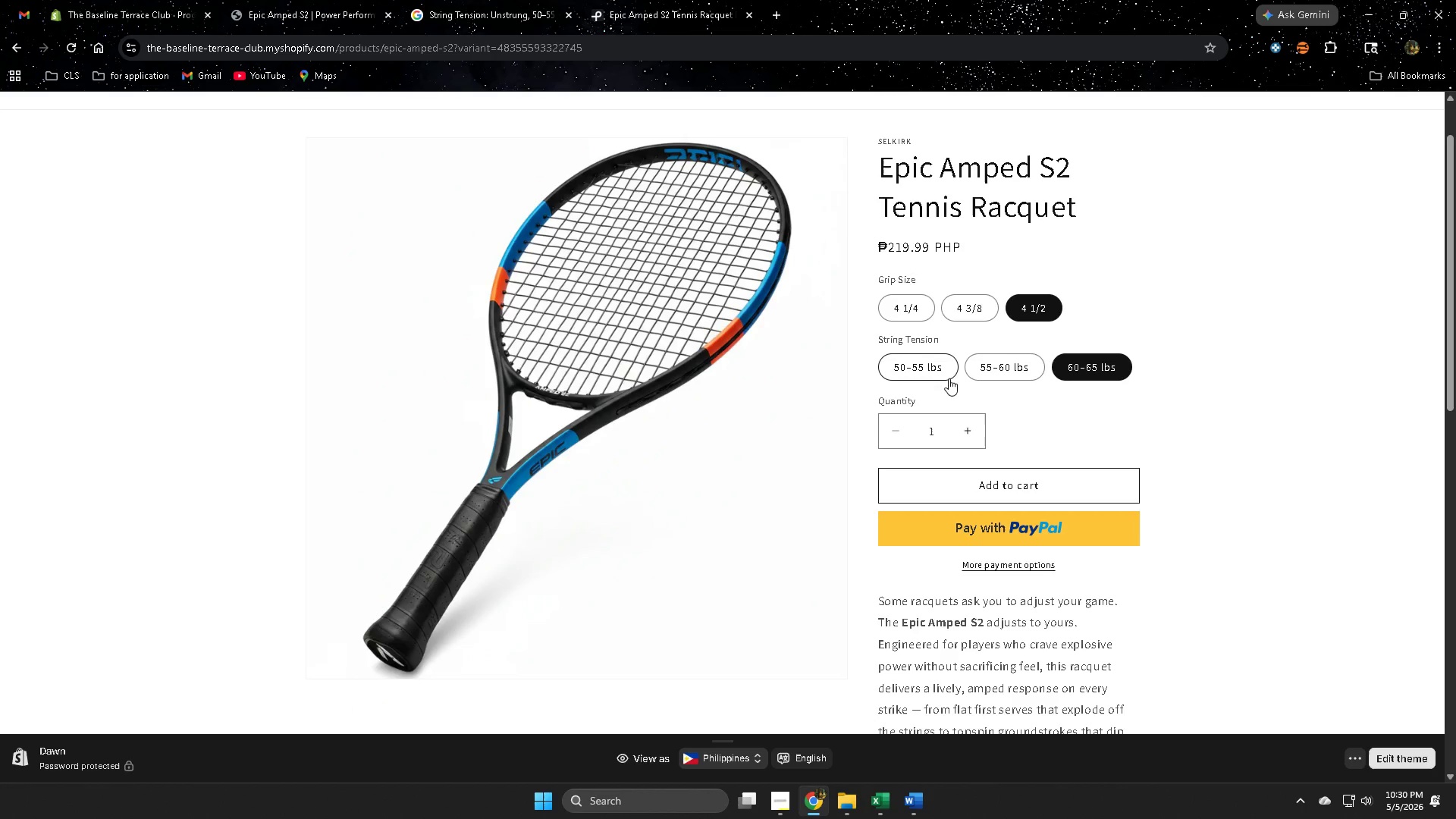 
left_click([927, 368])
 